 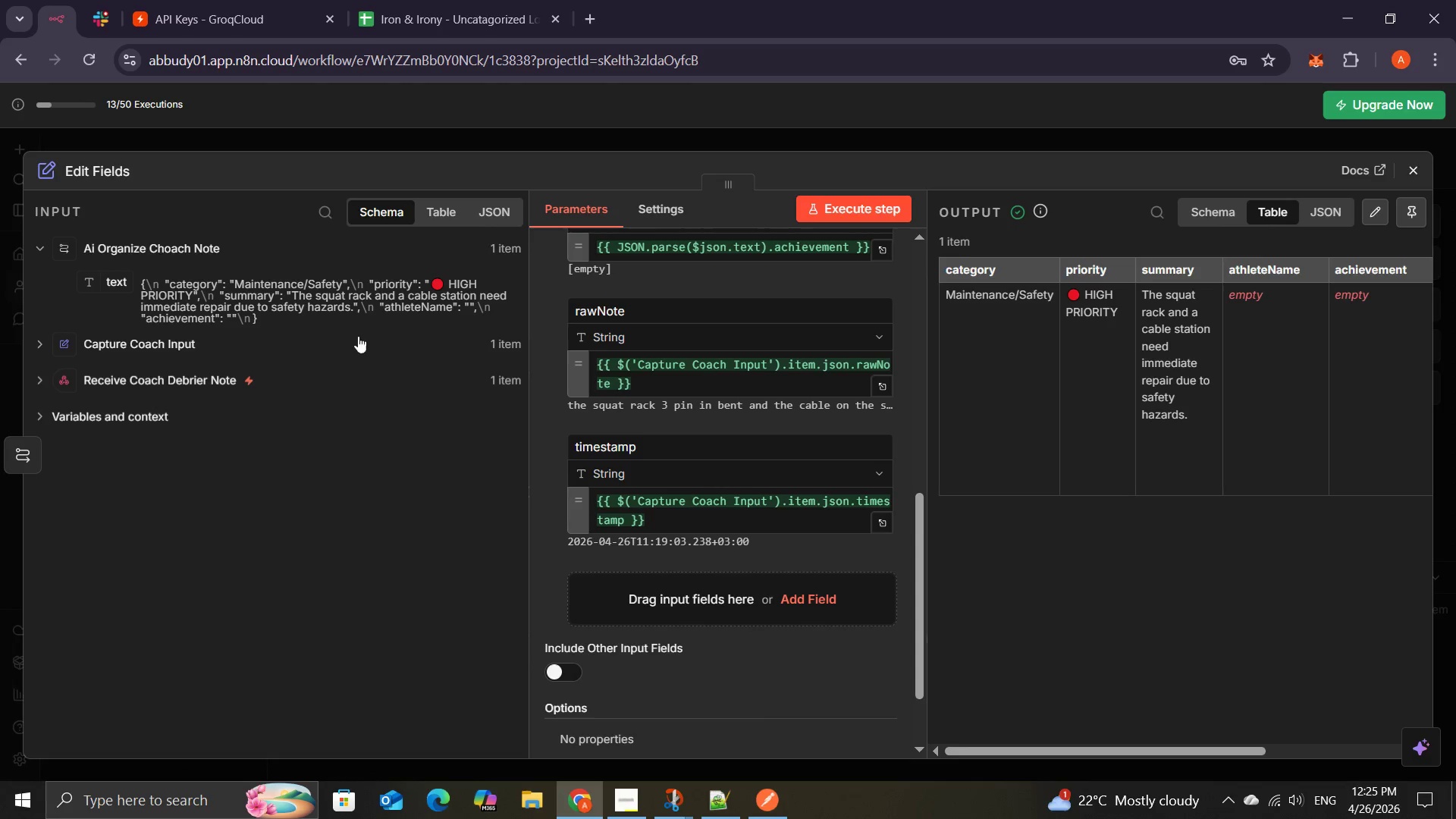 
left_click([1419, 171])
 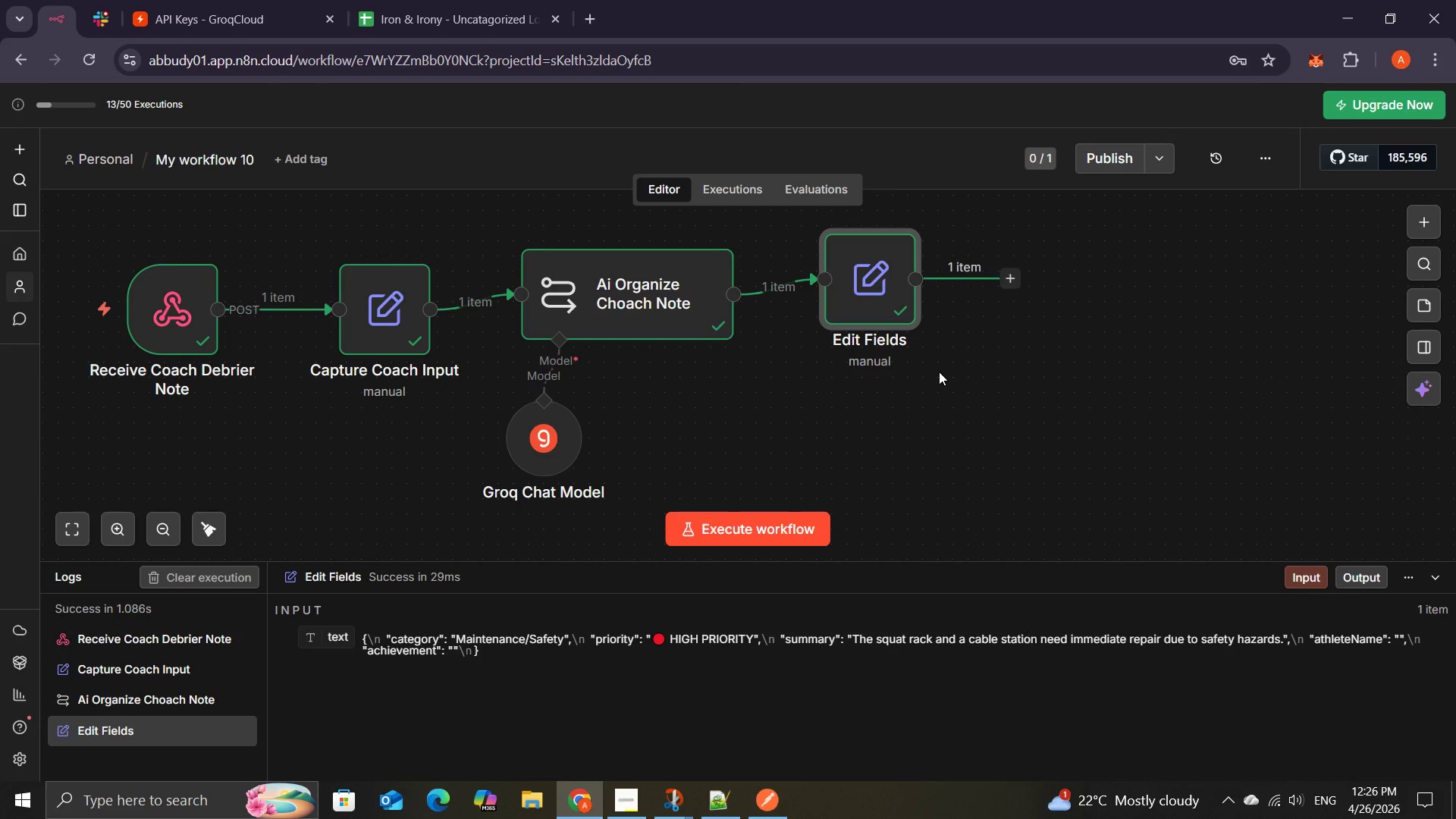 
wait(9.58)
 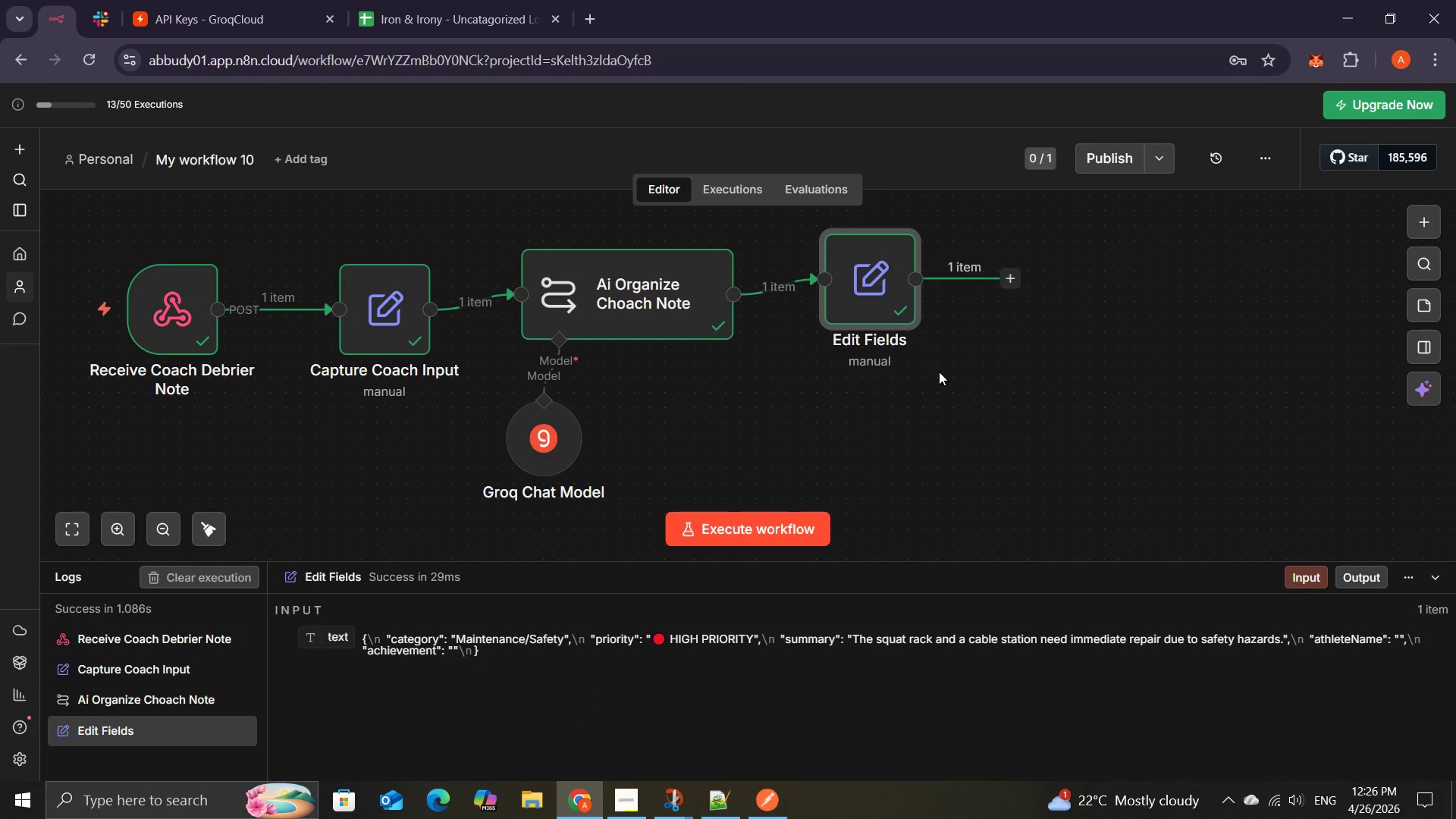 
left_click([1010, 275])
 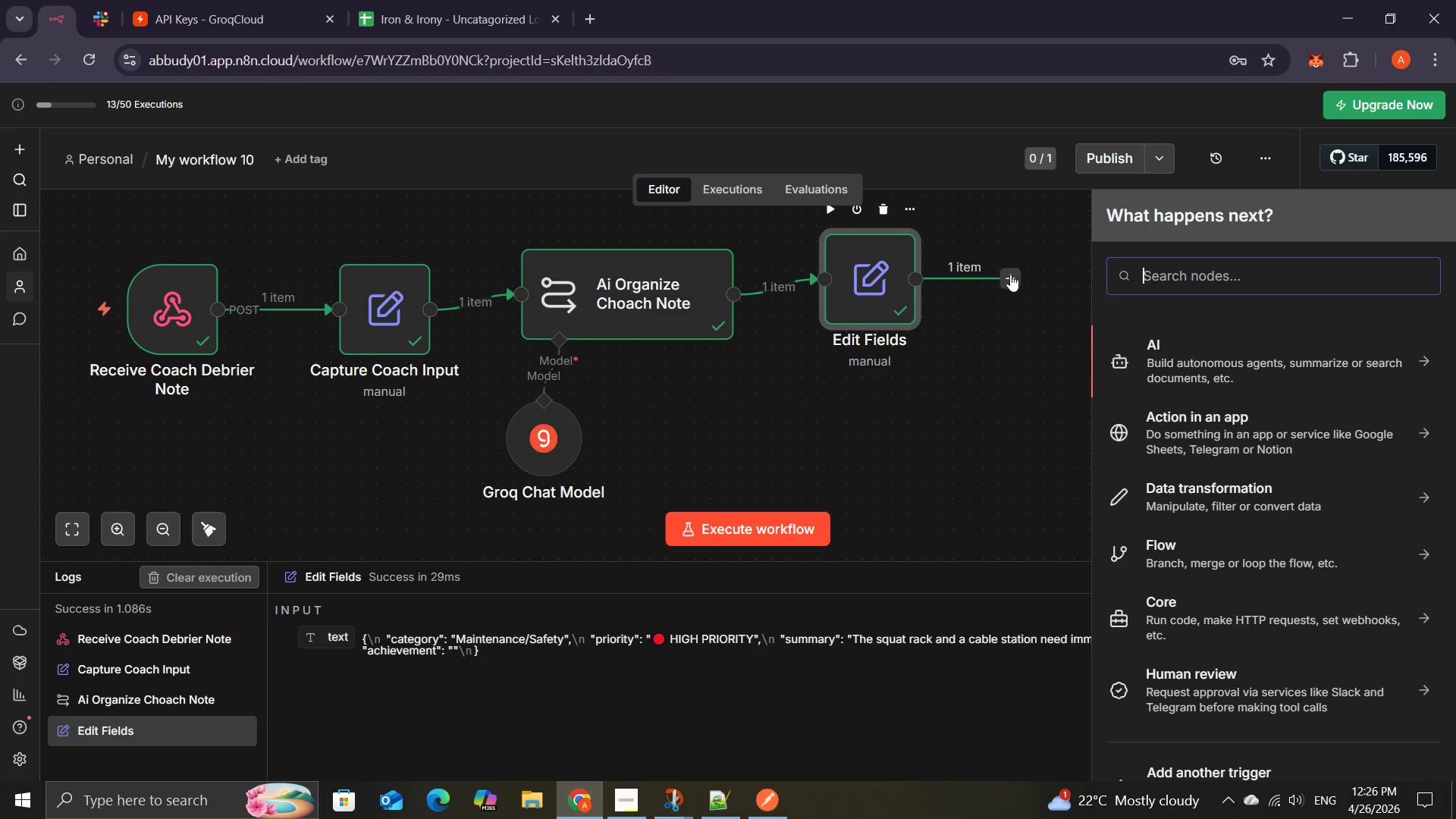 
wait(6.02)
 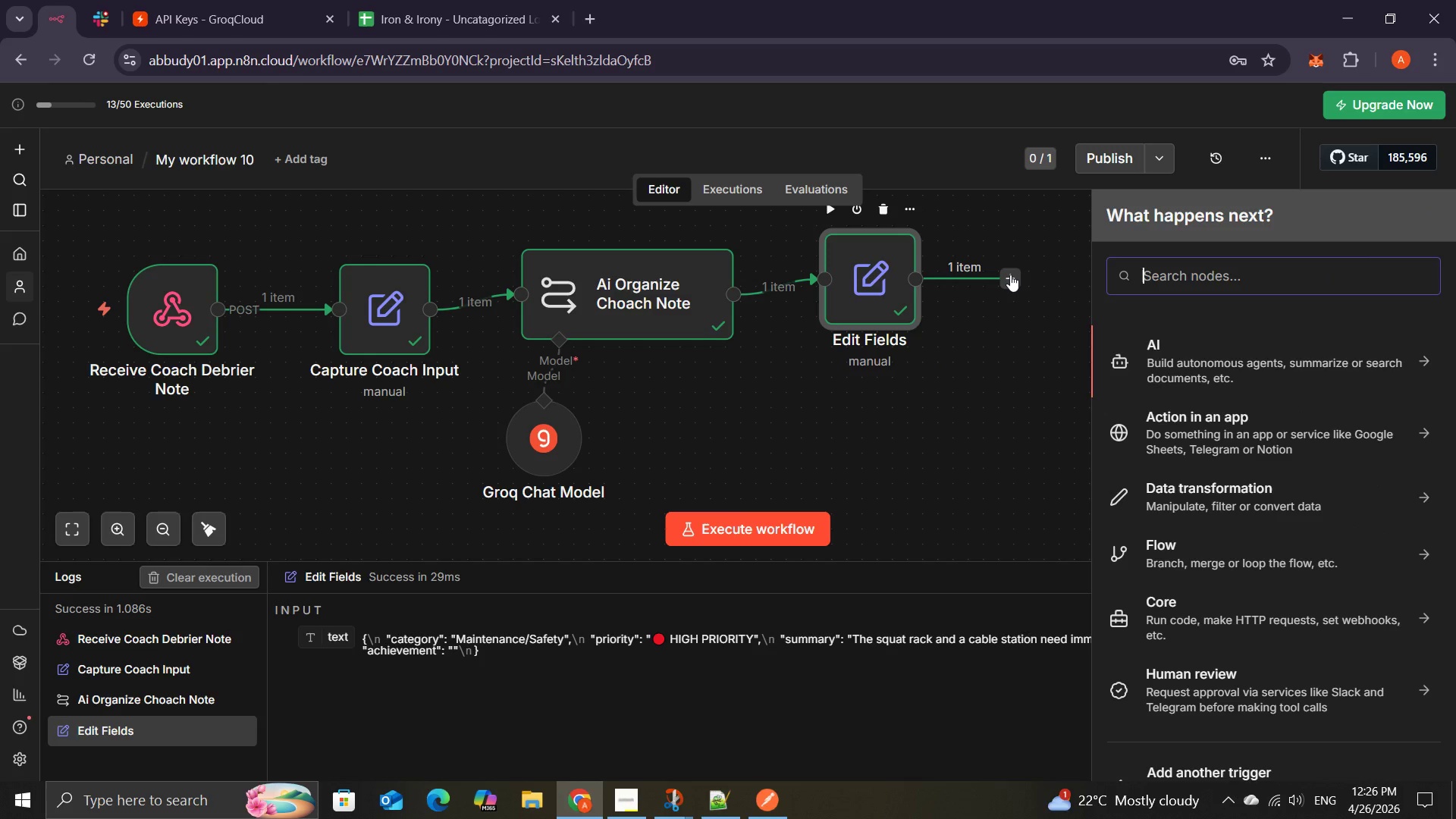 
type(sw)
 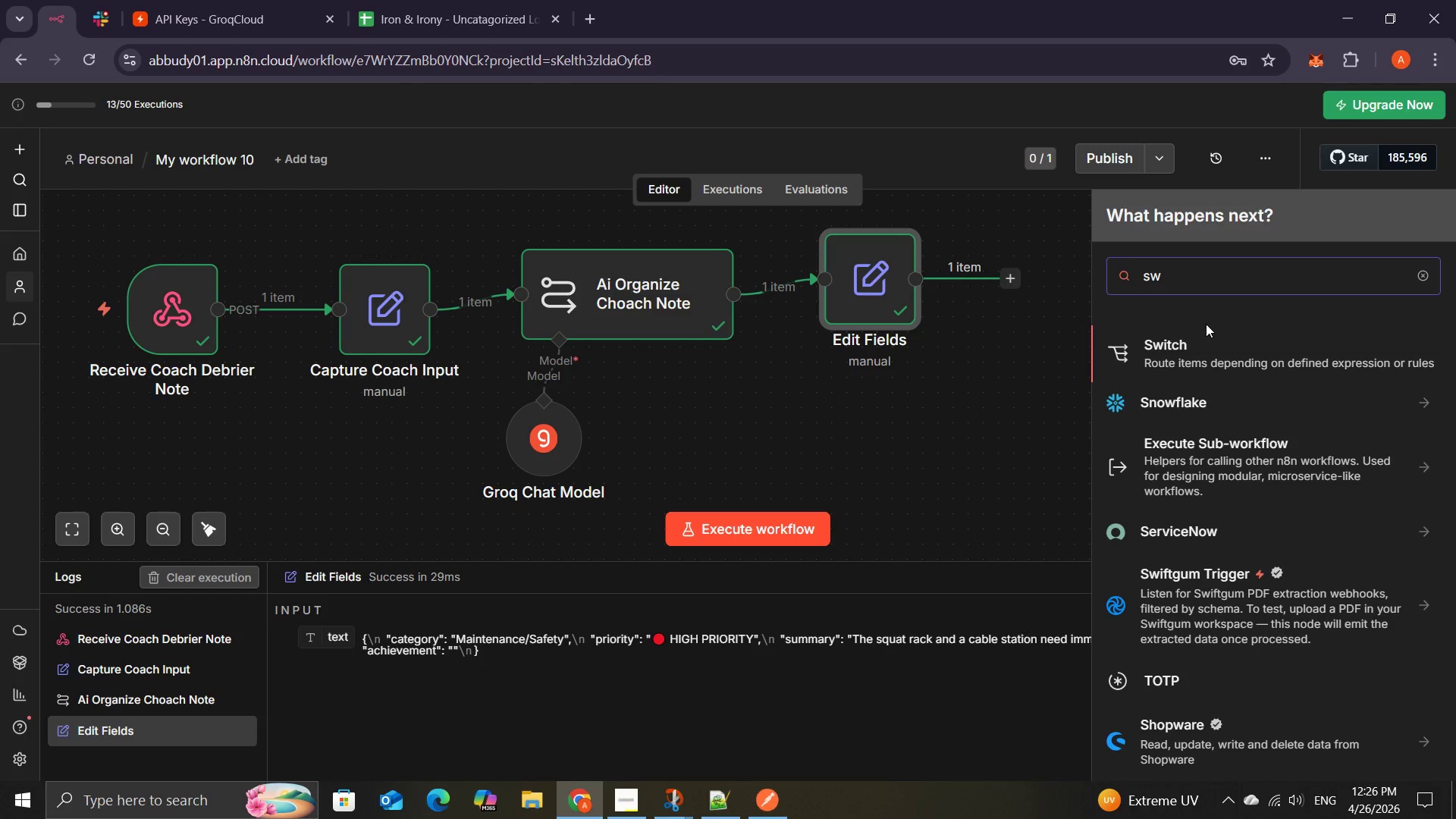 
left_click([1164, 354])
 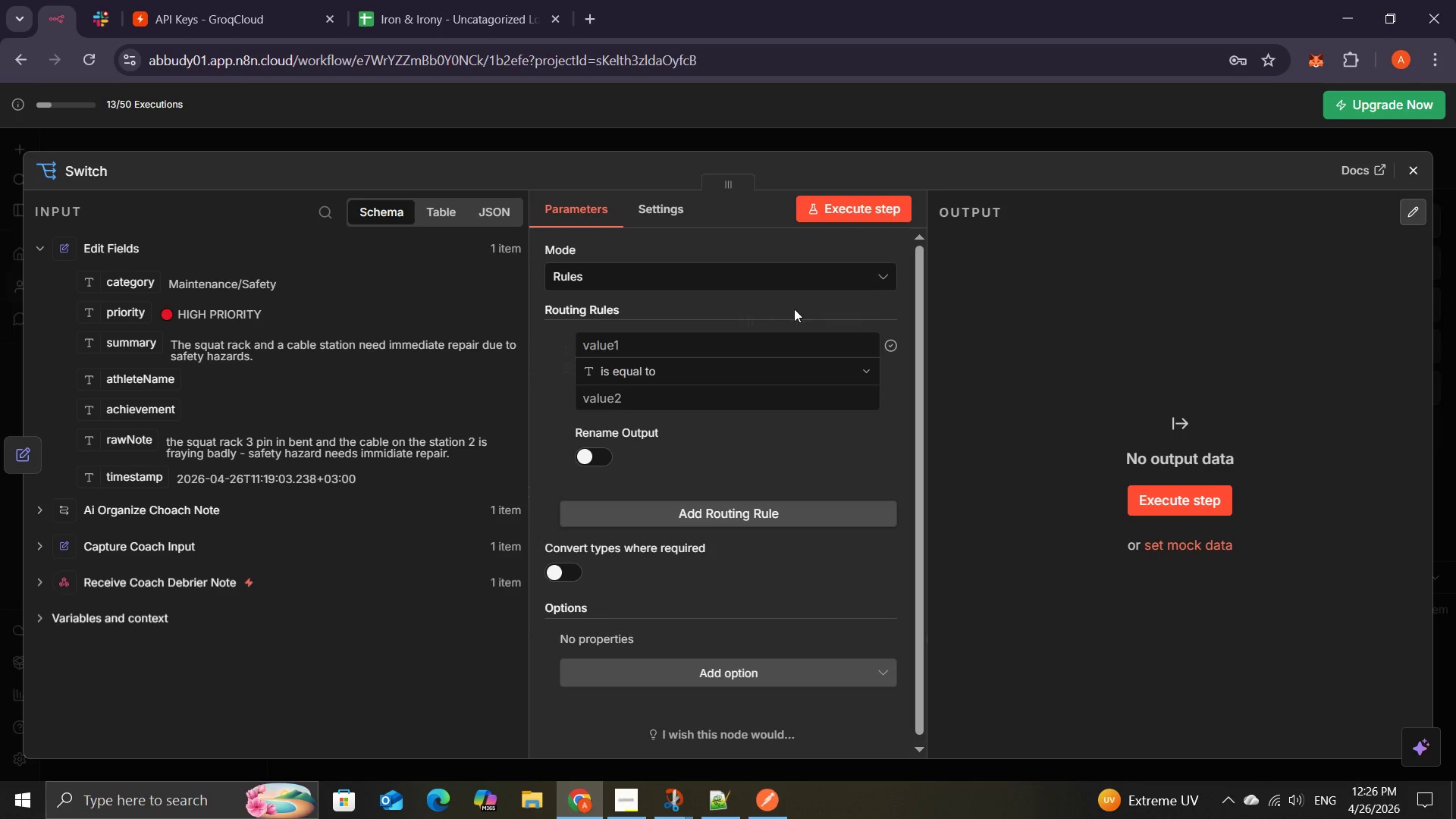 
wait(6.23)
 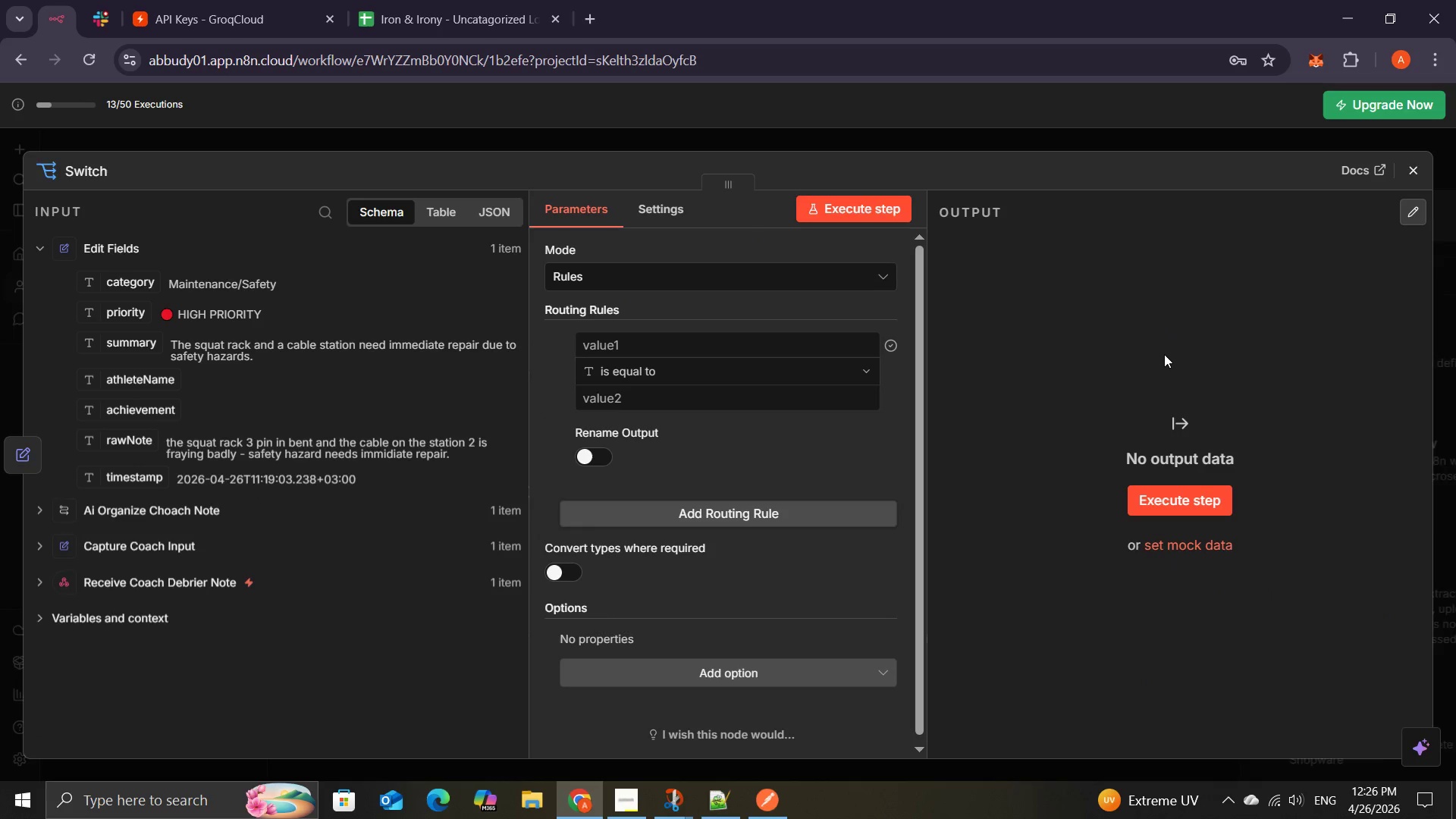 
left_click([673, 347])
 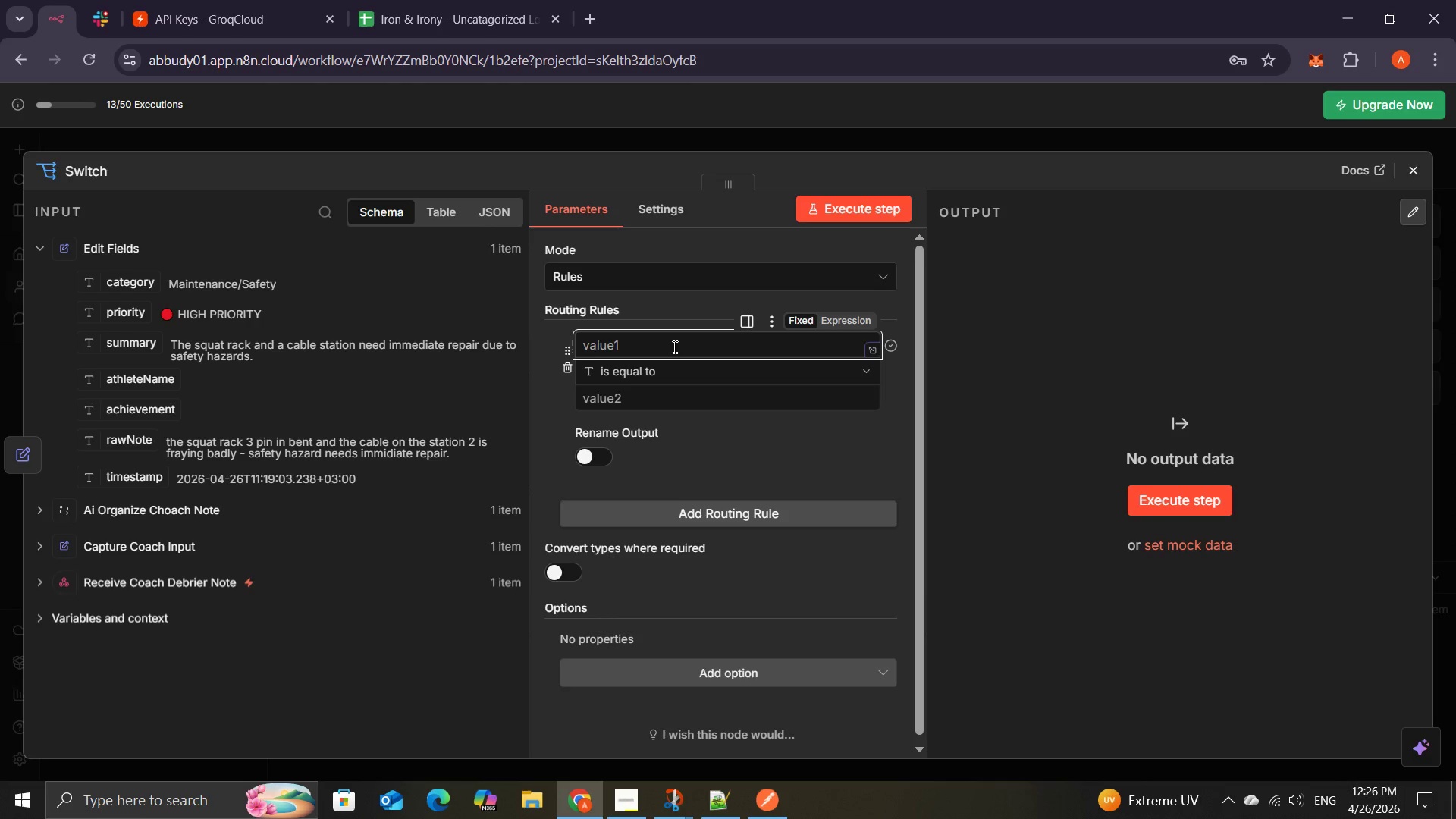 
wait(18.5)
 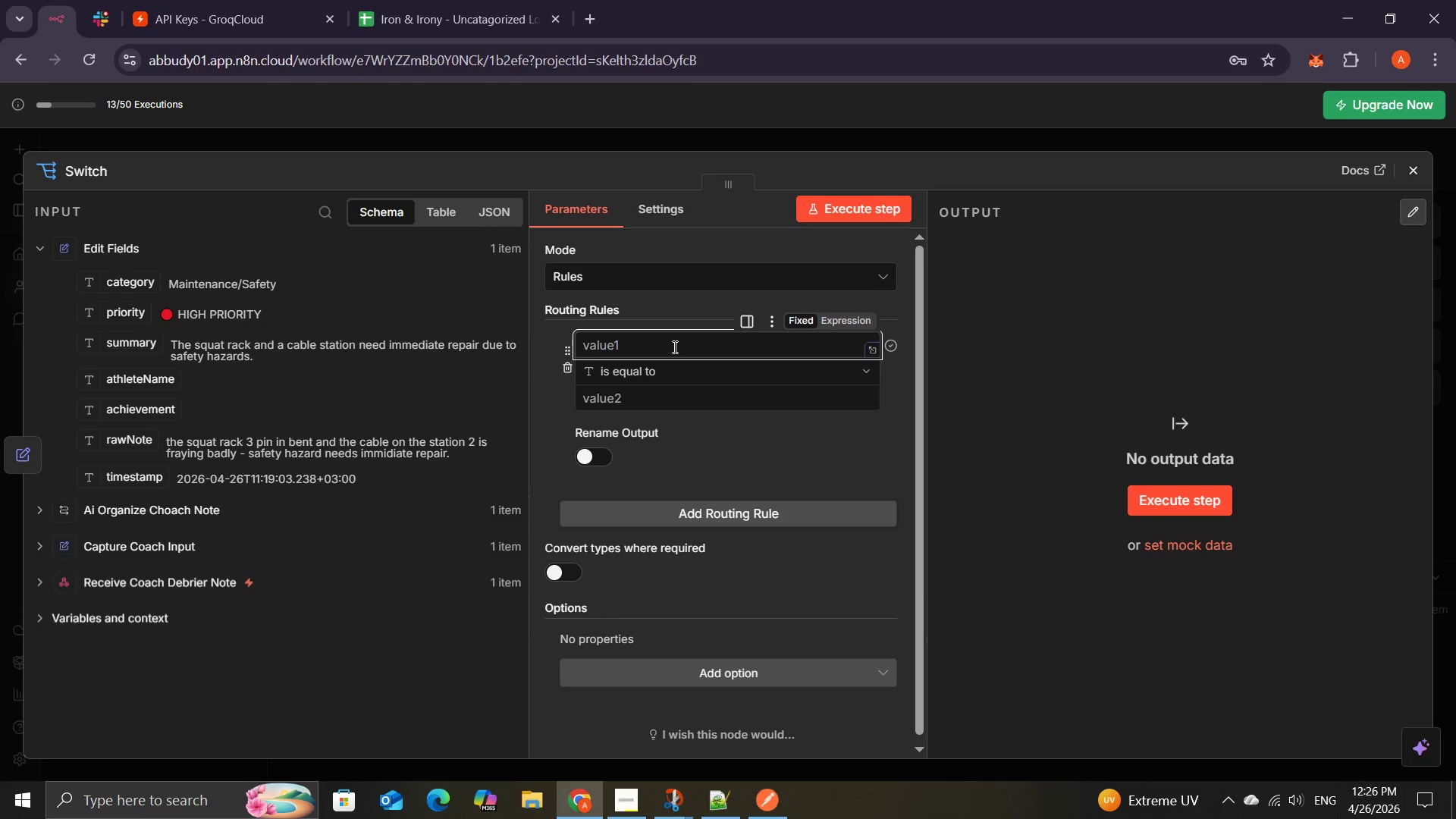 
left_click_drag(start_coordinate=[139, 286], to_coordinate=[604, 350])
 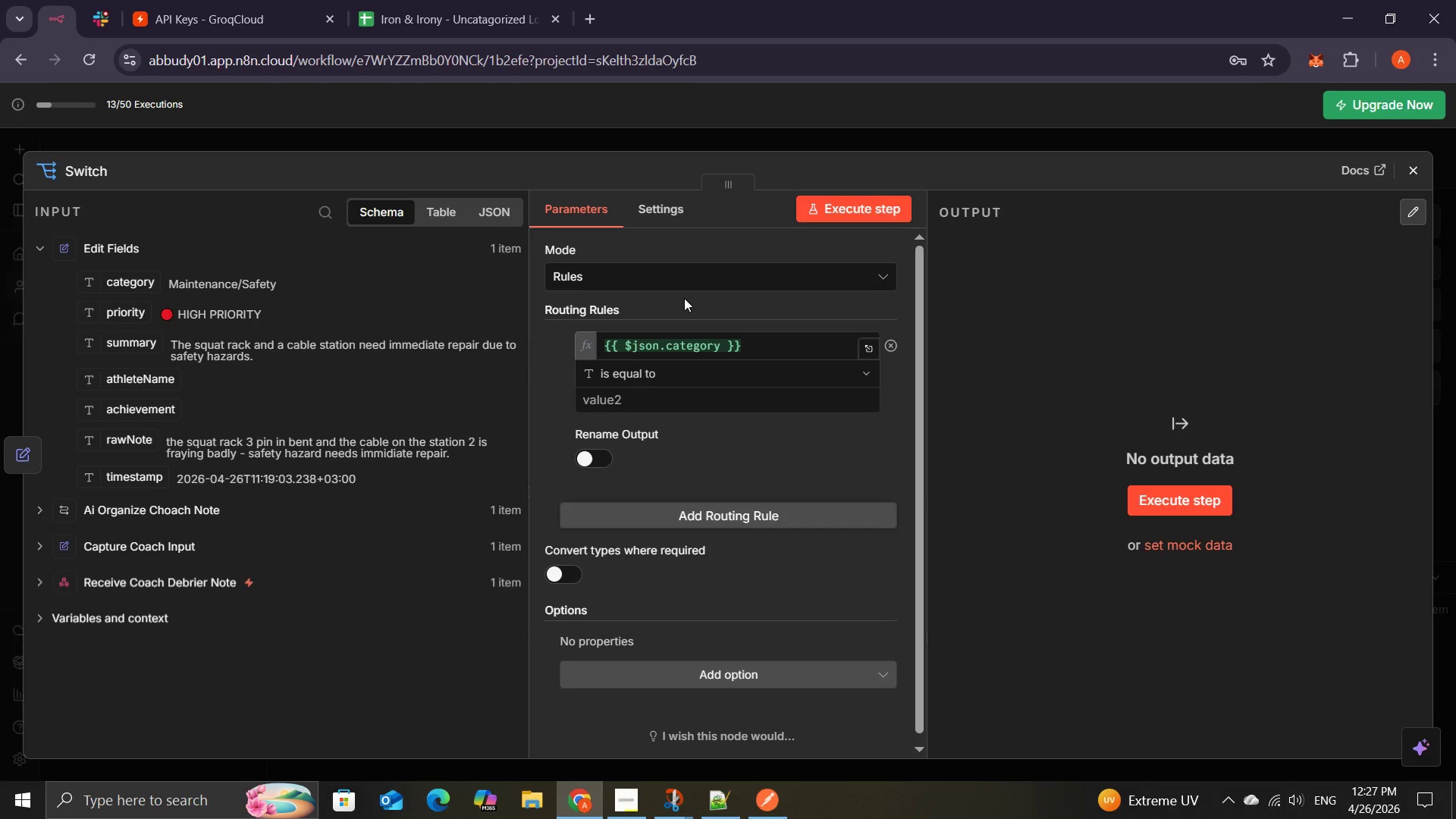 
wait(28.09)
 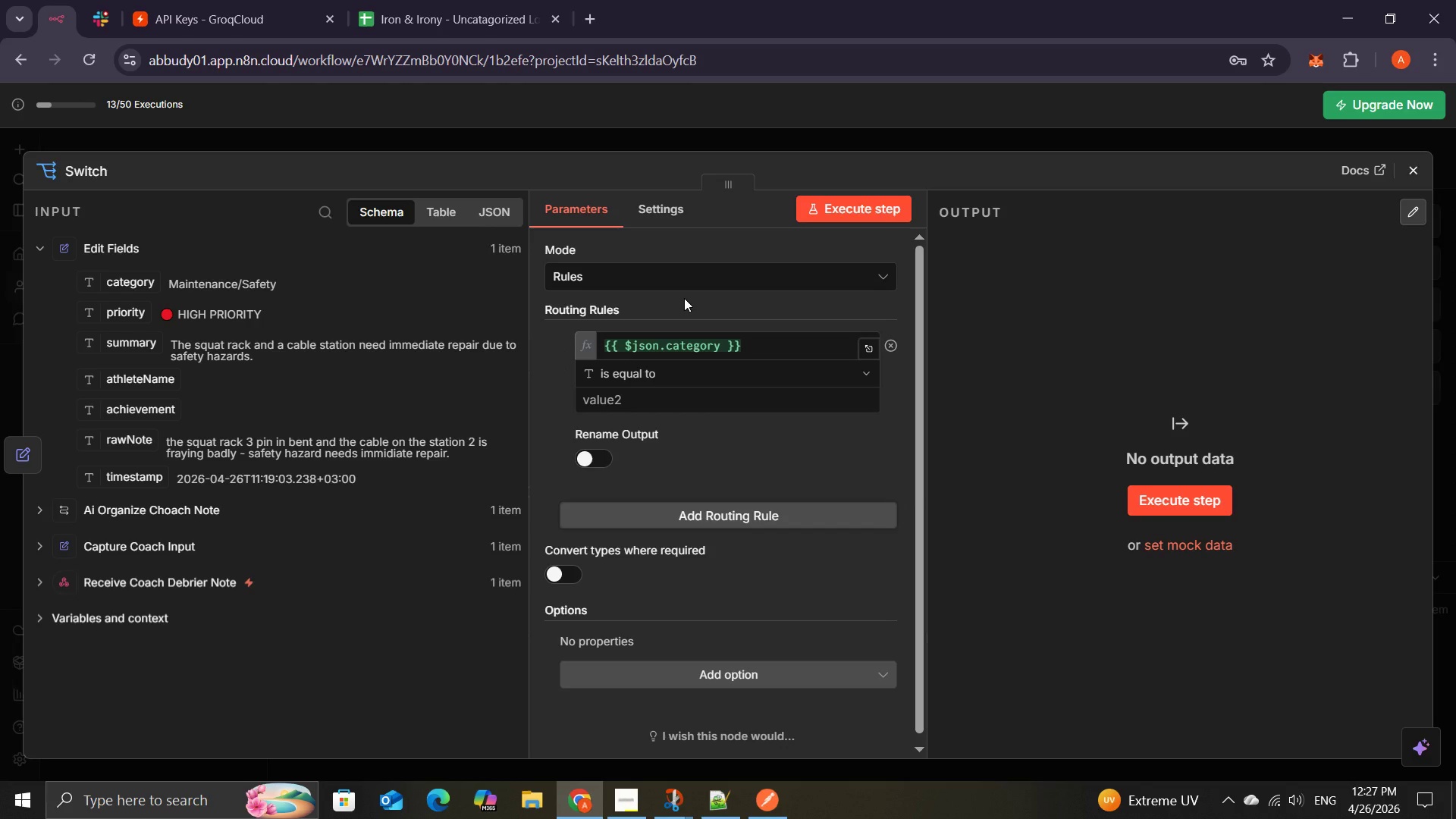 
left_click([607, 449])
 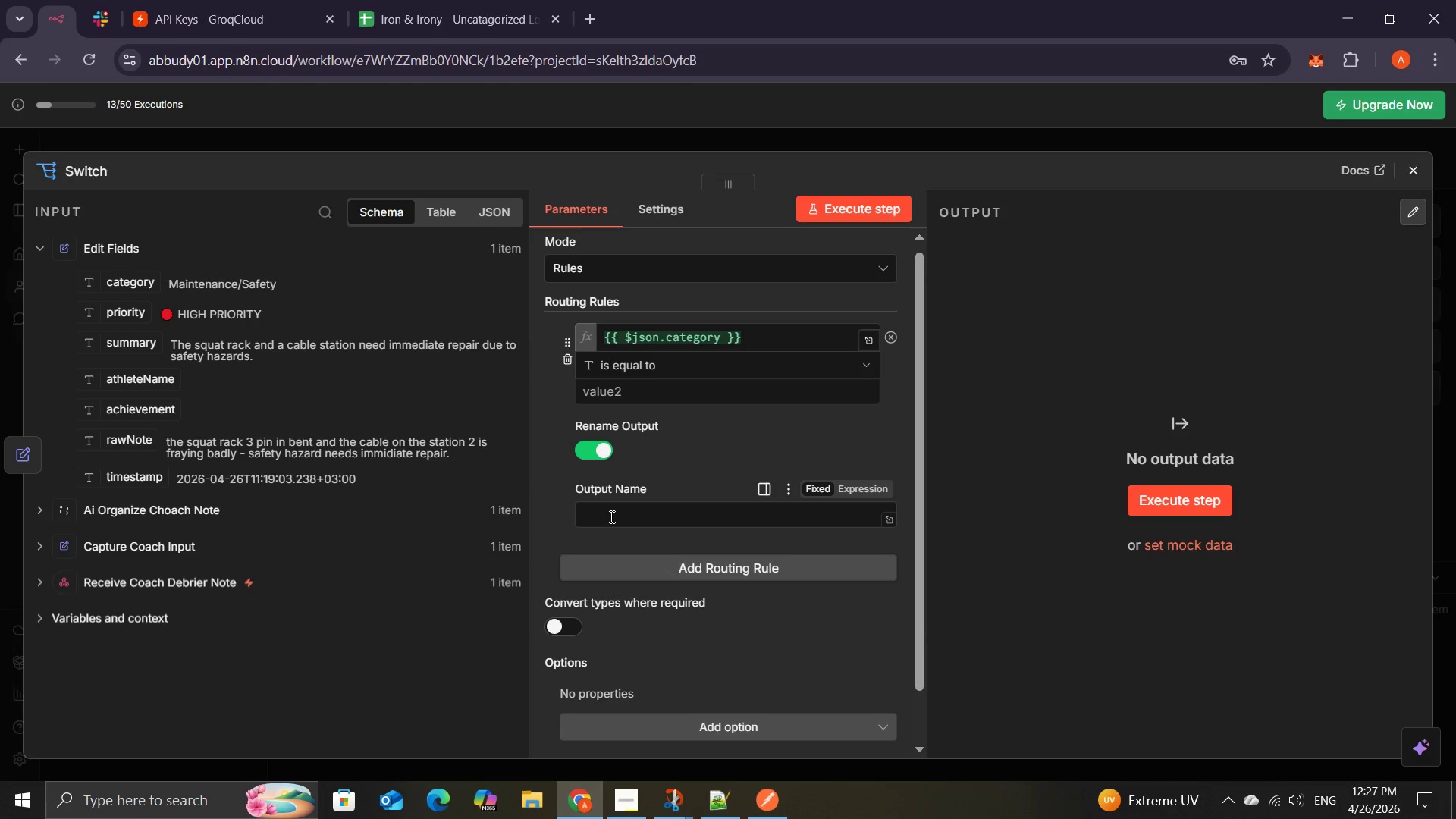 
left_click([610, 513])
 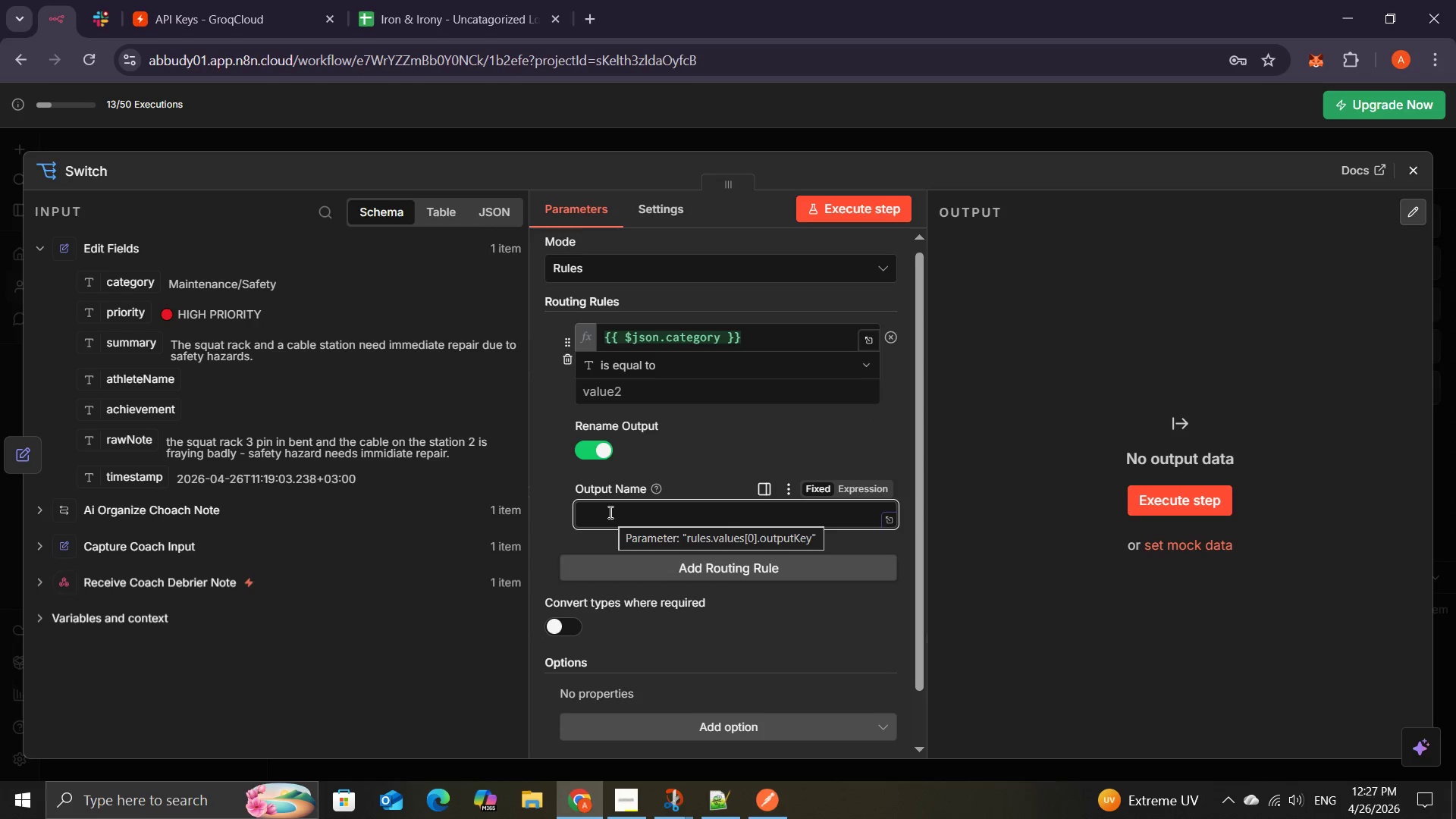 
wait(28.88)
 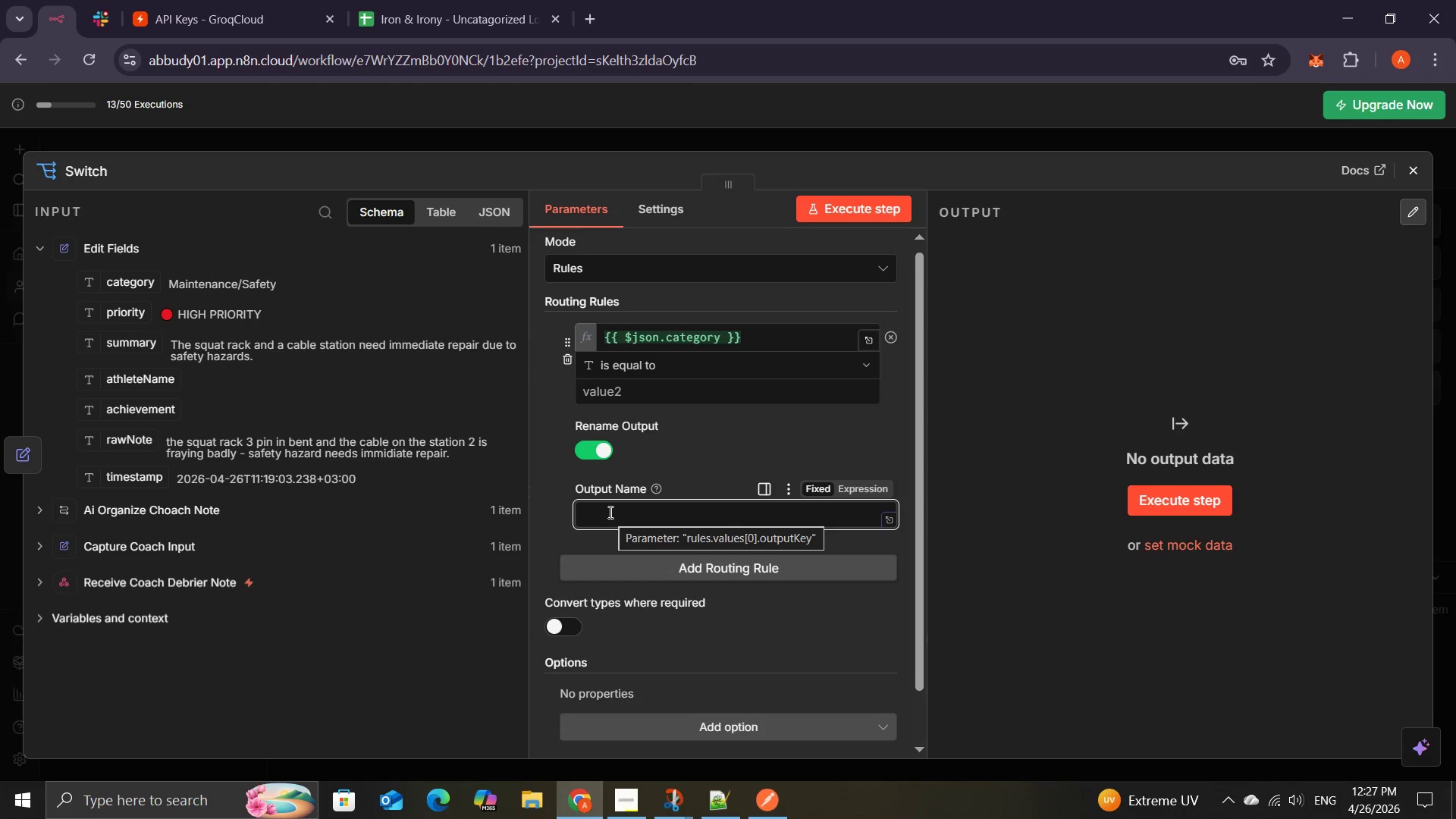 
type(Maint)
 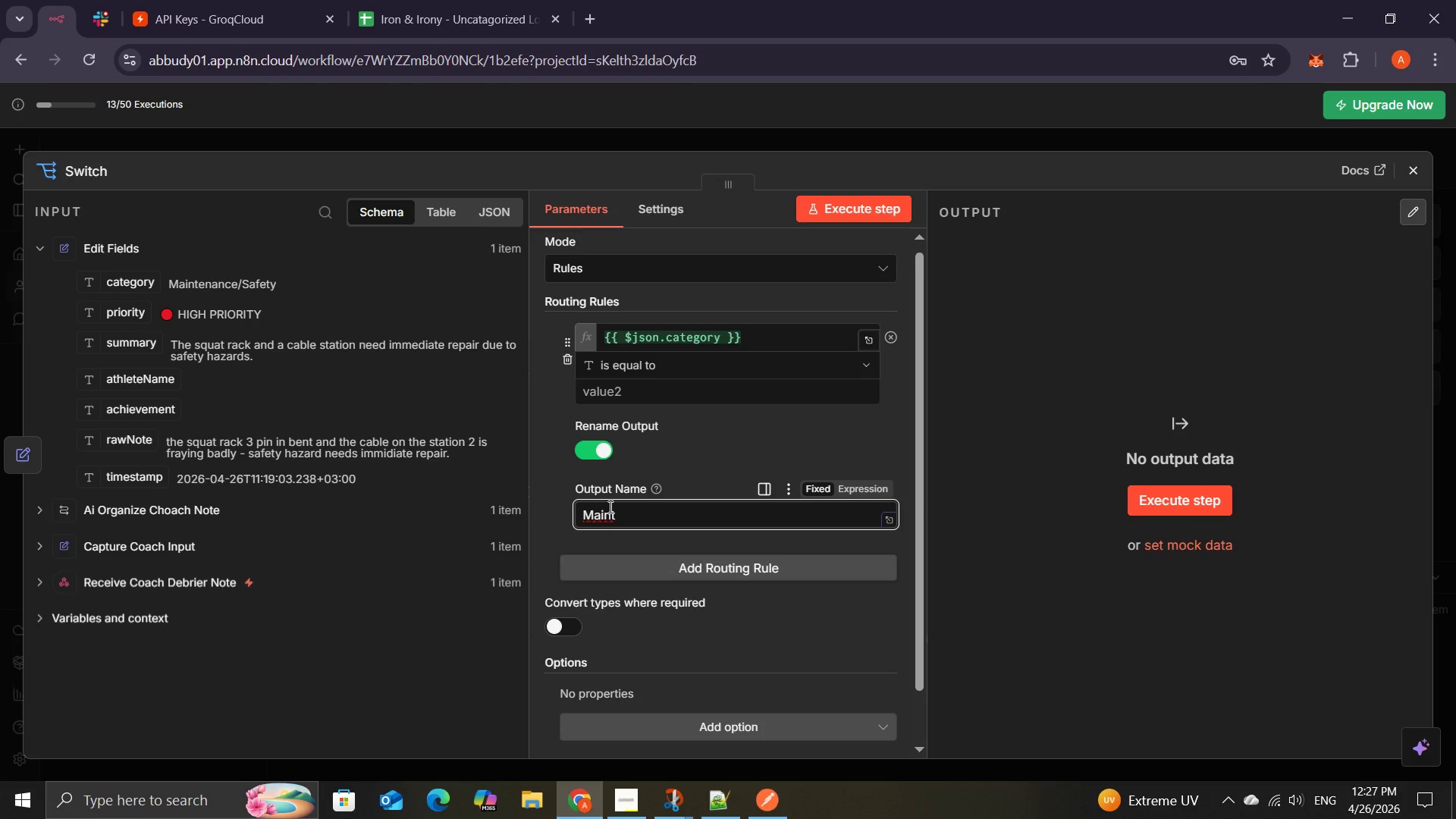 
type(enance)
 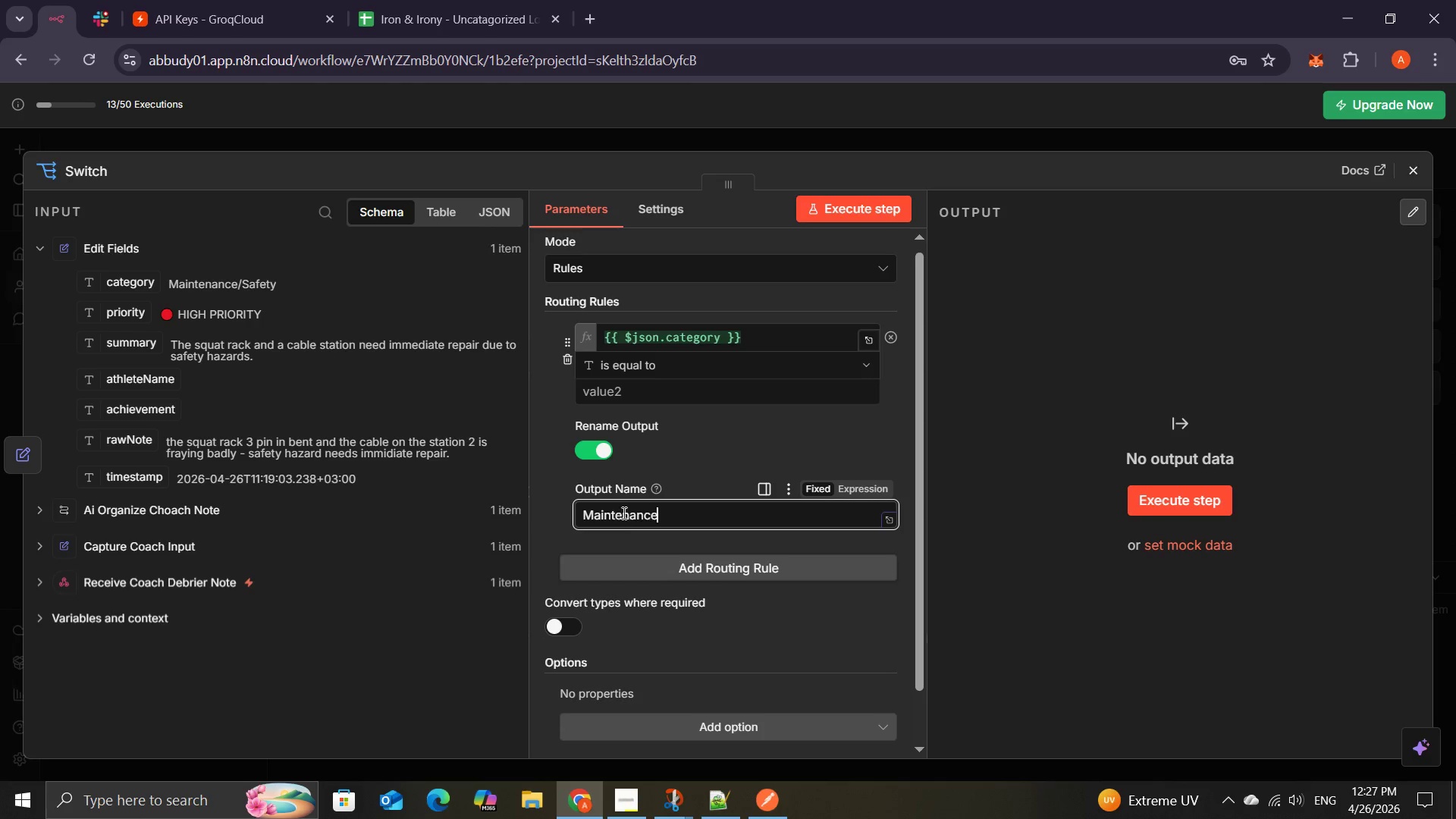 
key(Space)
 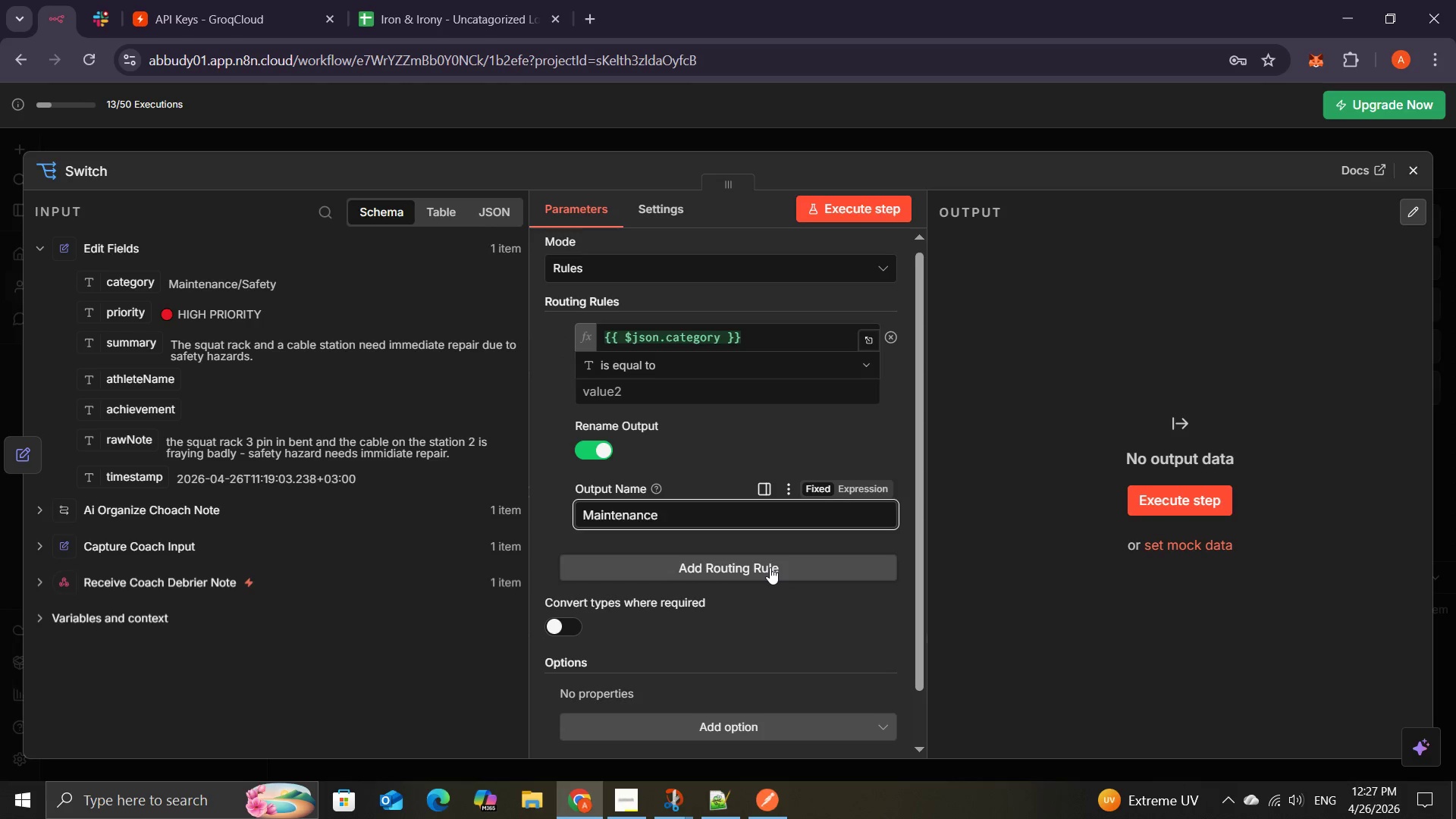 
key(Backspace)
 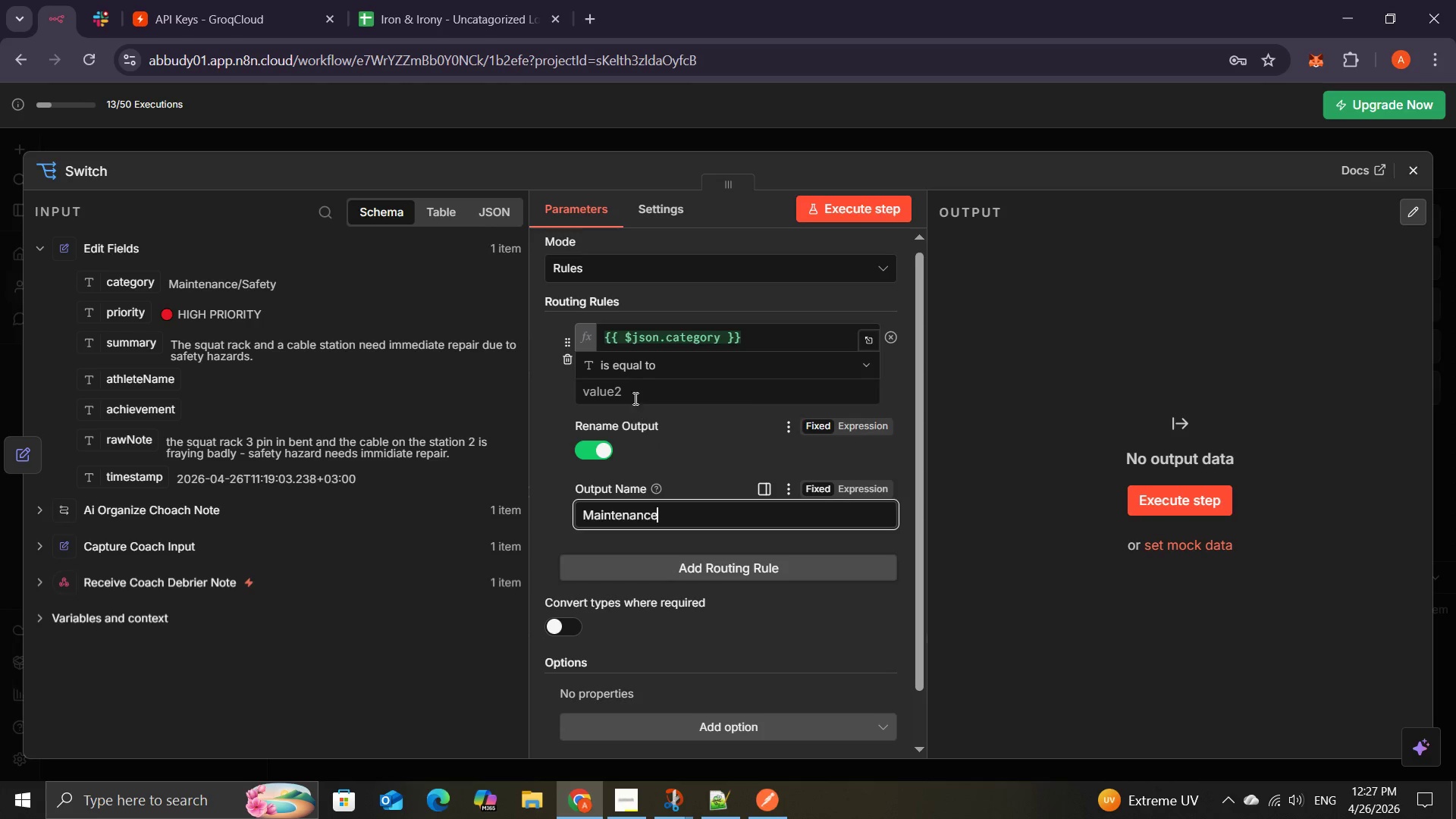 
left_click([632, 389])
 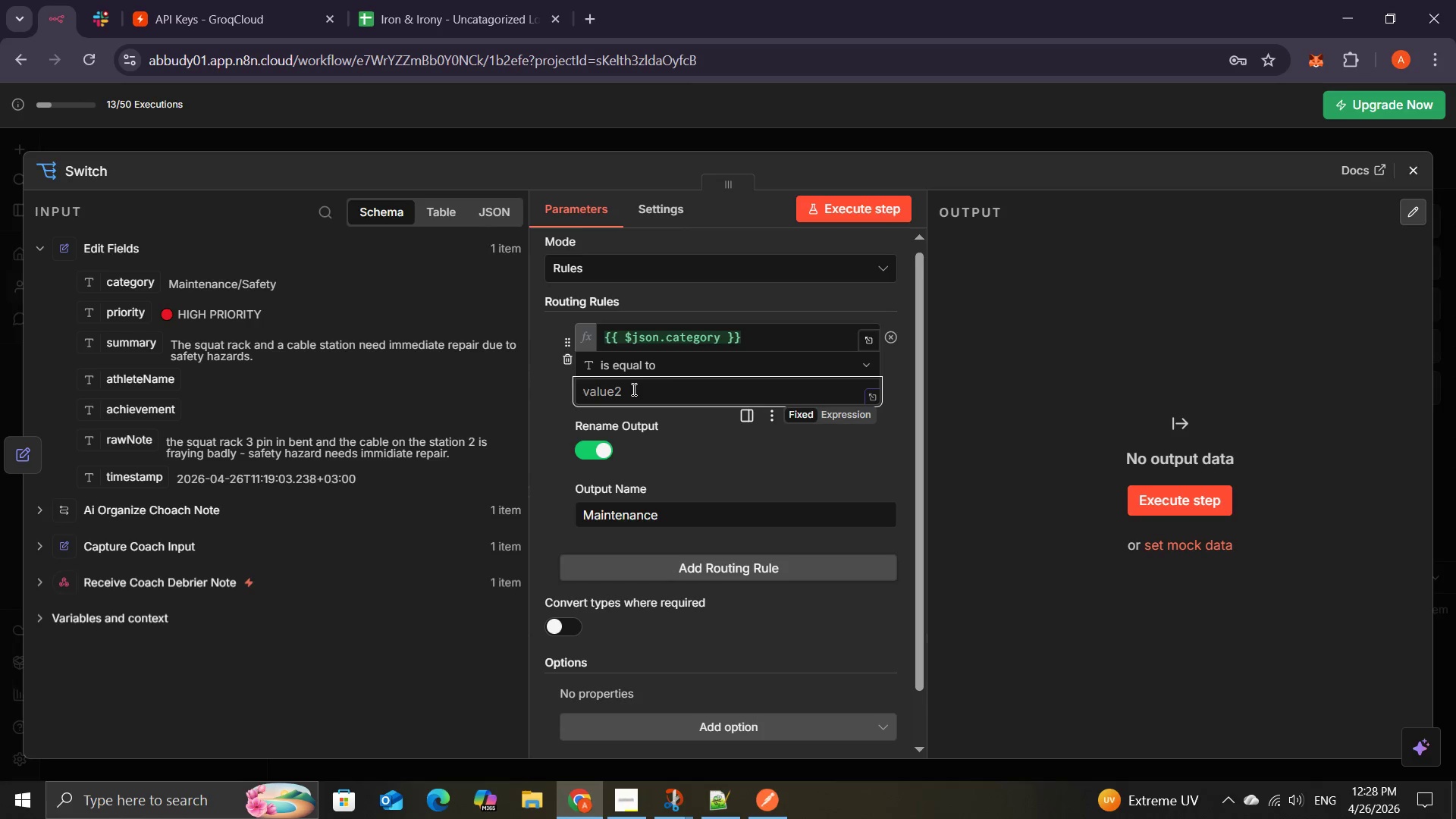 
wait(10.73)
 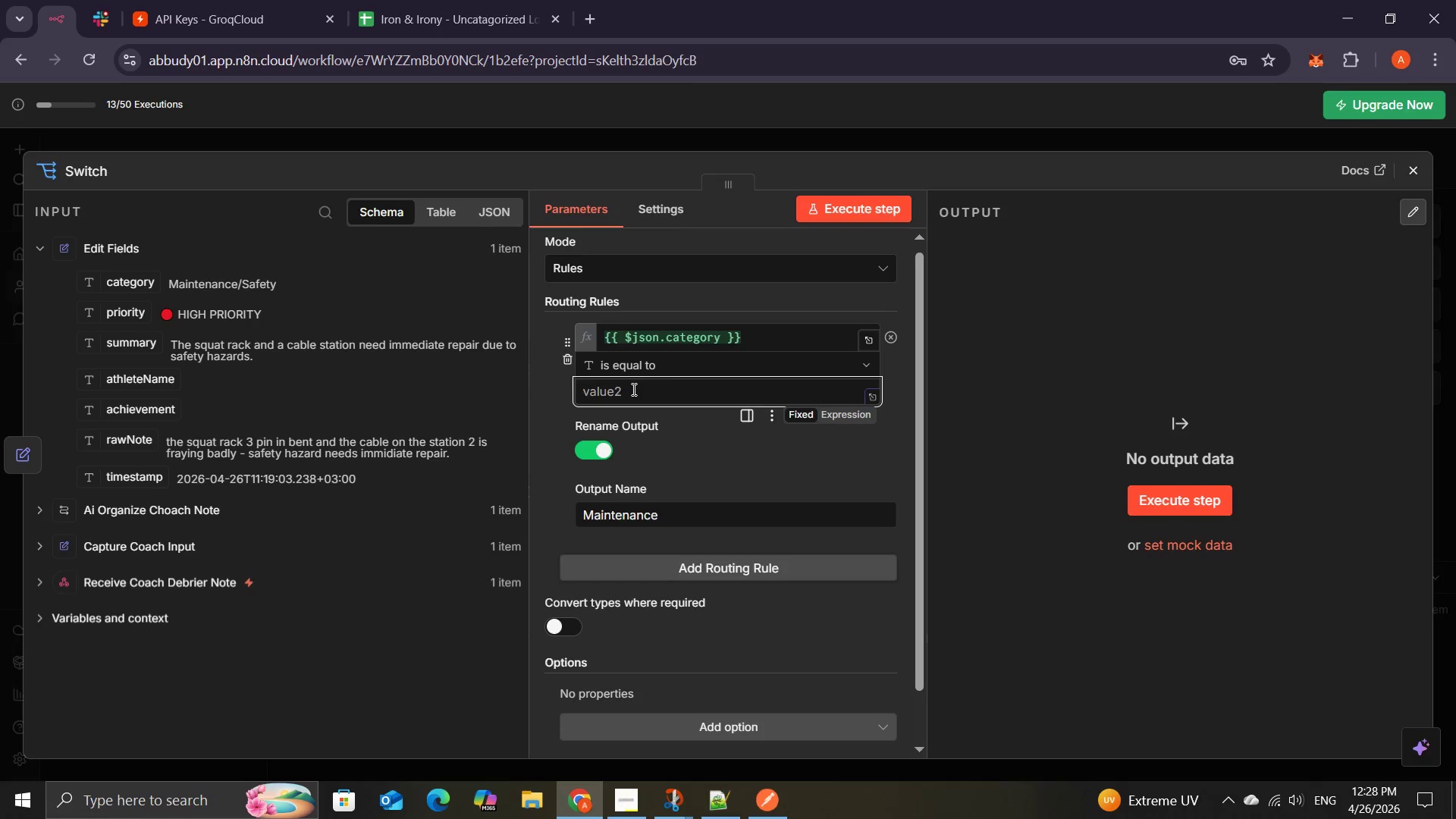 
type(Mait)
 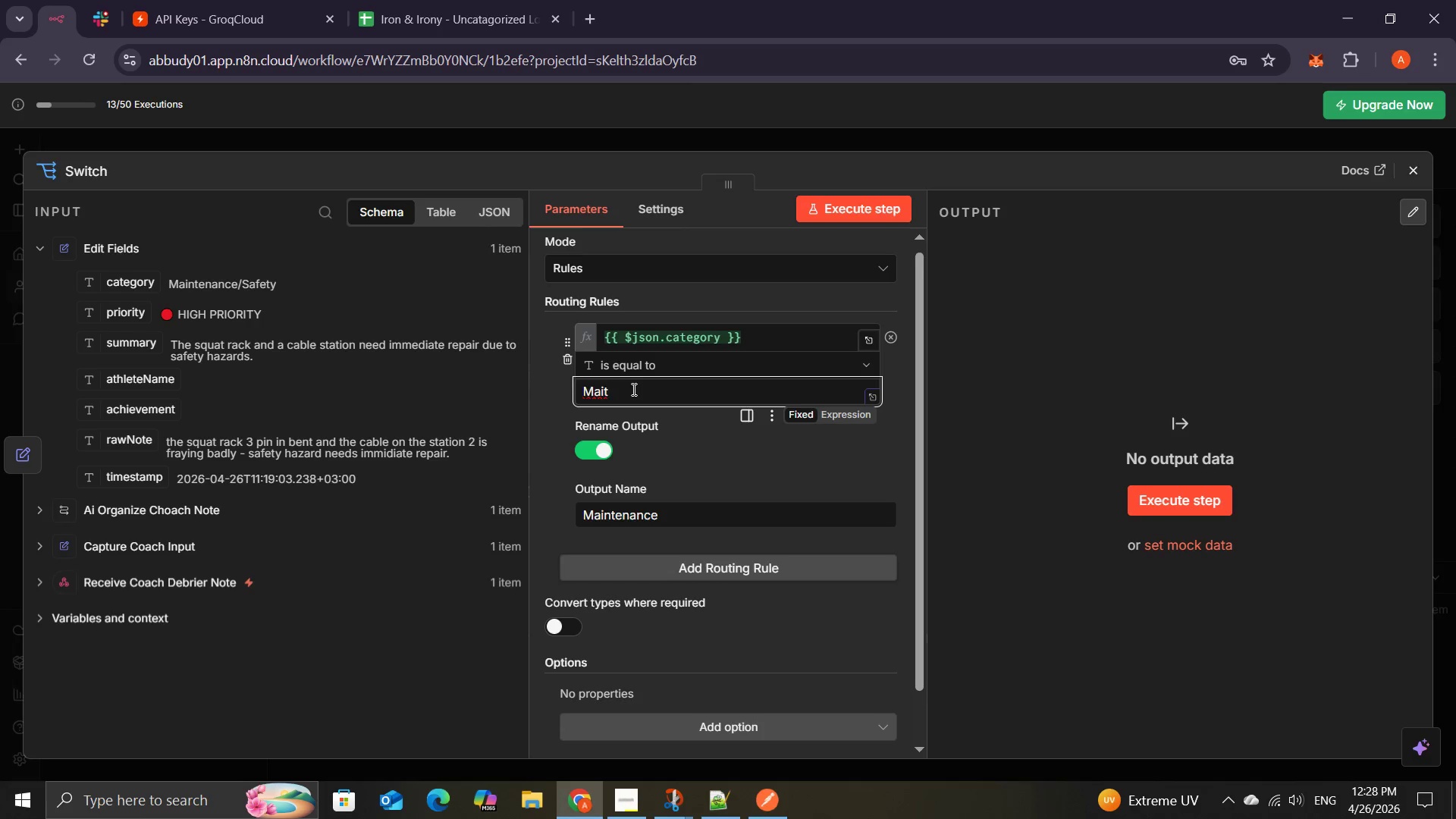 
type(enance )
 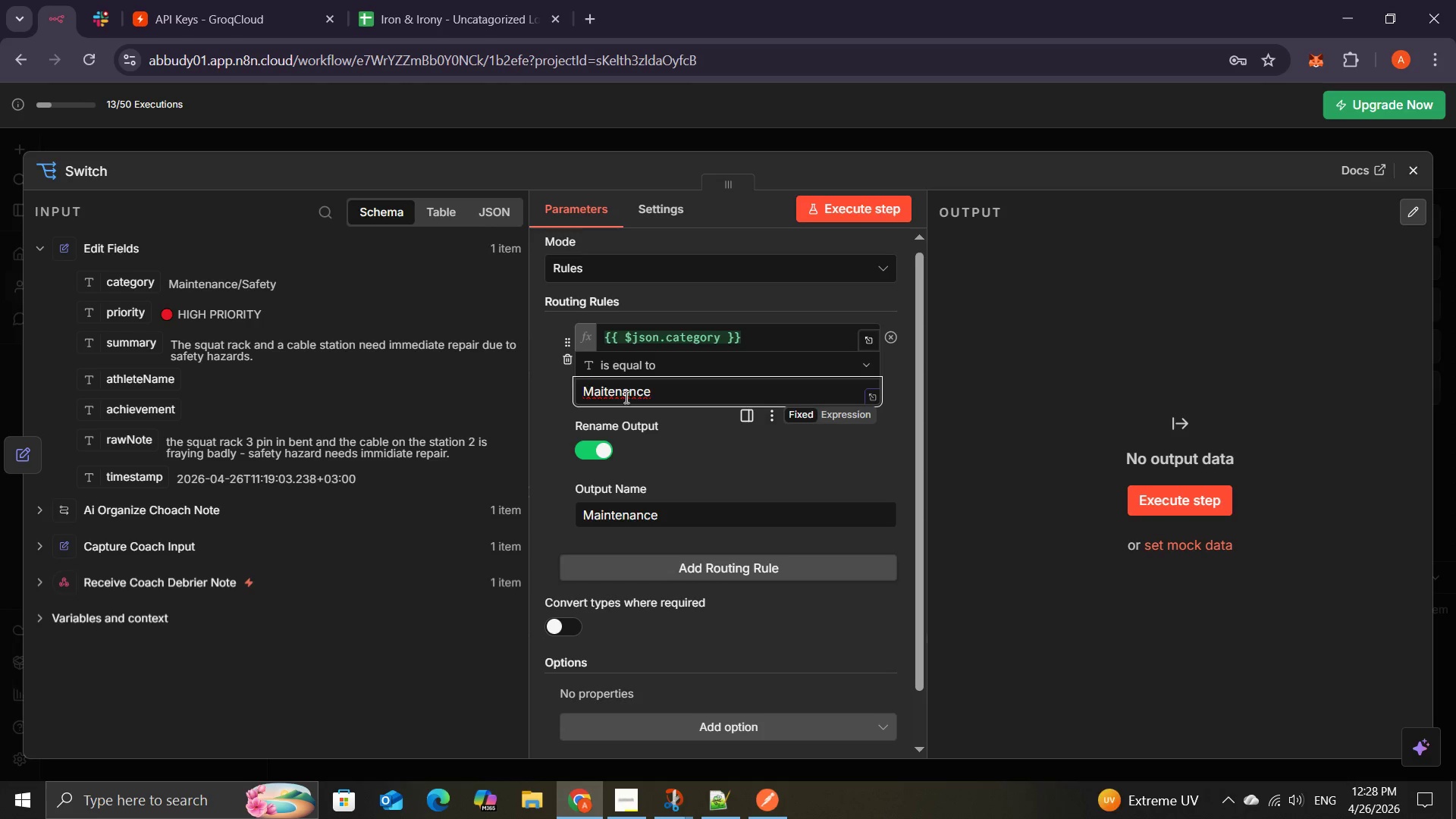 
wait(8.98)
 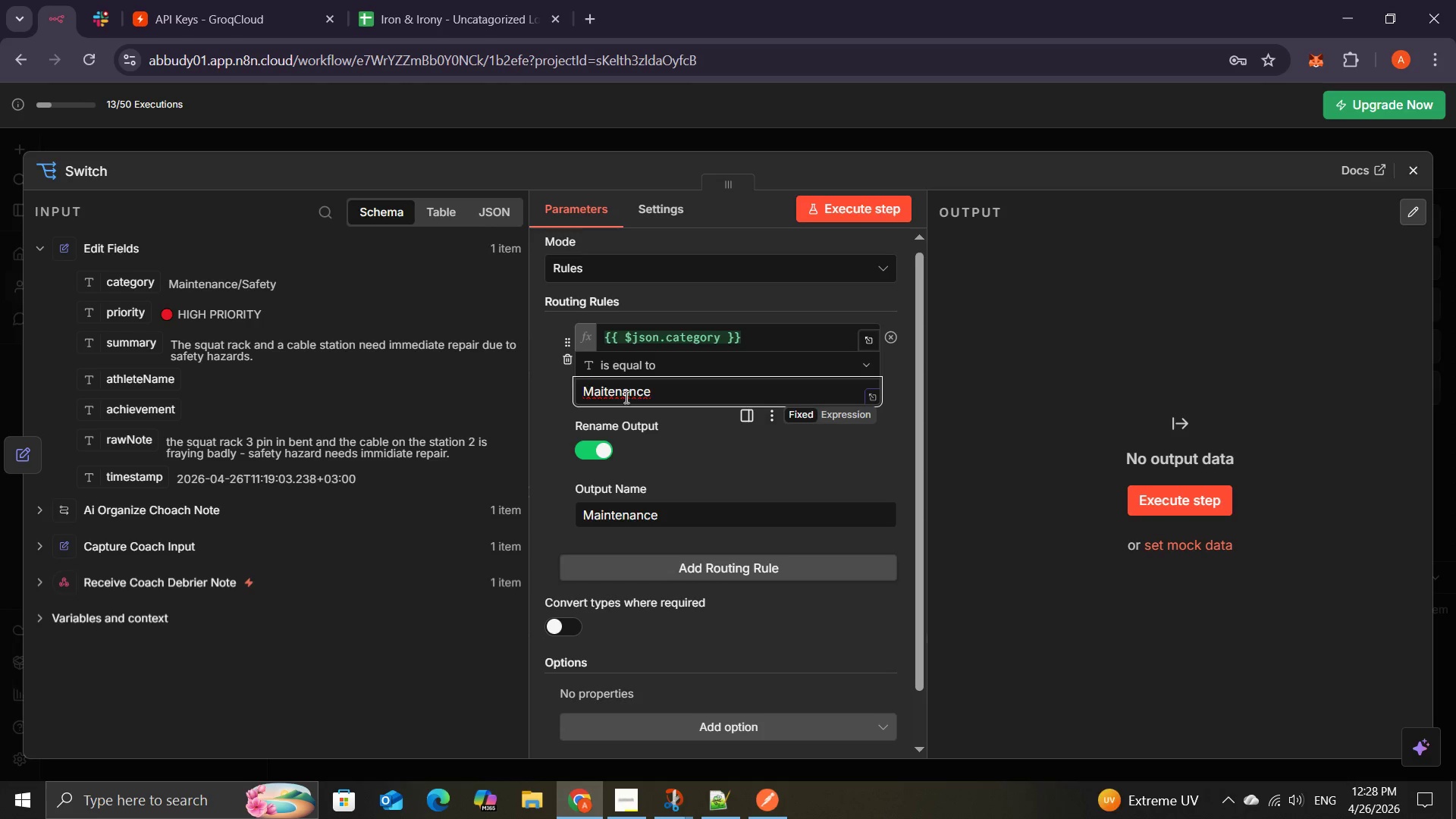 
left_click([604, 399])
 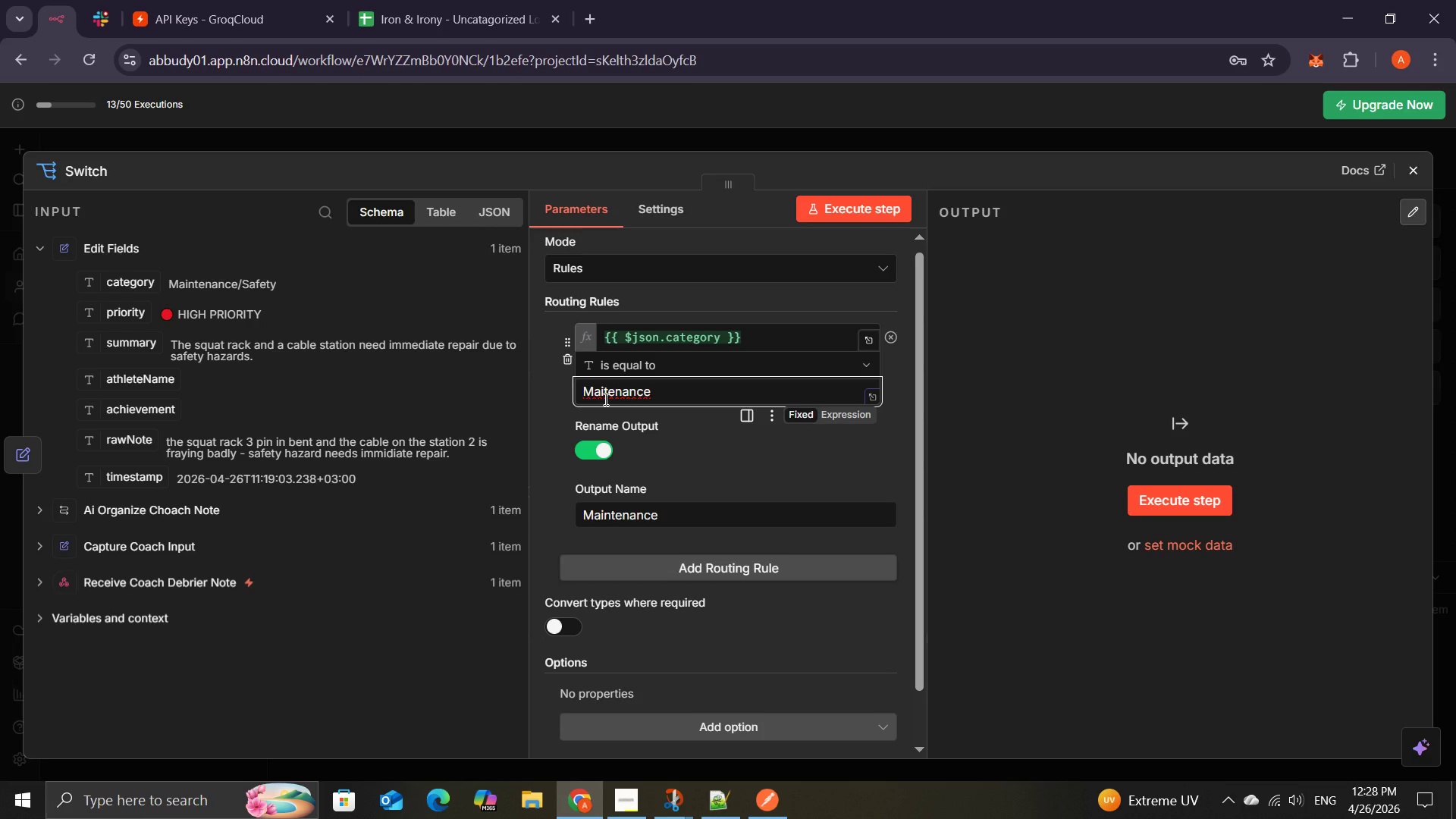 
key(N)
 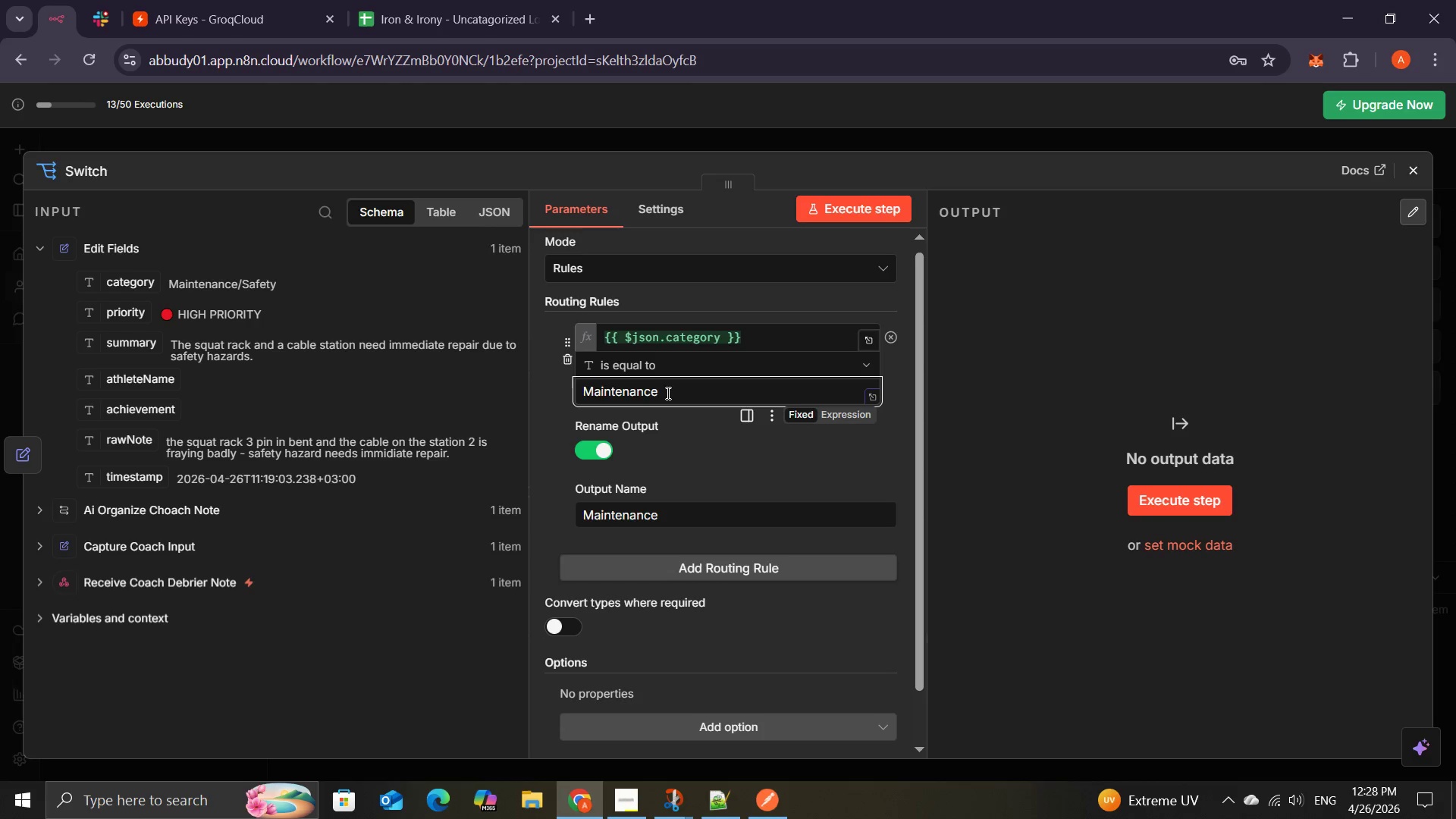 
left_click([670, 393])
 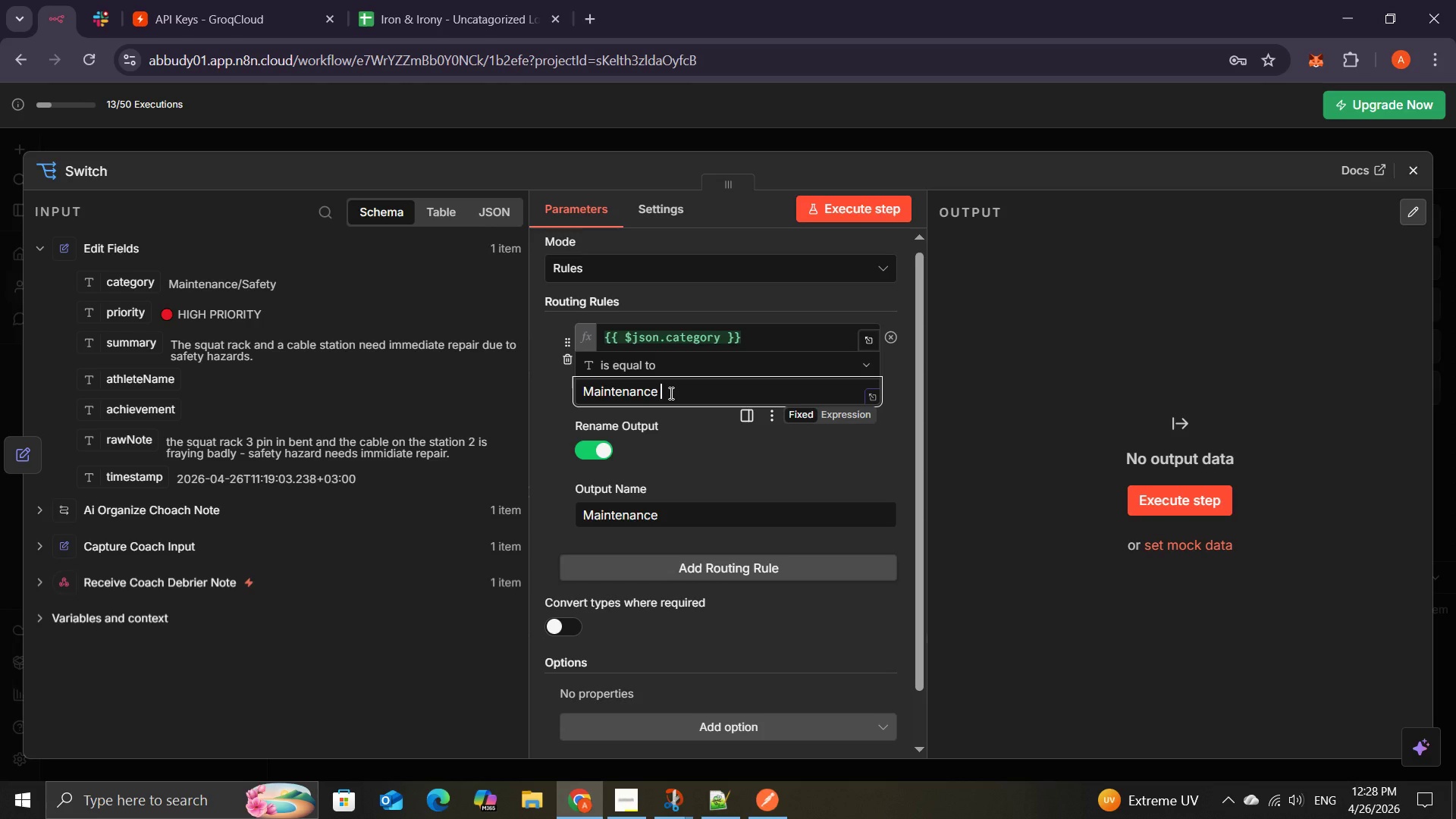 
key(Slash)
 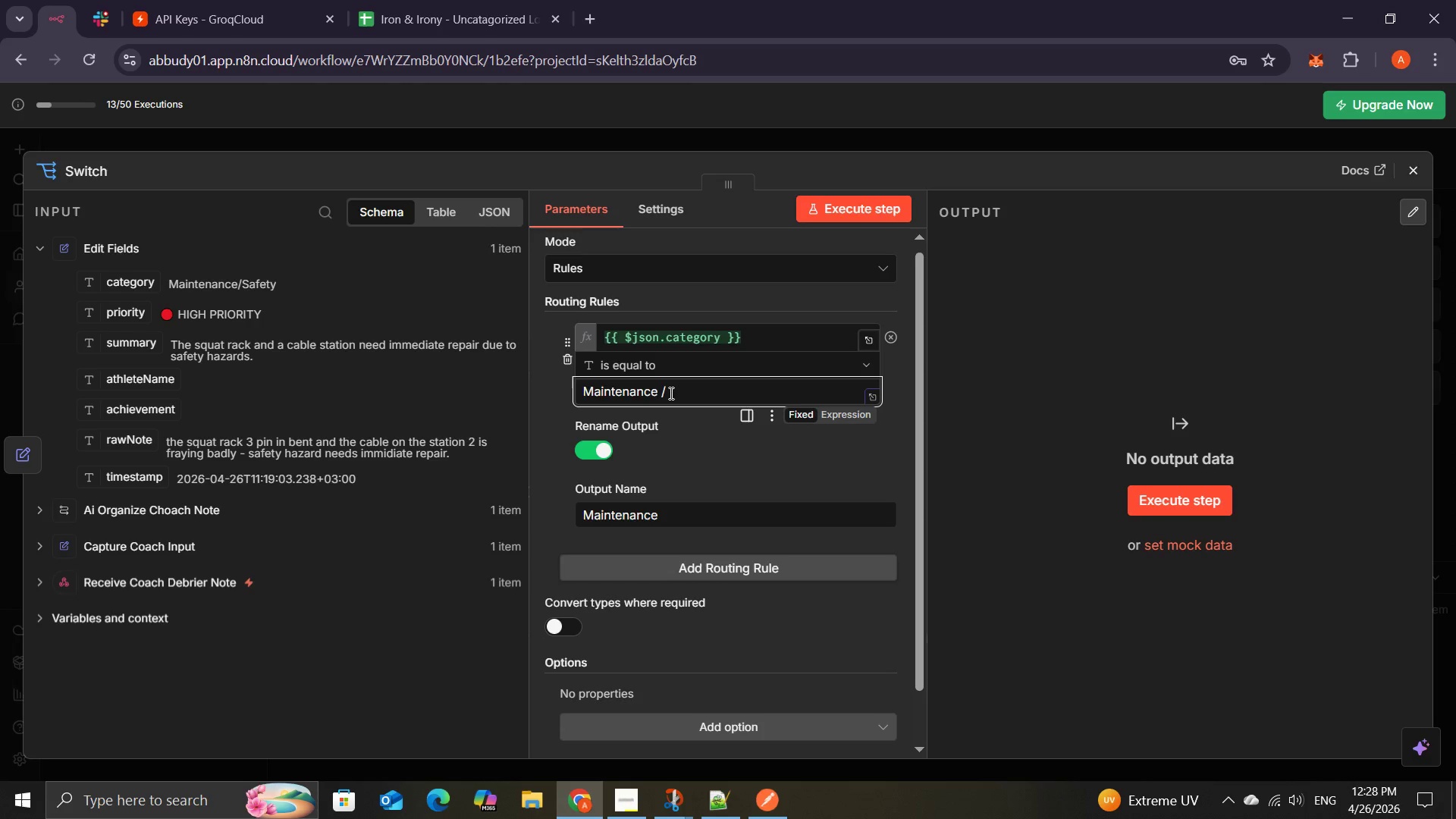 
key(Backspace)
 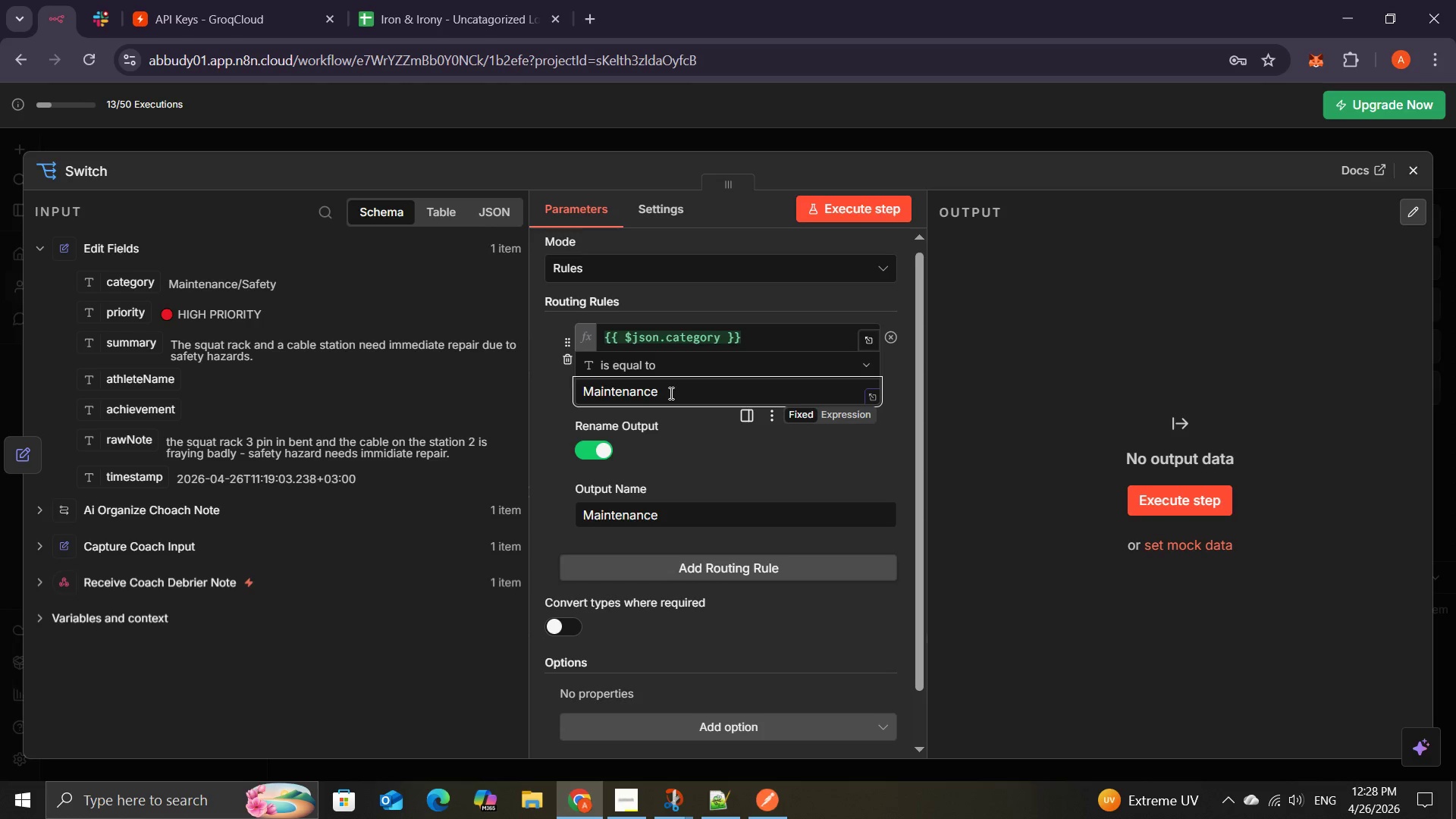 
key(Backspace)
 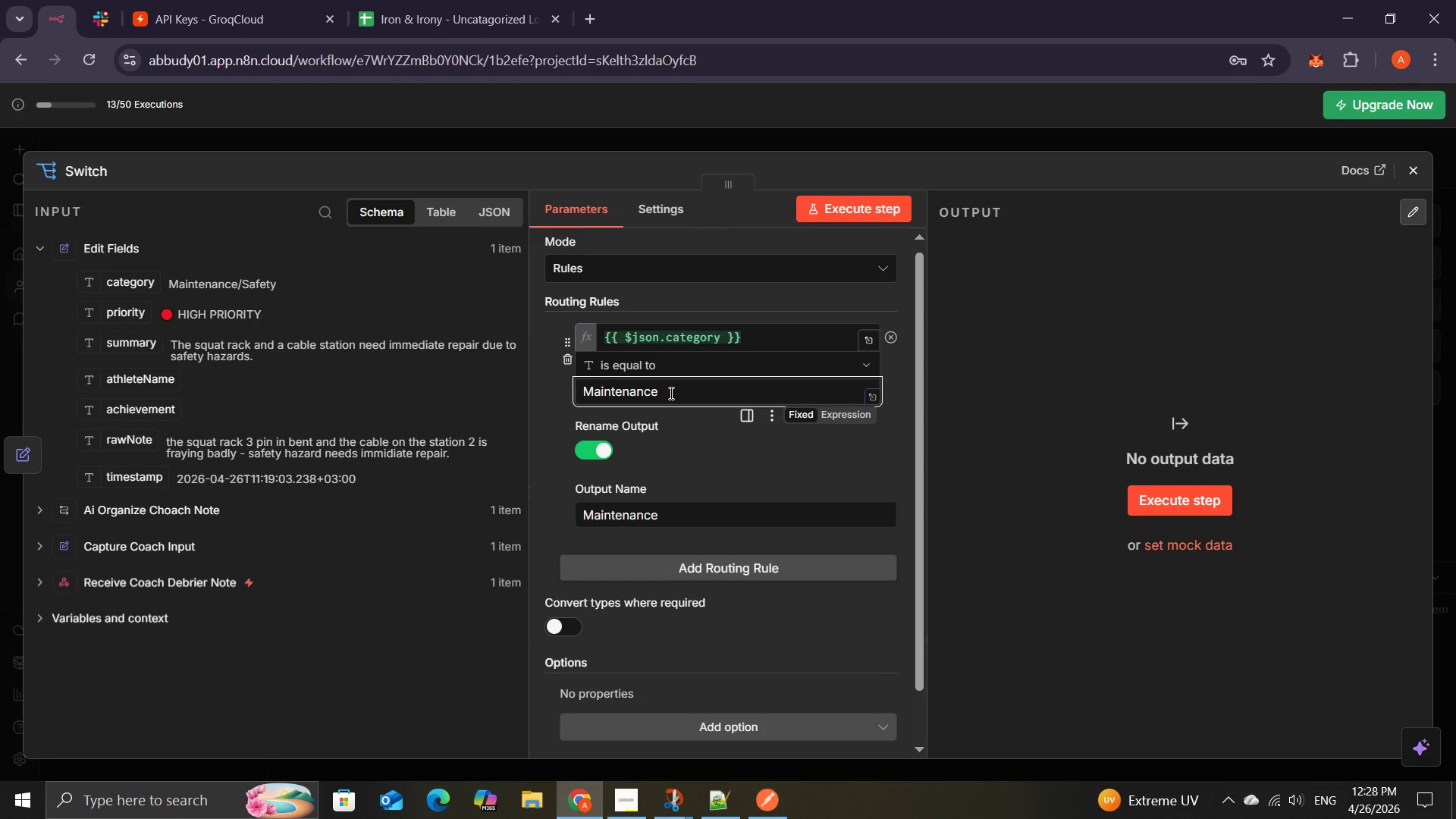 
key(Slash)
 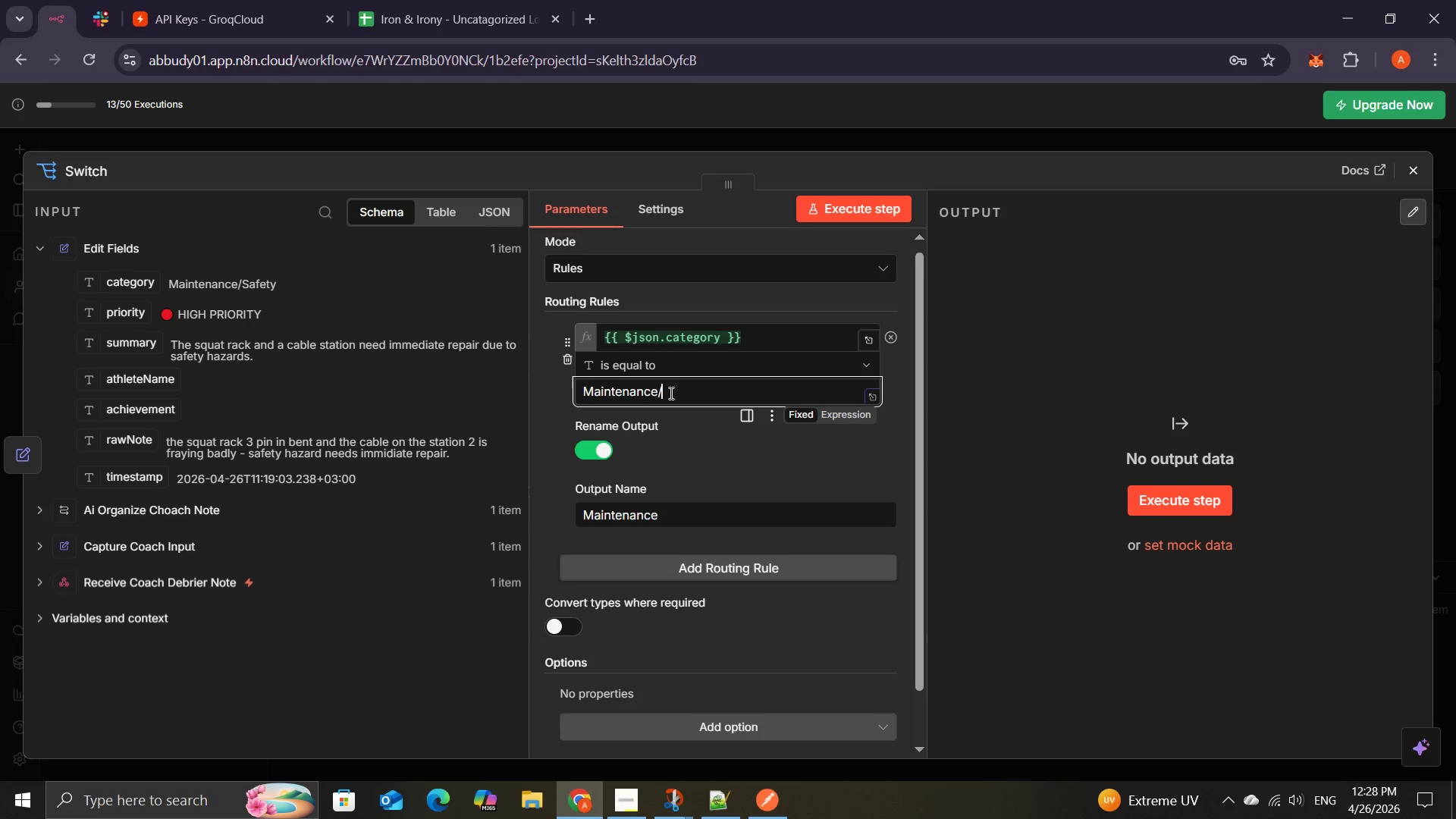 
type(Safety)
 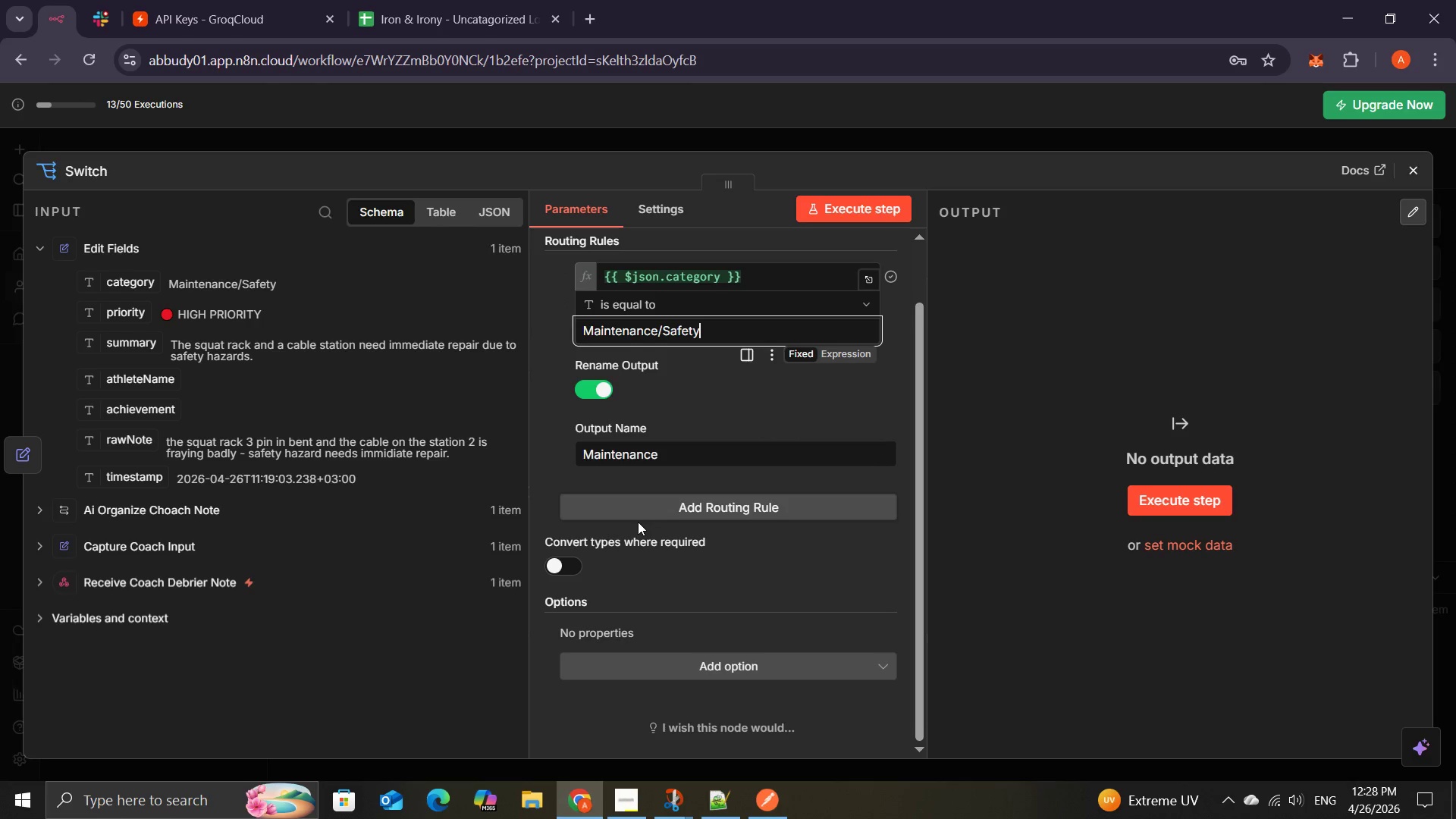 
wait(9.56)
 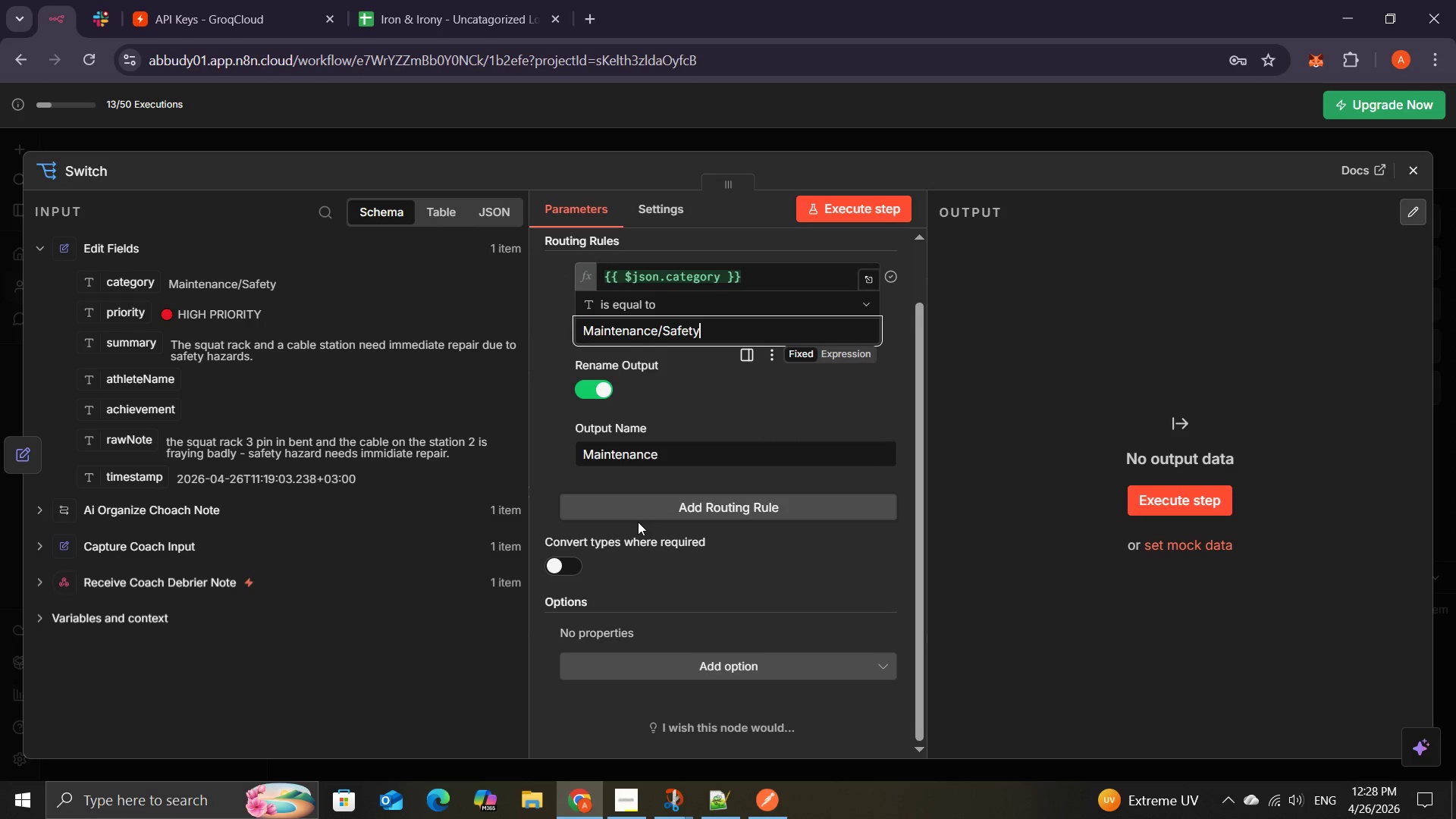 
left_click([647, 504])
 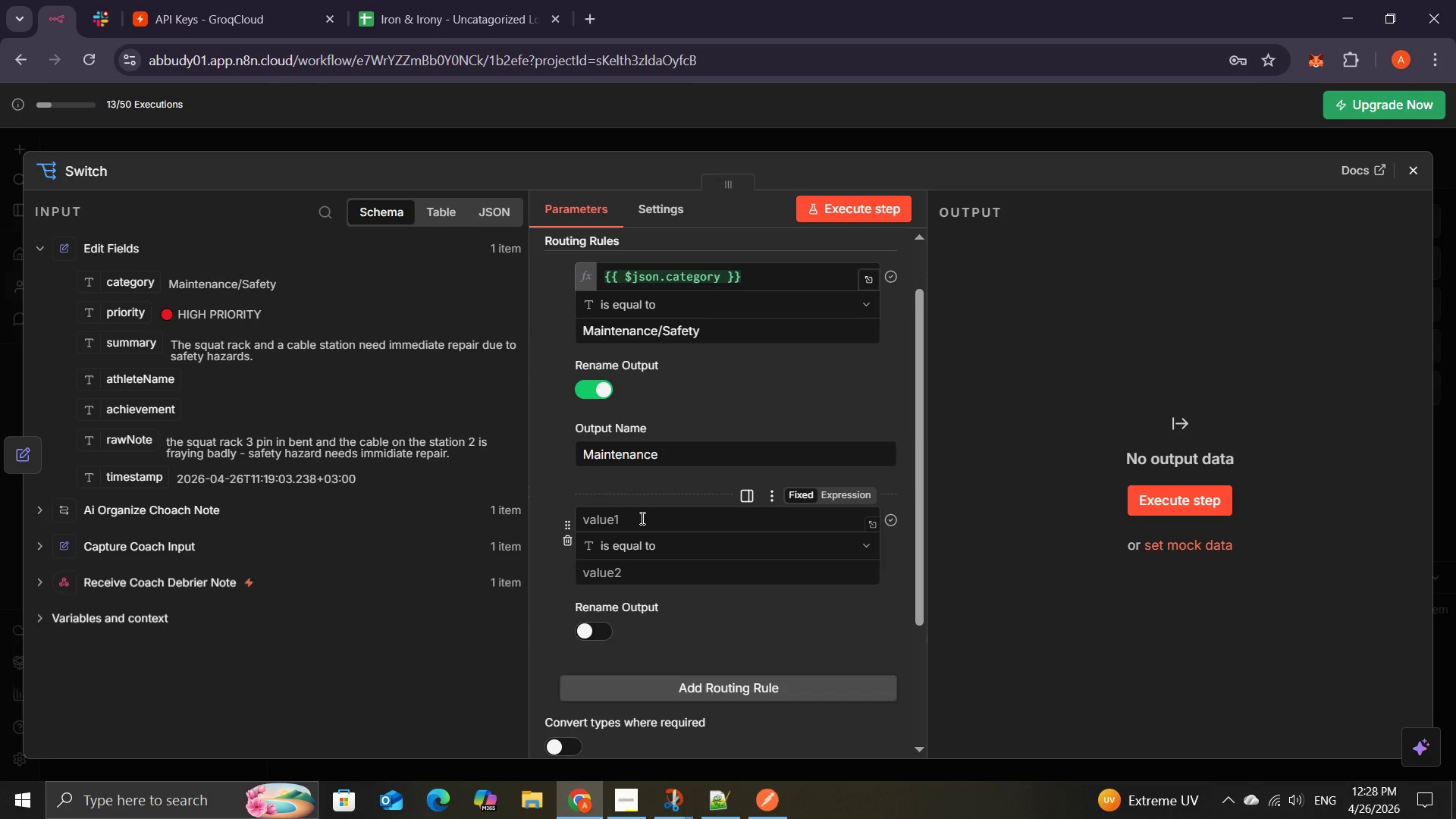 
left_click([641, 518])
 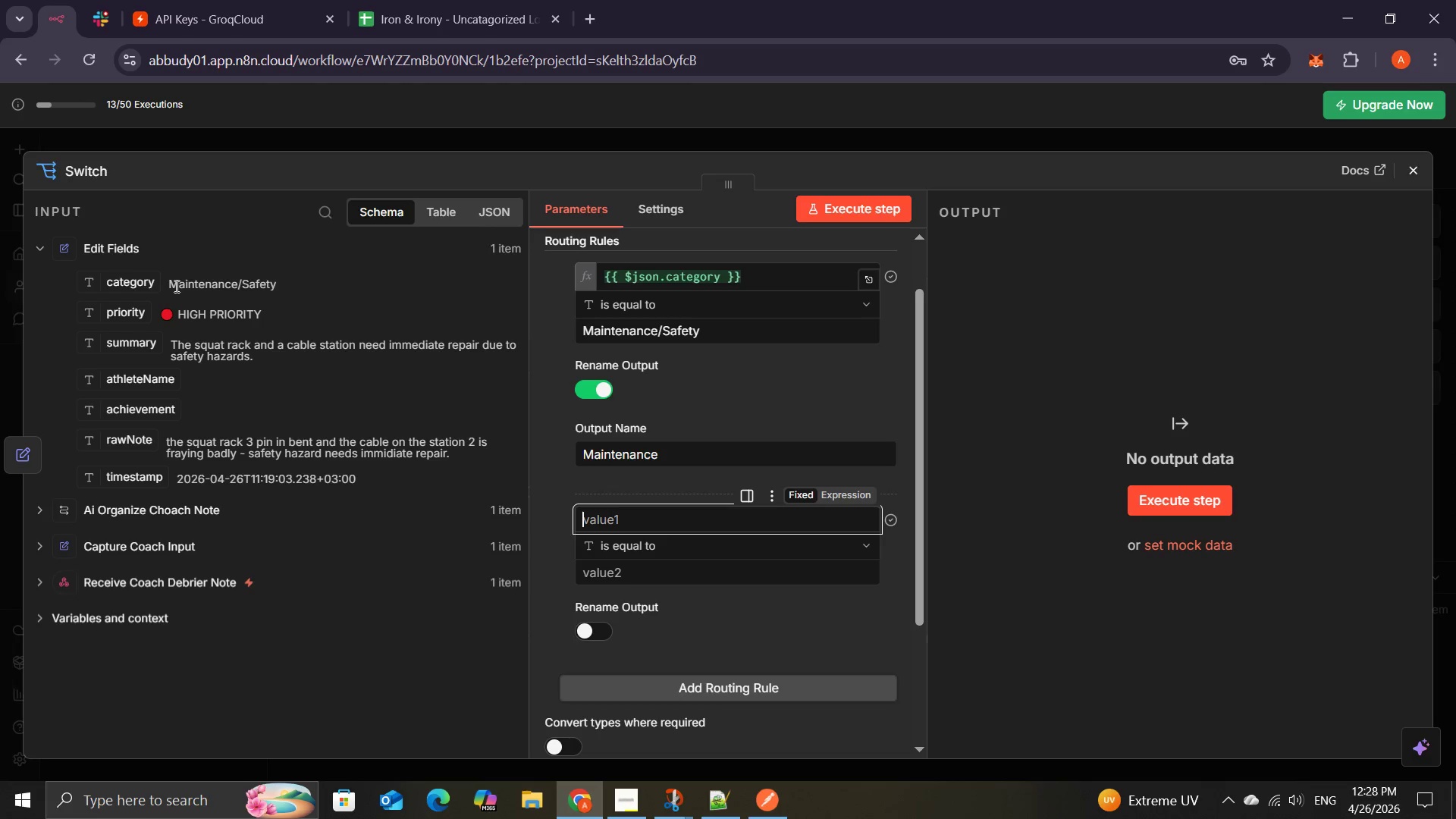 
wait(7.03)
 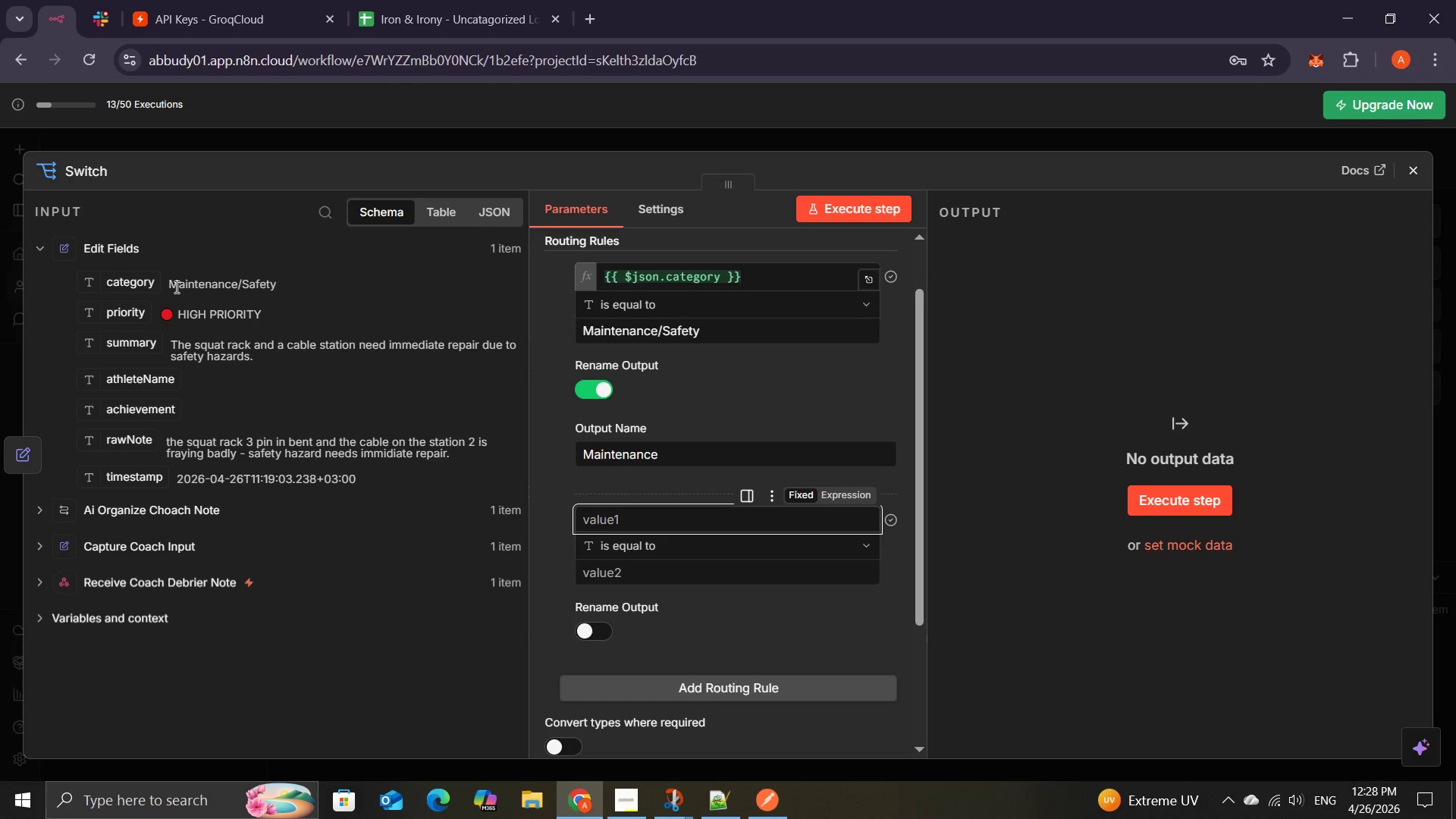 
left_click_drag(start_coordinate=[139, 288], to_coordinate=[620, 513])
 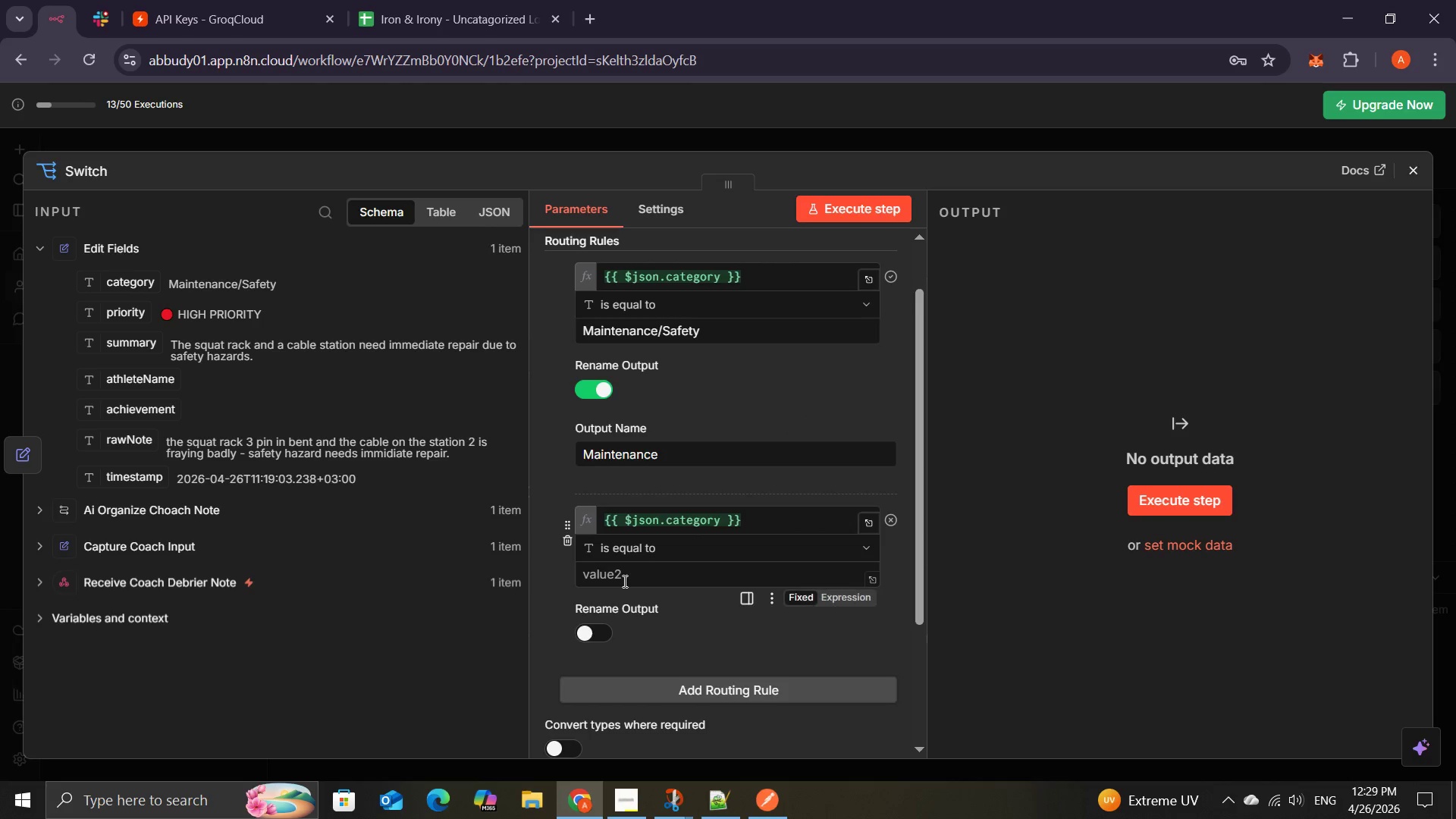 
left_click([622, 575])
 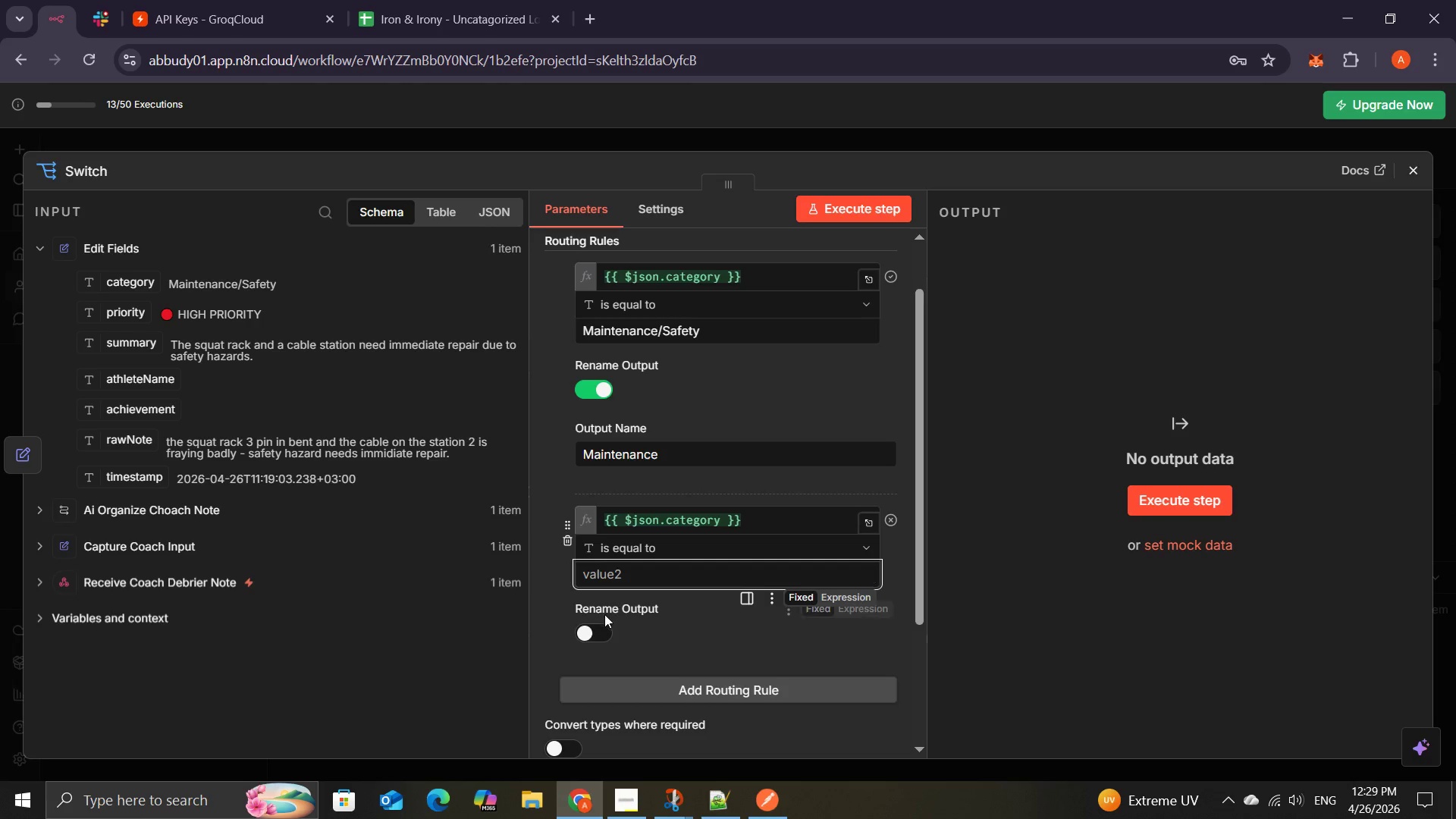 
left_click([598, 623])
 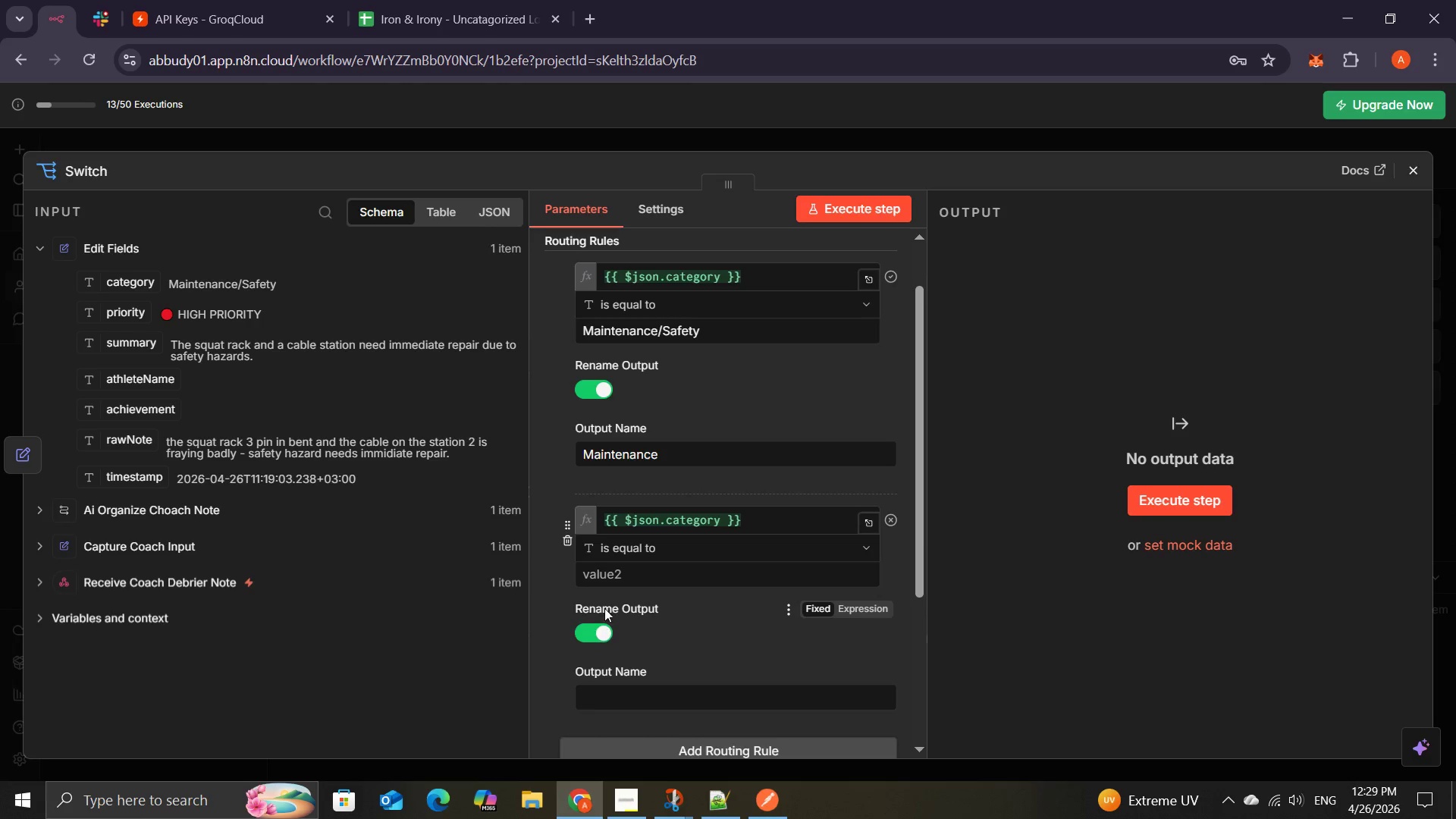 
mouse_move([627, 565])
 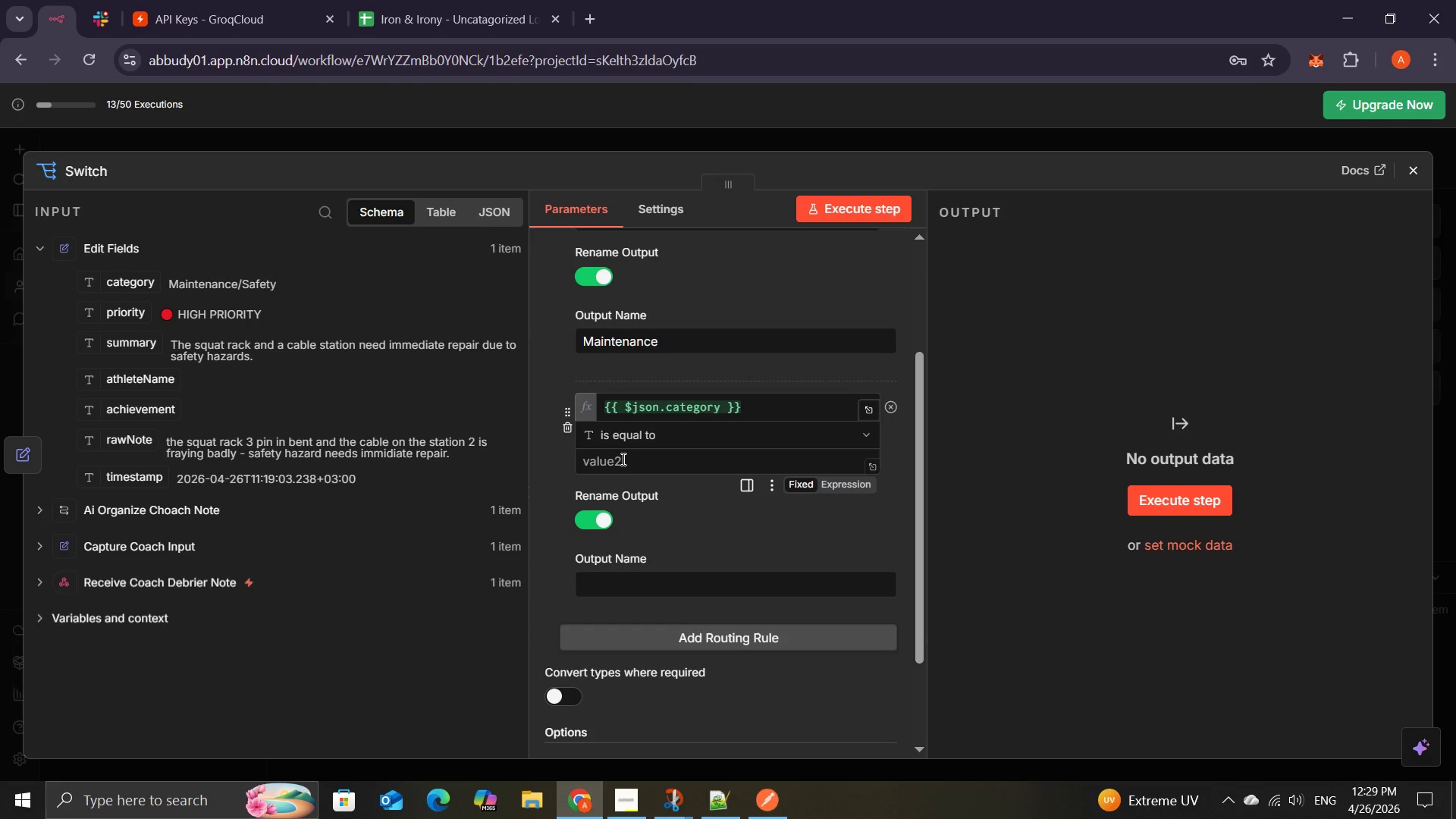 
left_click([622, 459])
 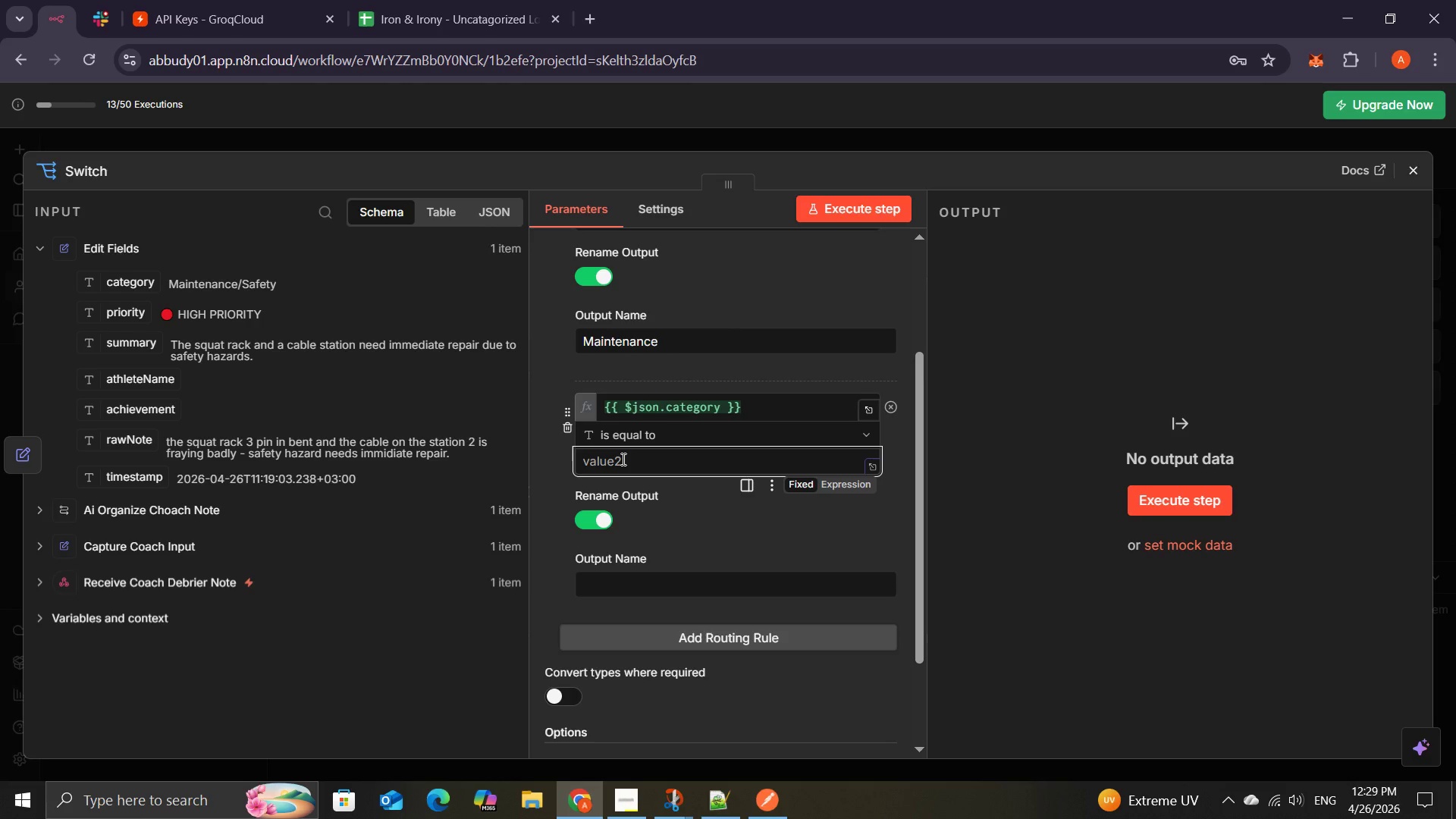 
wait(26.92)
 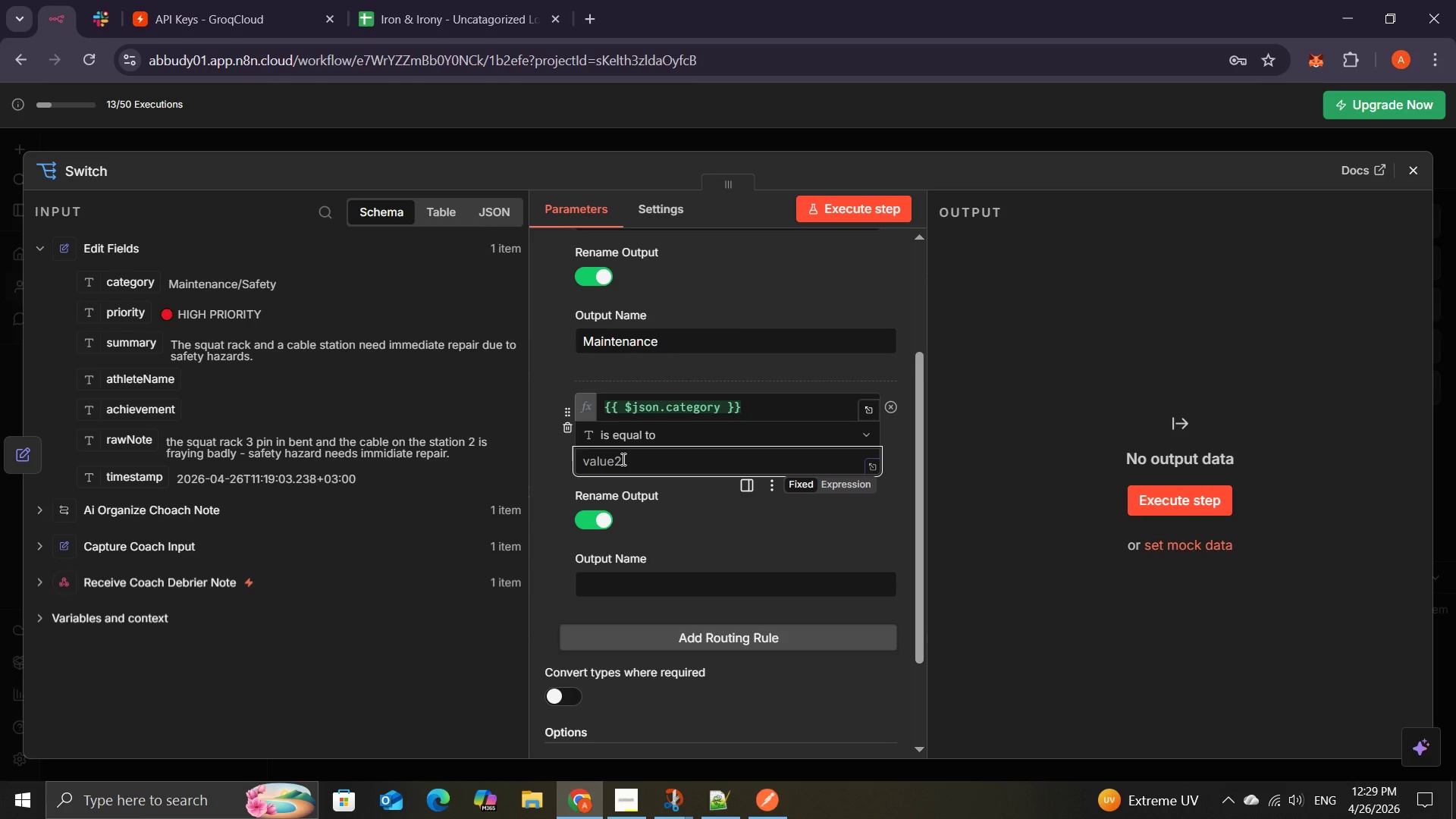 
type(Athlete Milestone)
 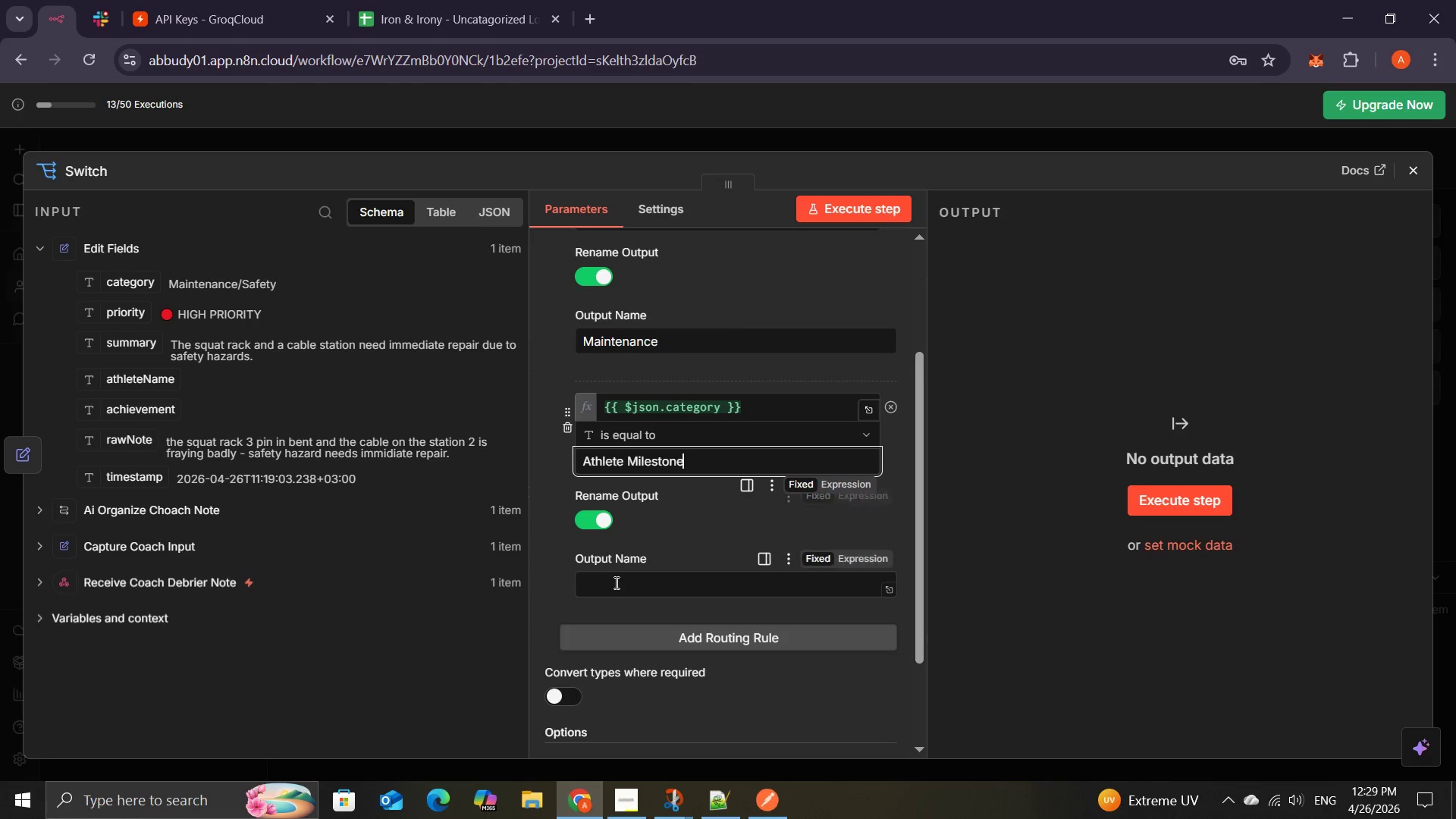 
left_click([613, 585])
 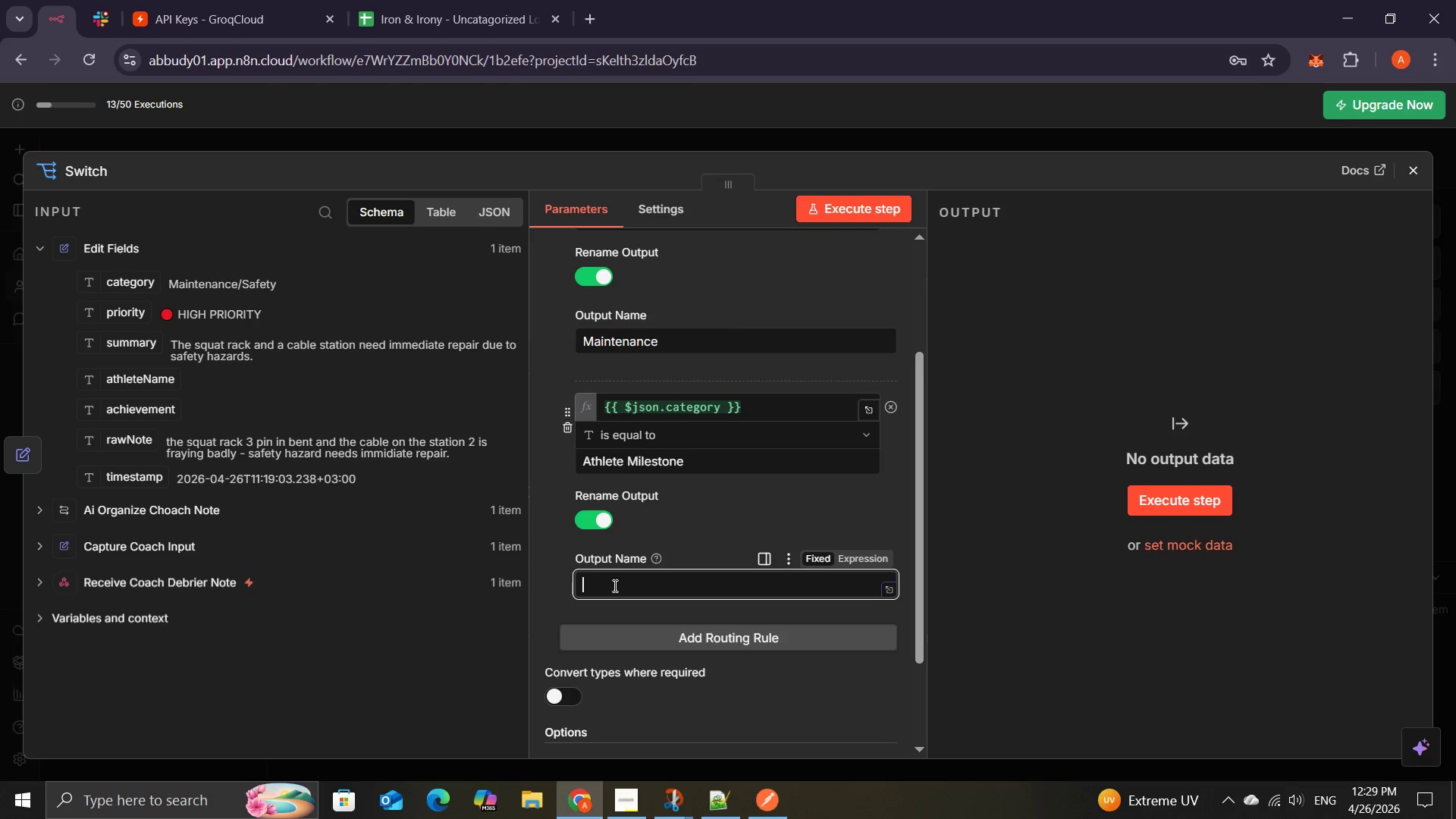 
wait(7.84)
 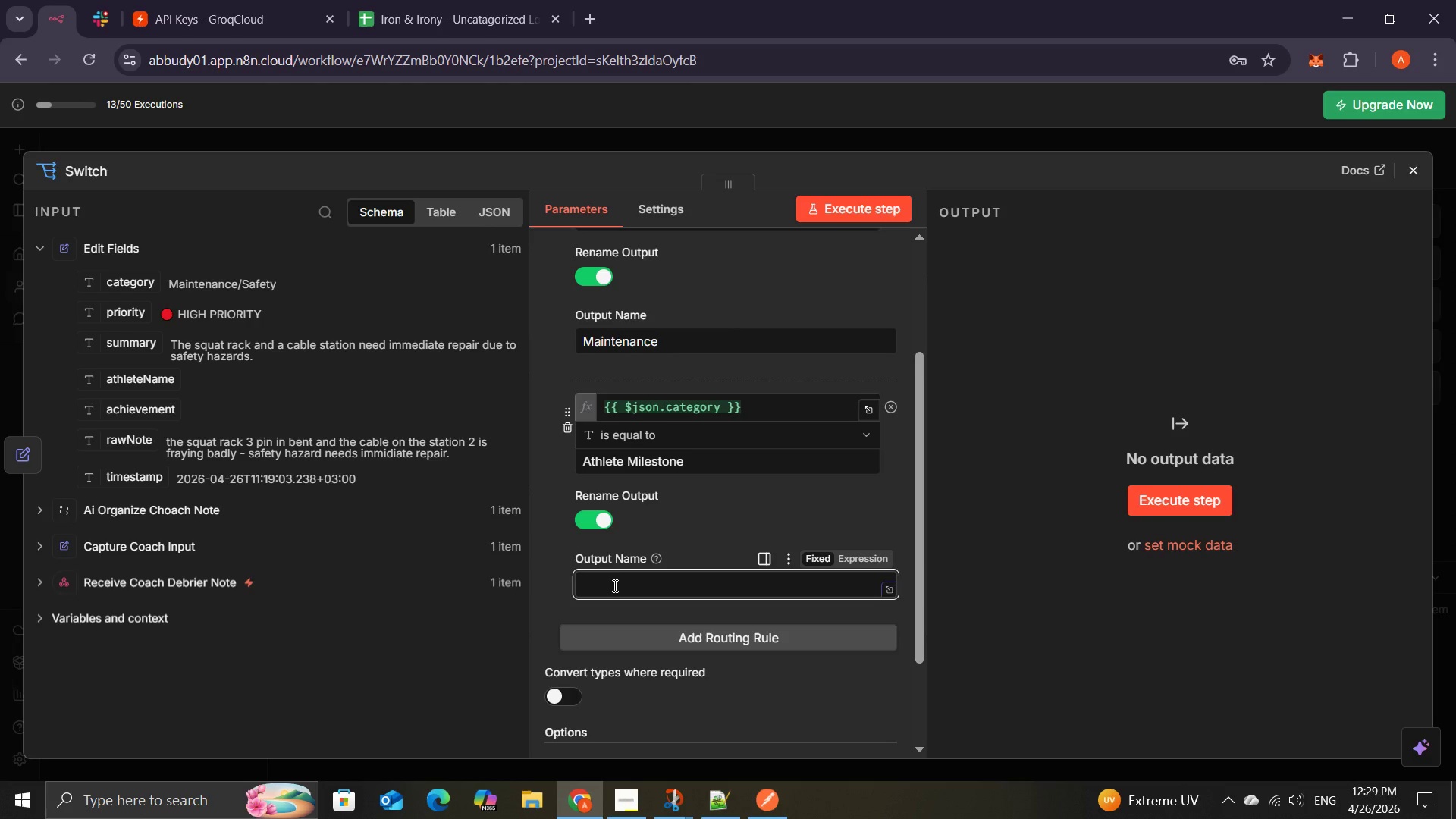 
type(MI)
key(Backspace)
type(ilestone)
 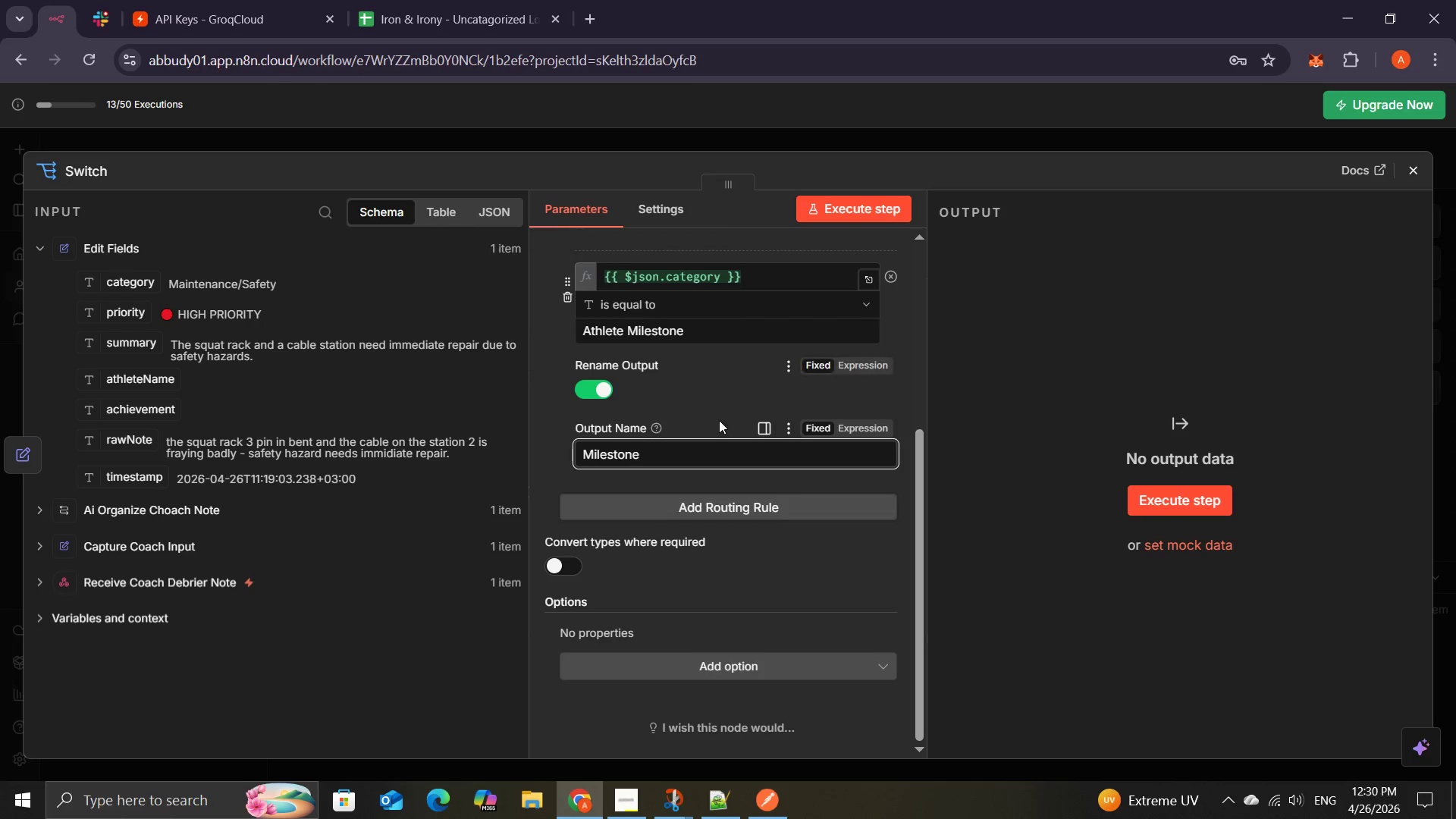 
wait(8.0)
 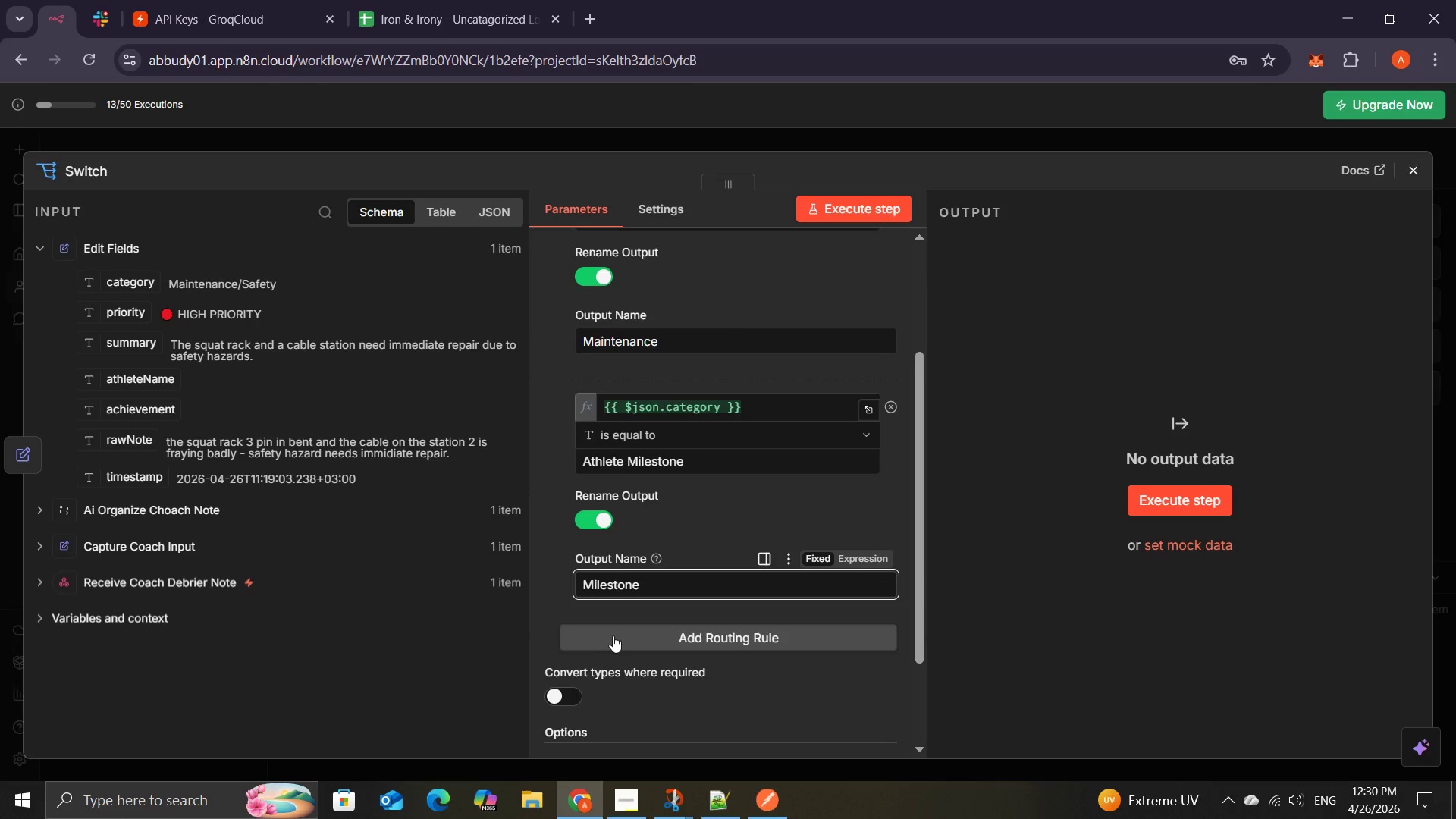 
left_click([677, 507])
 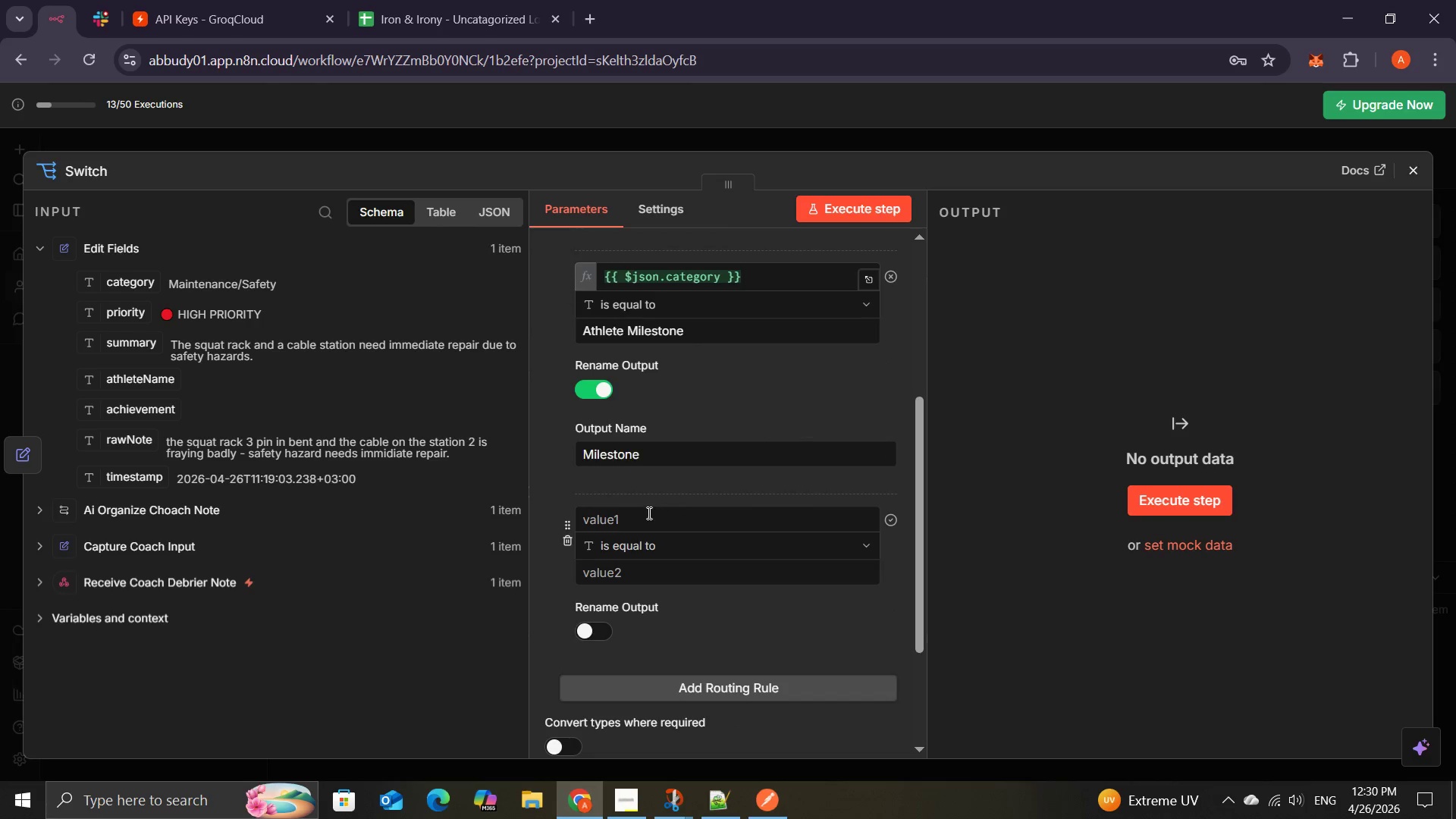 
left_click([639, 516])
 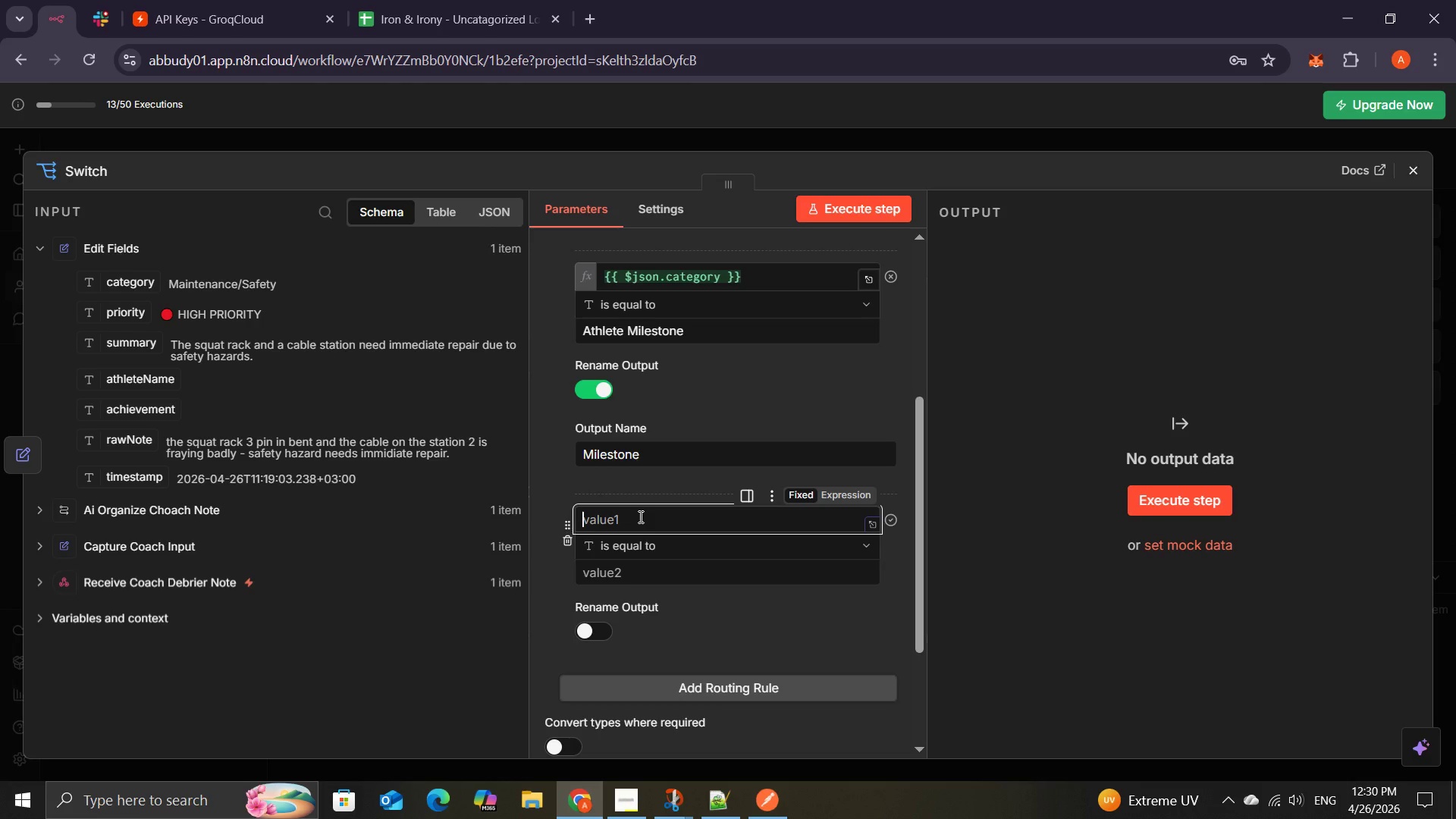 
wait(13.89)
 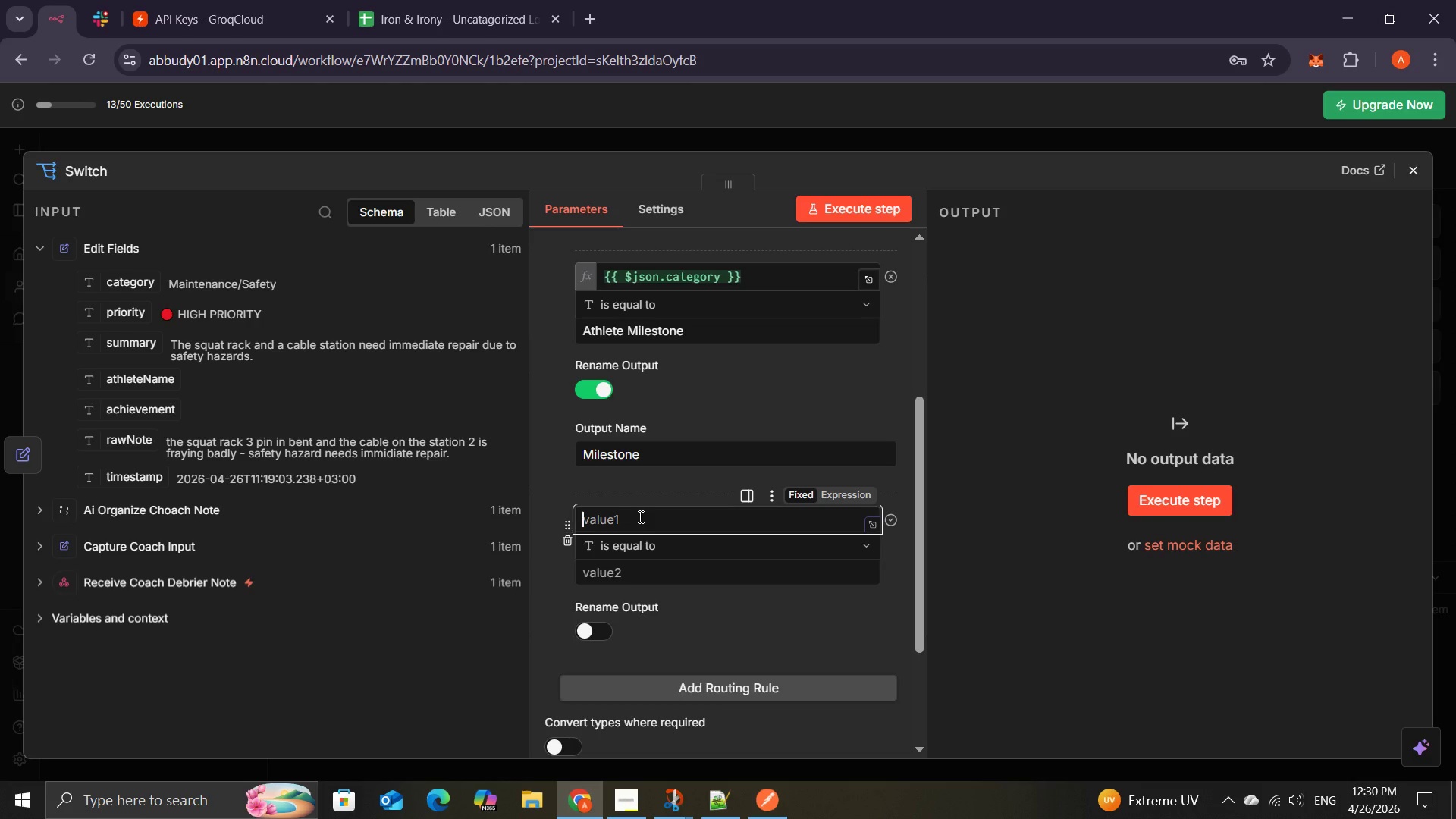 
left_click([596, 574])
 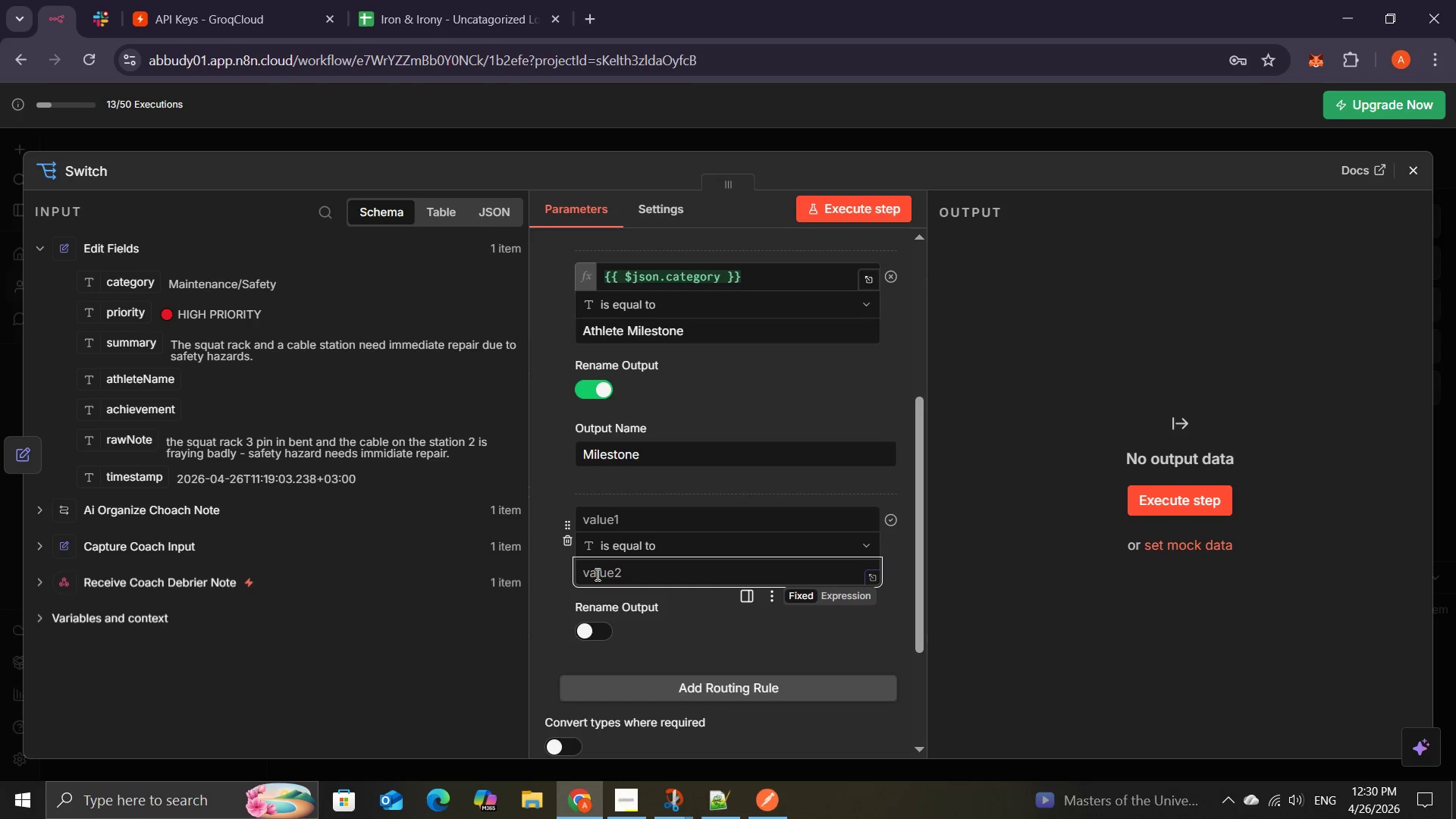 
type(SA)
key(Backspace)
type(ales/Admin)
 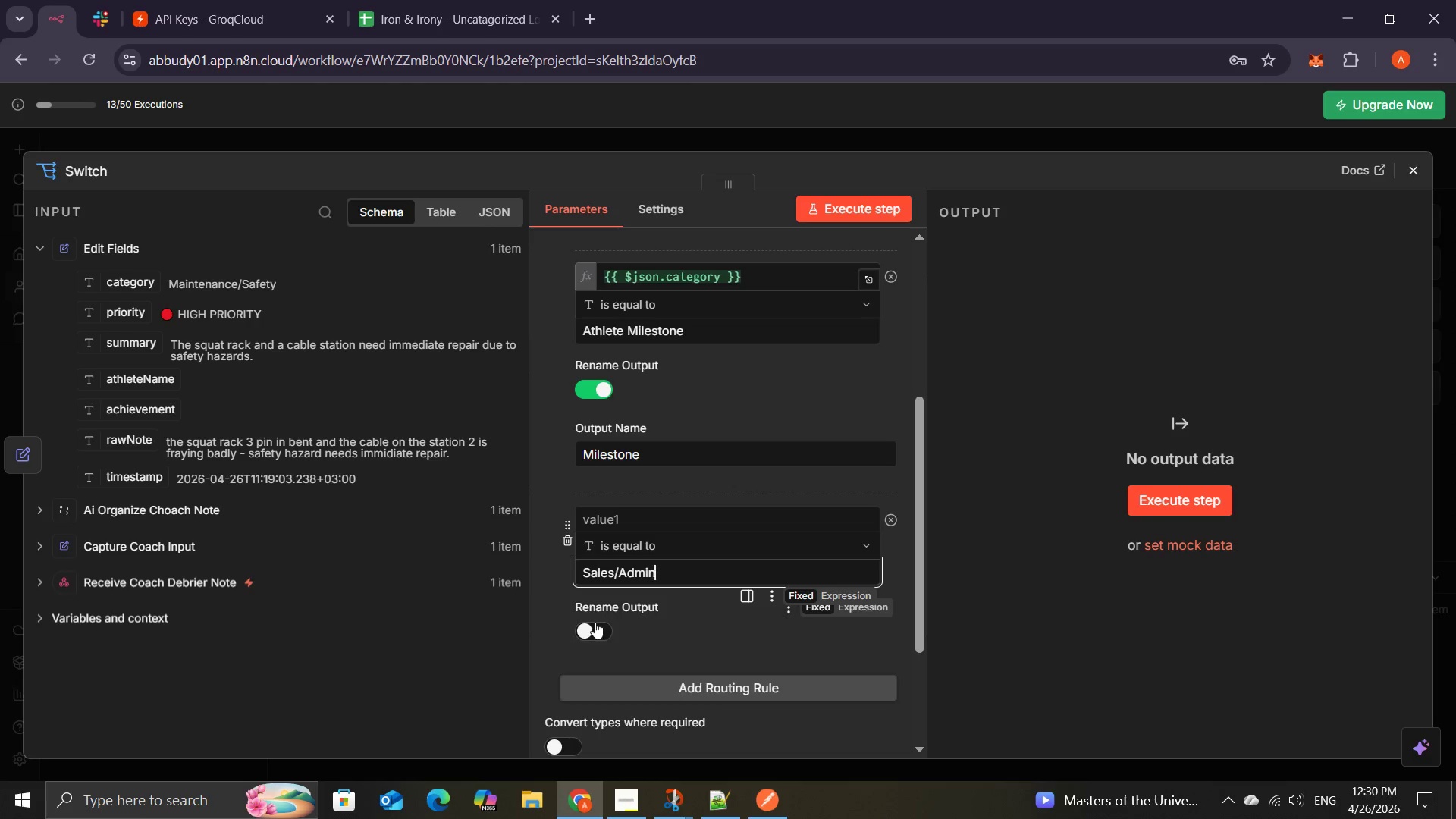 
left_click([596, 624])
 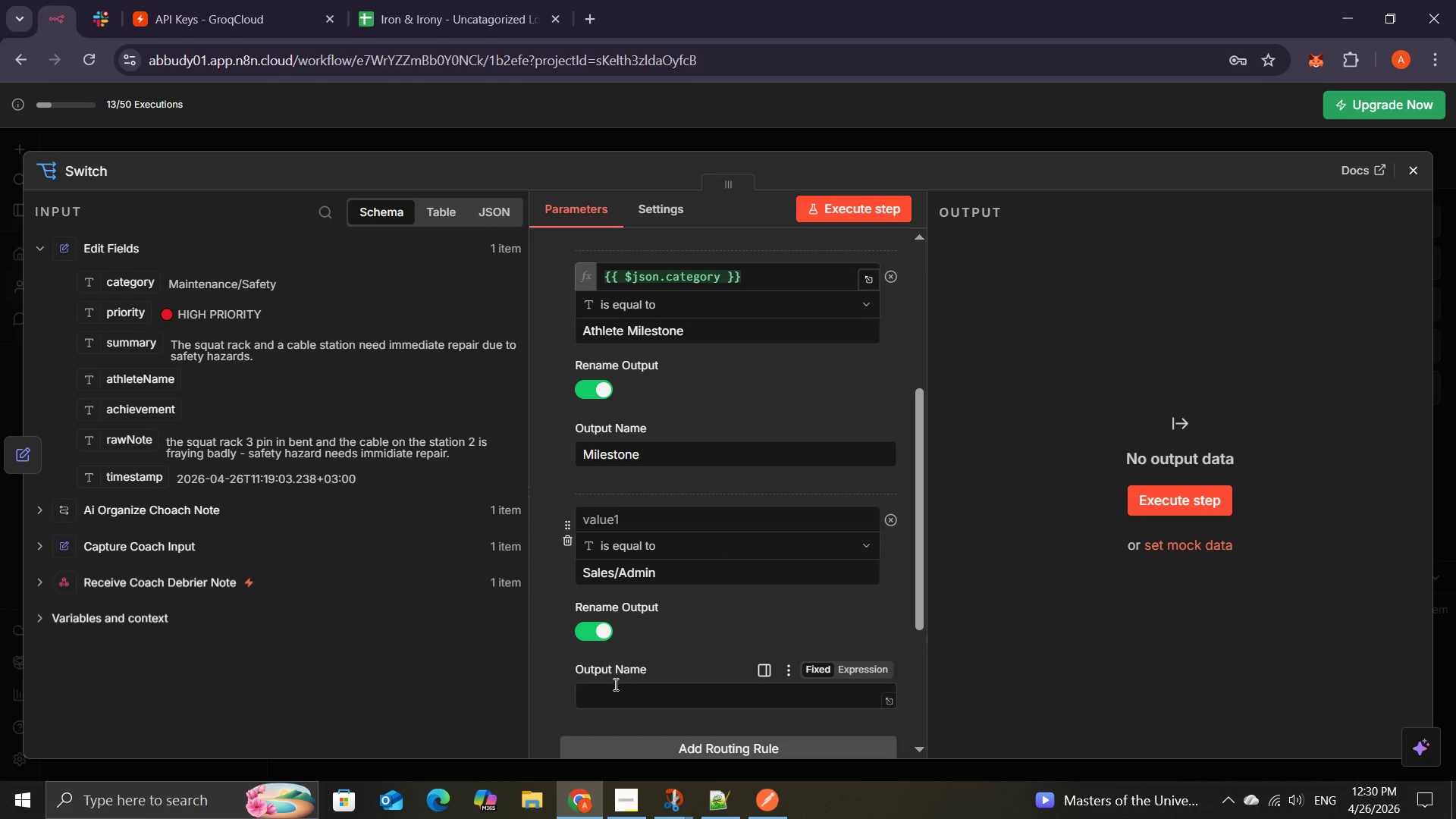 
left_click([617, 692])
 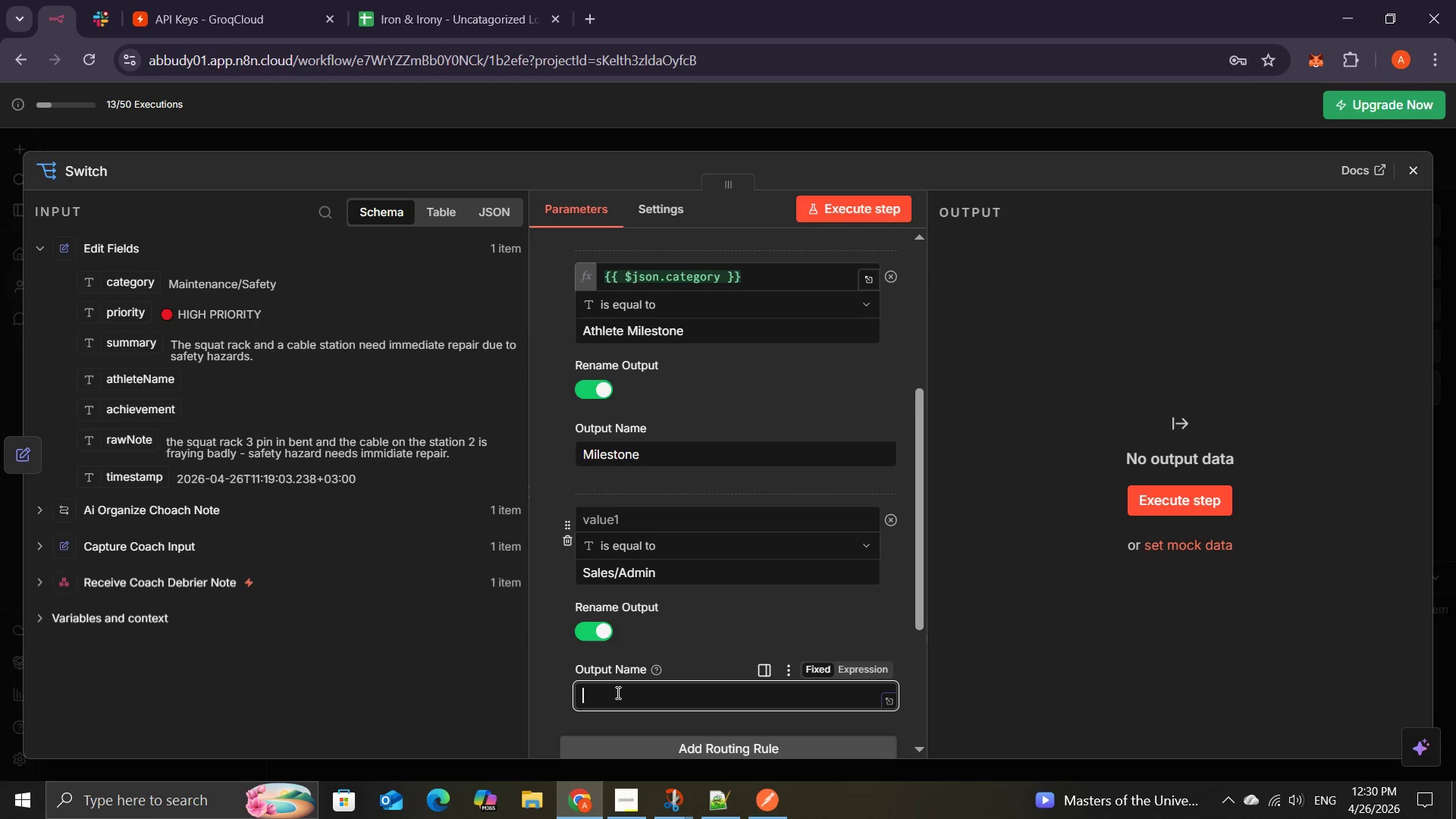 
wait(10.41)
 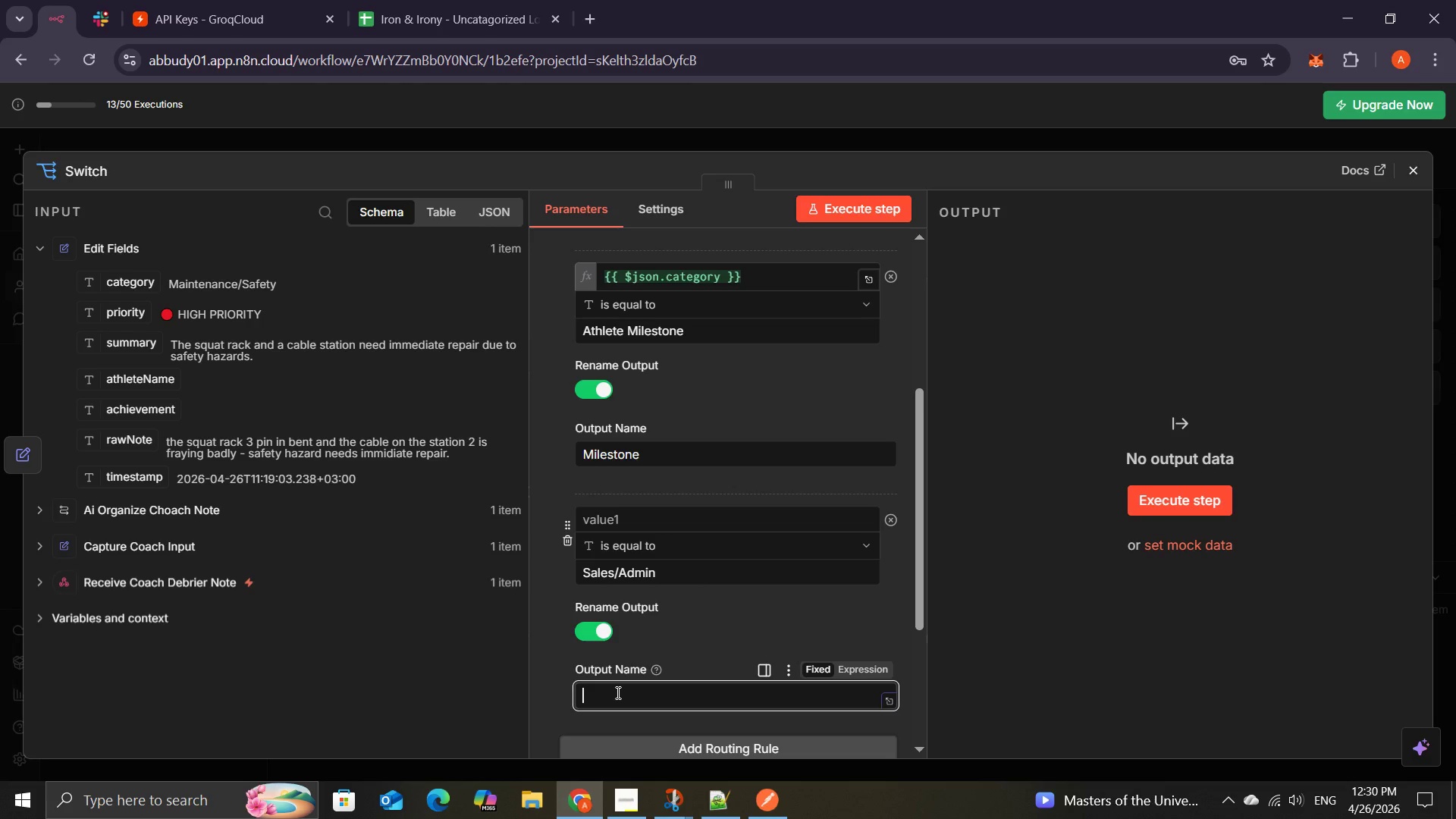 
type(Sales)
 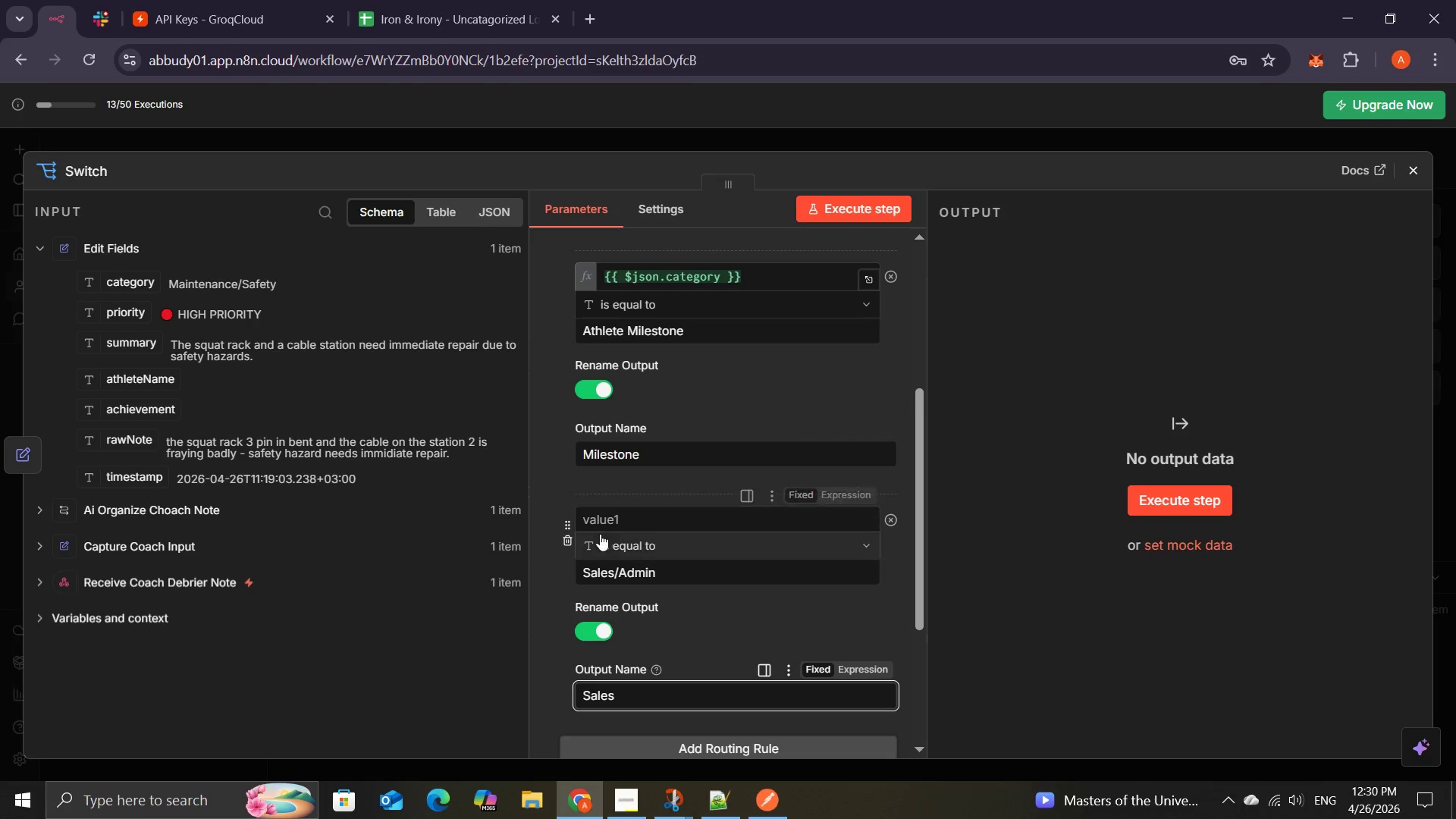 
left_click([604, 519])
 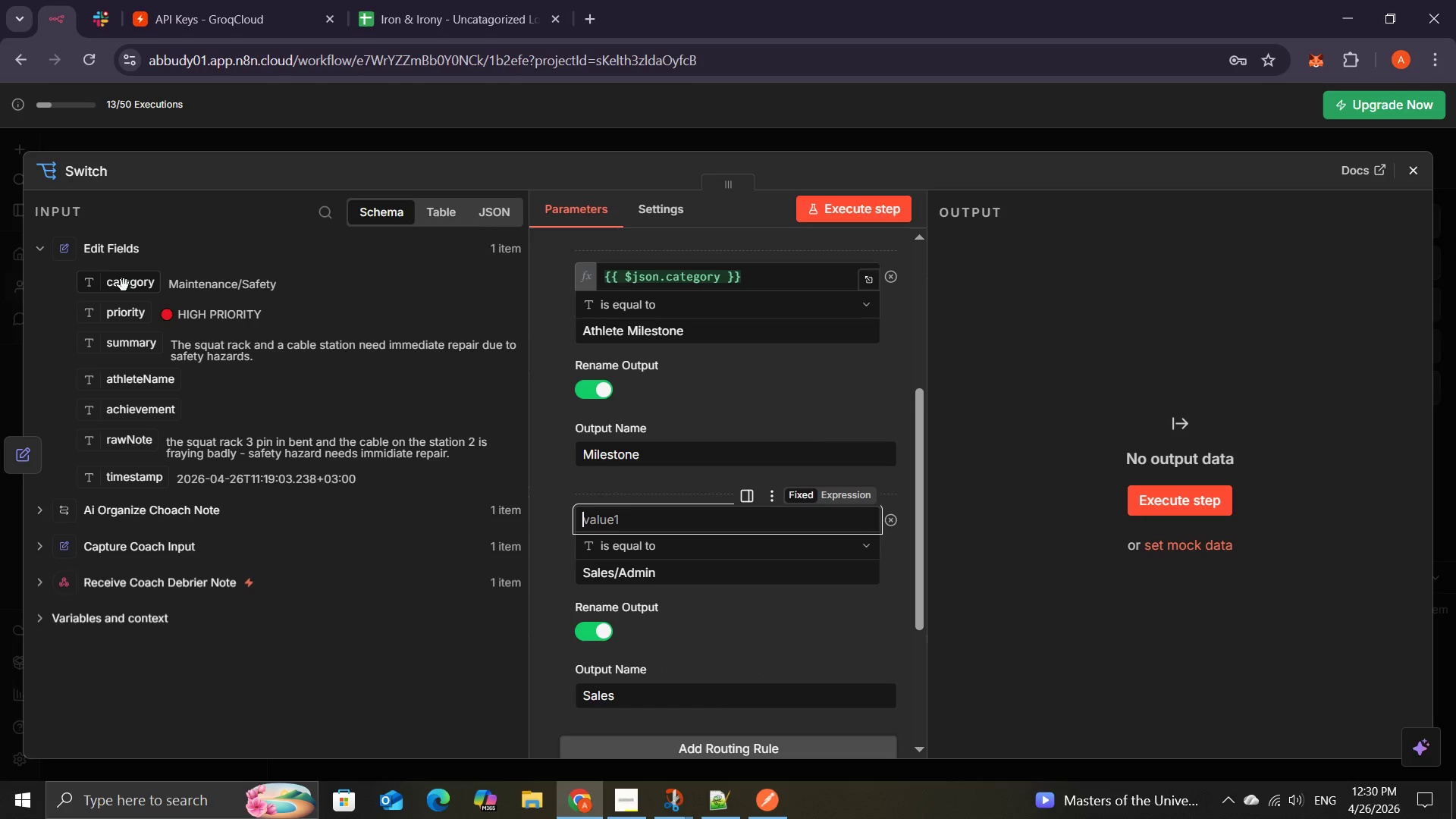 
left_click_drag(start_coordinate=[124, 287], to_coordinate=[647, 514])
 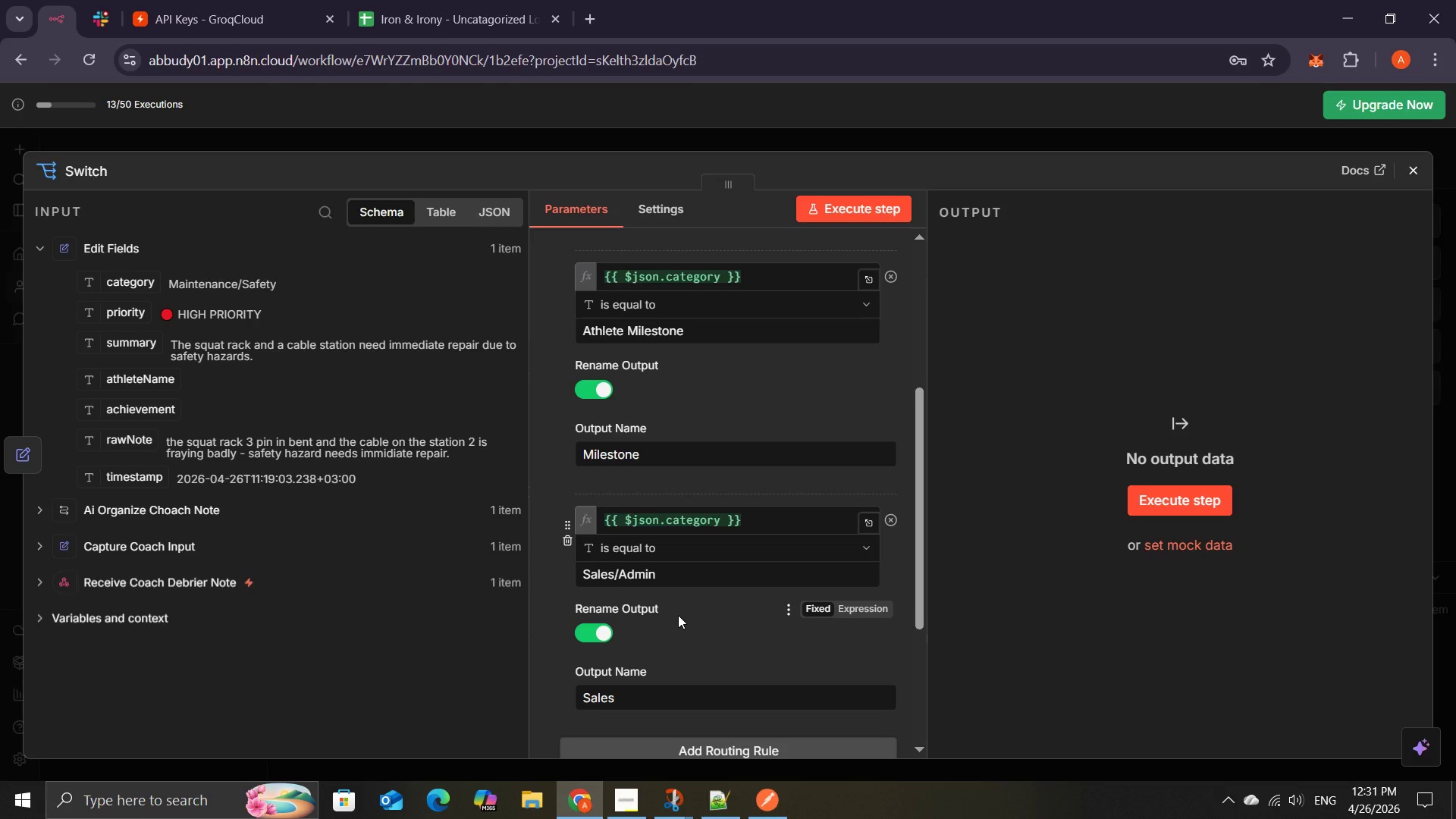 
wait(29.4)
 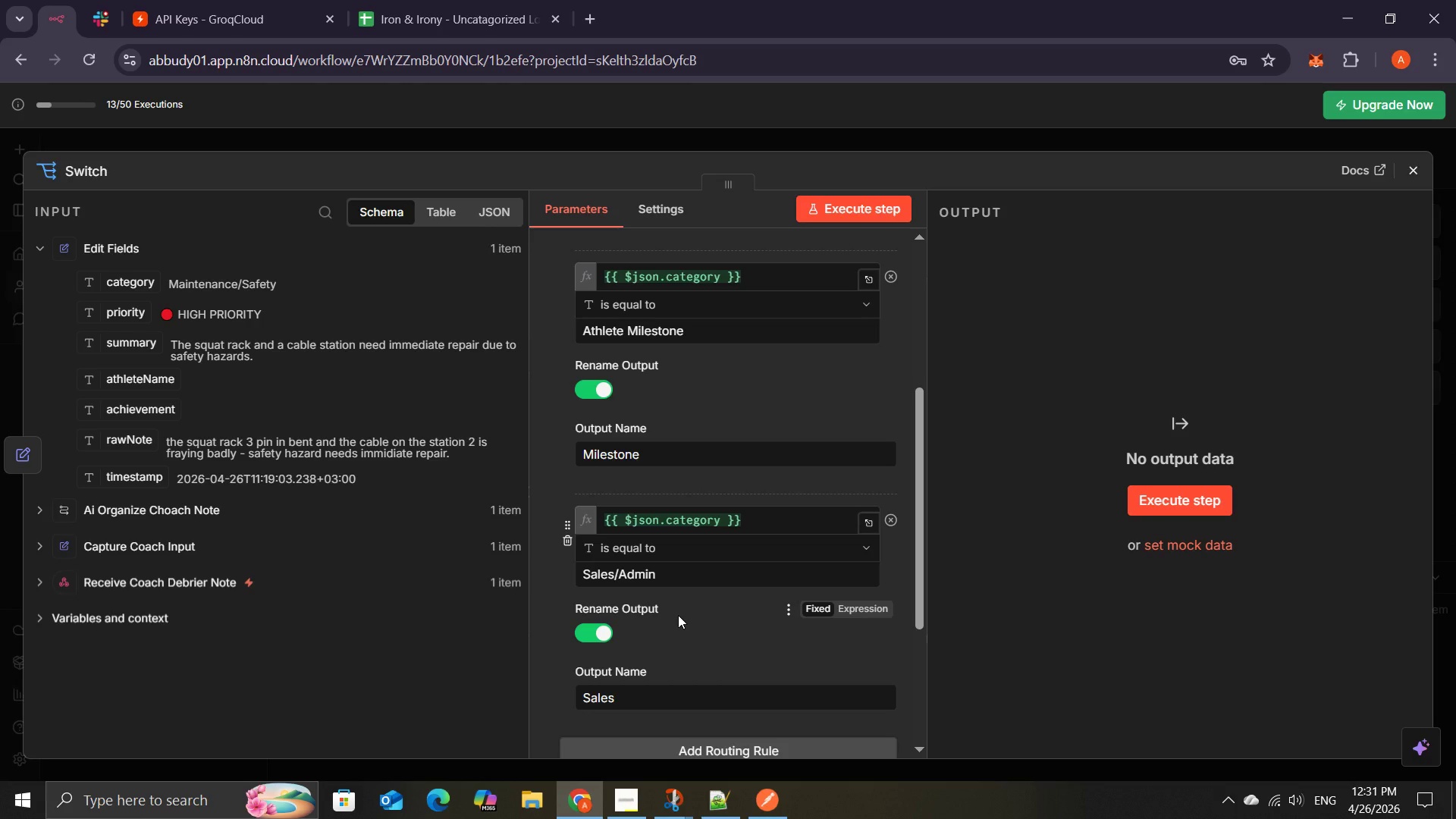 
mouse_move([673, 559])
 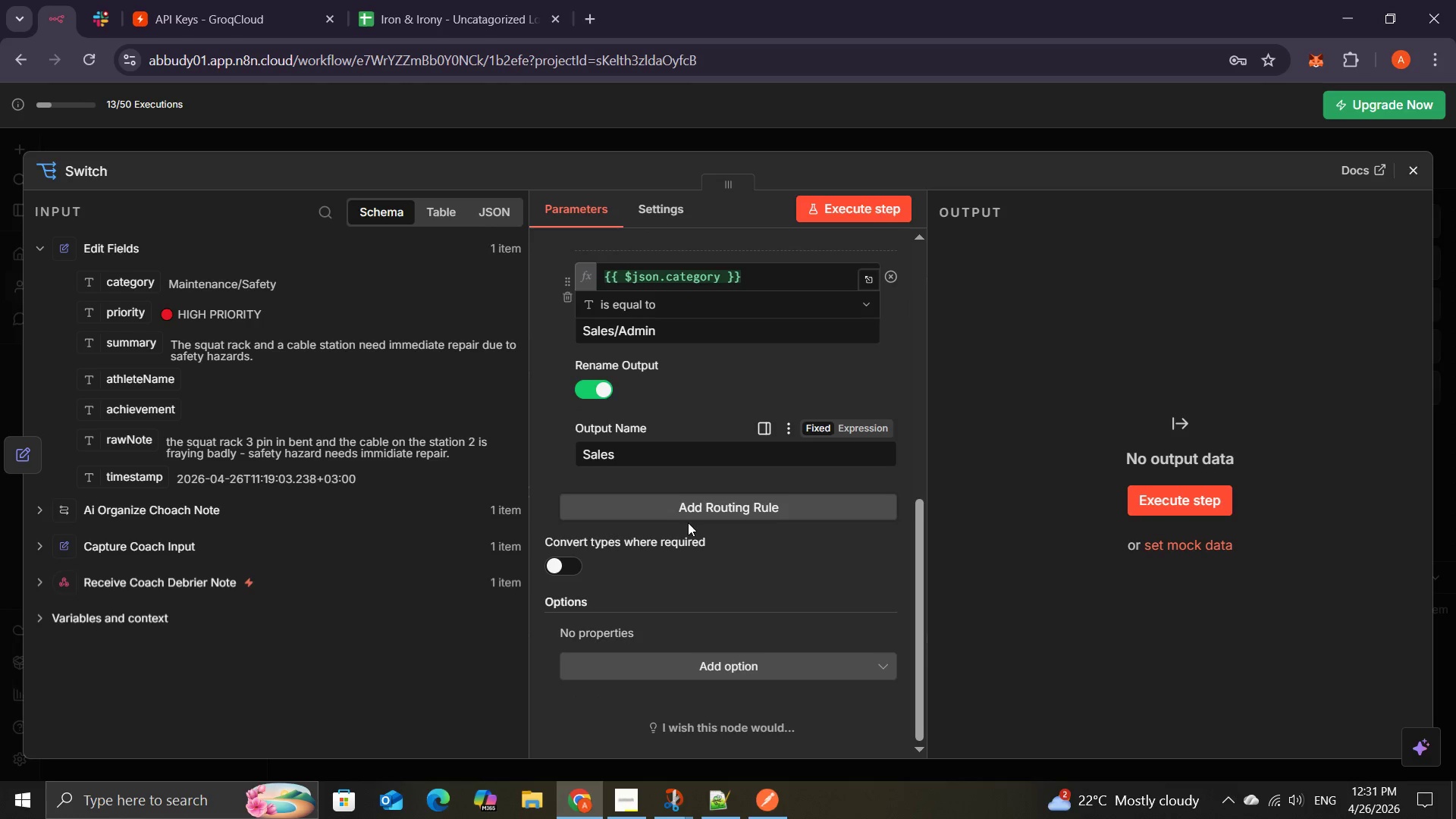 
left_click([692, 516])
 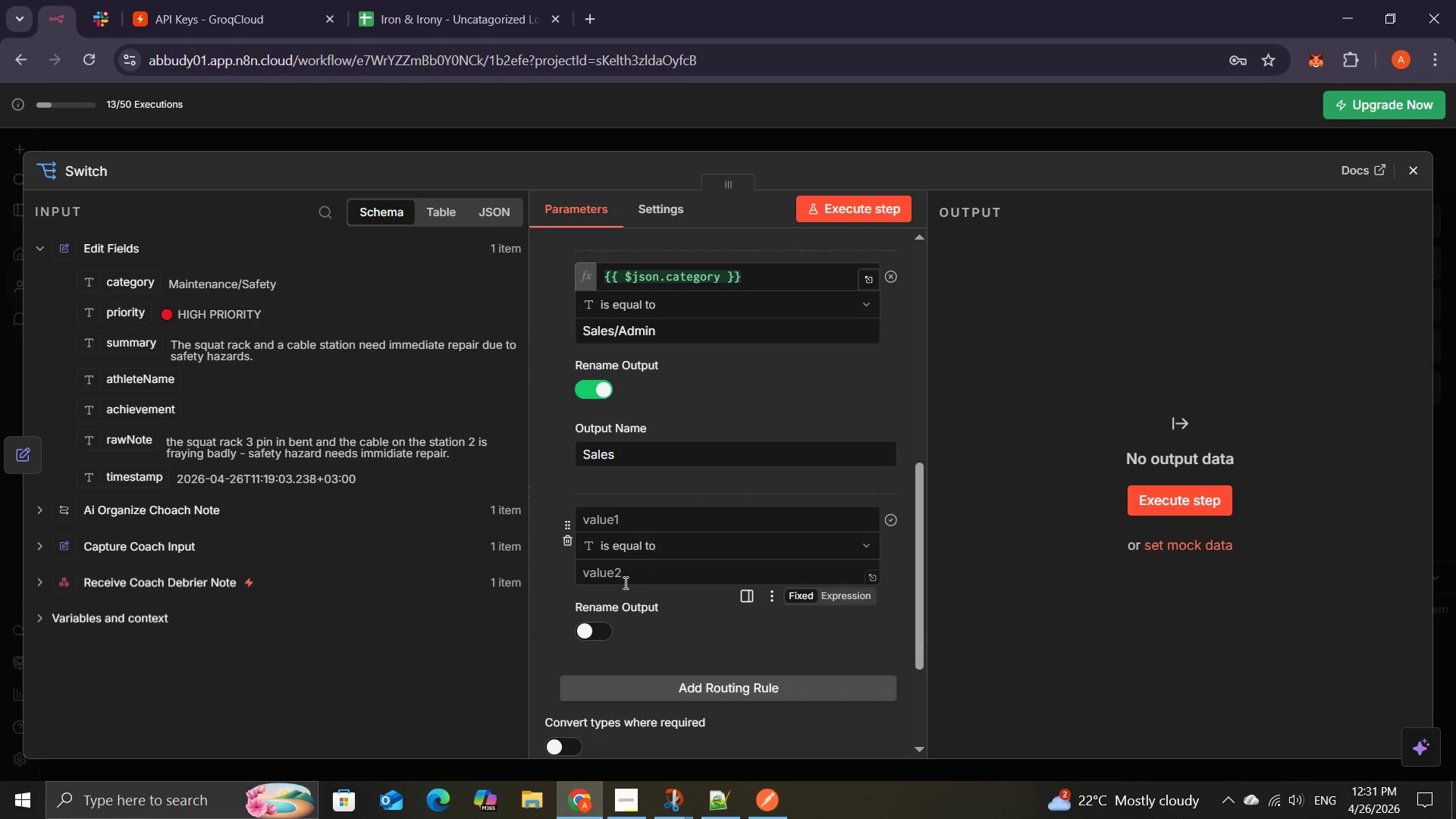 
left_click([596, 627])
 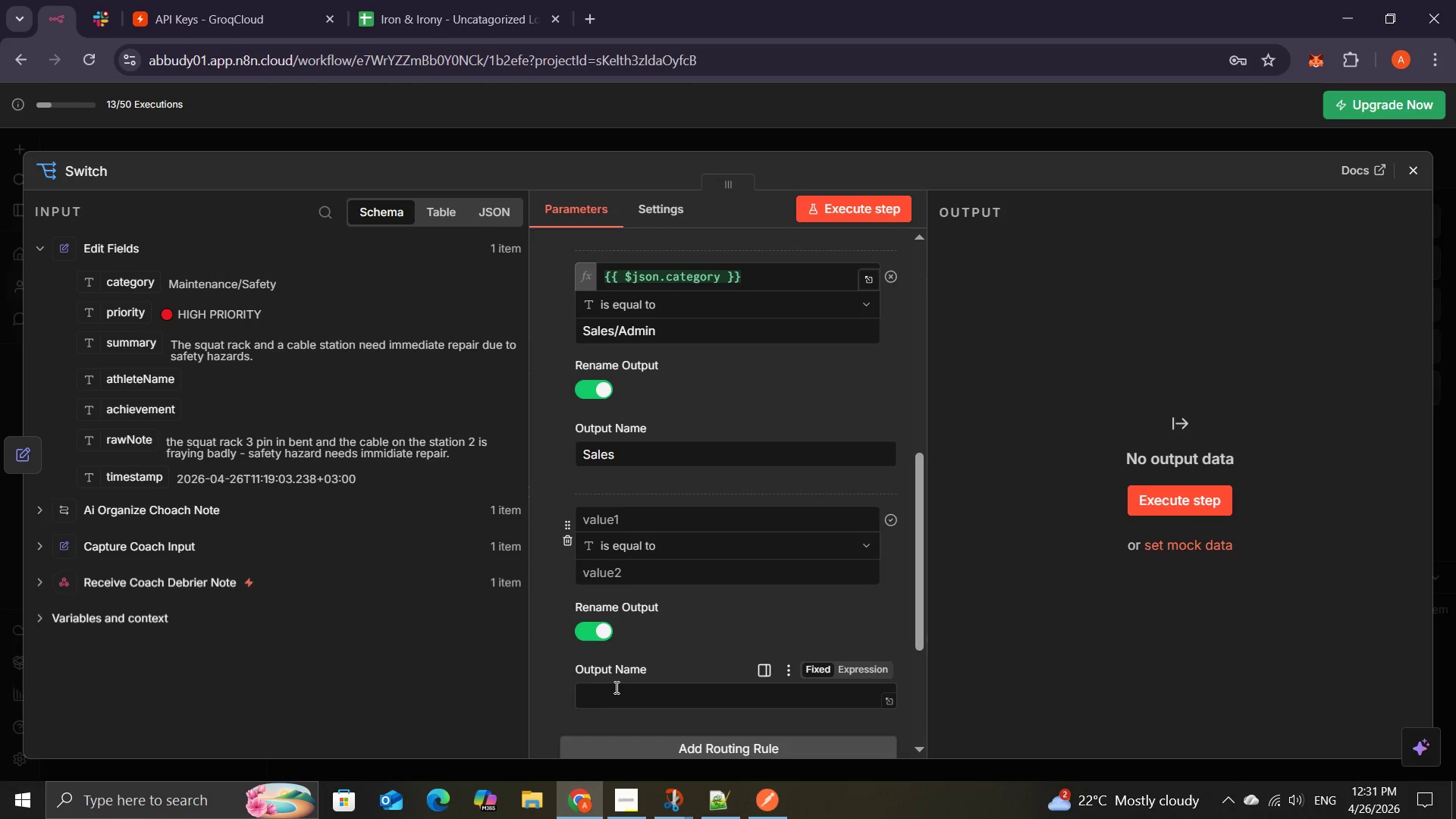 
left_click([617, 686])
 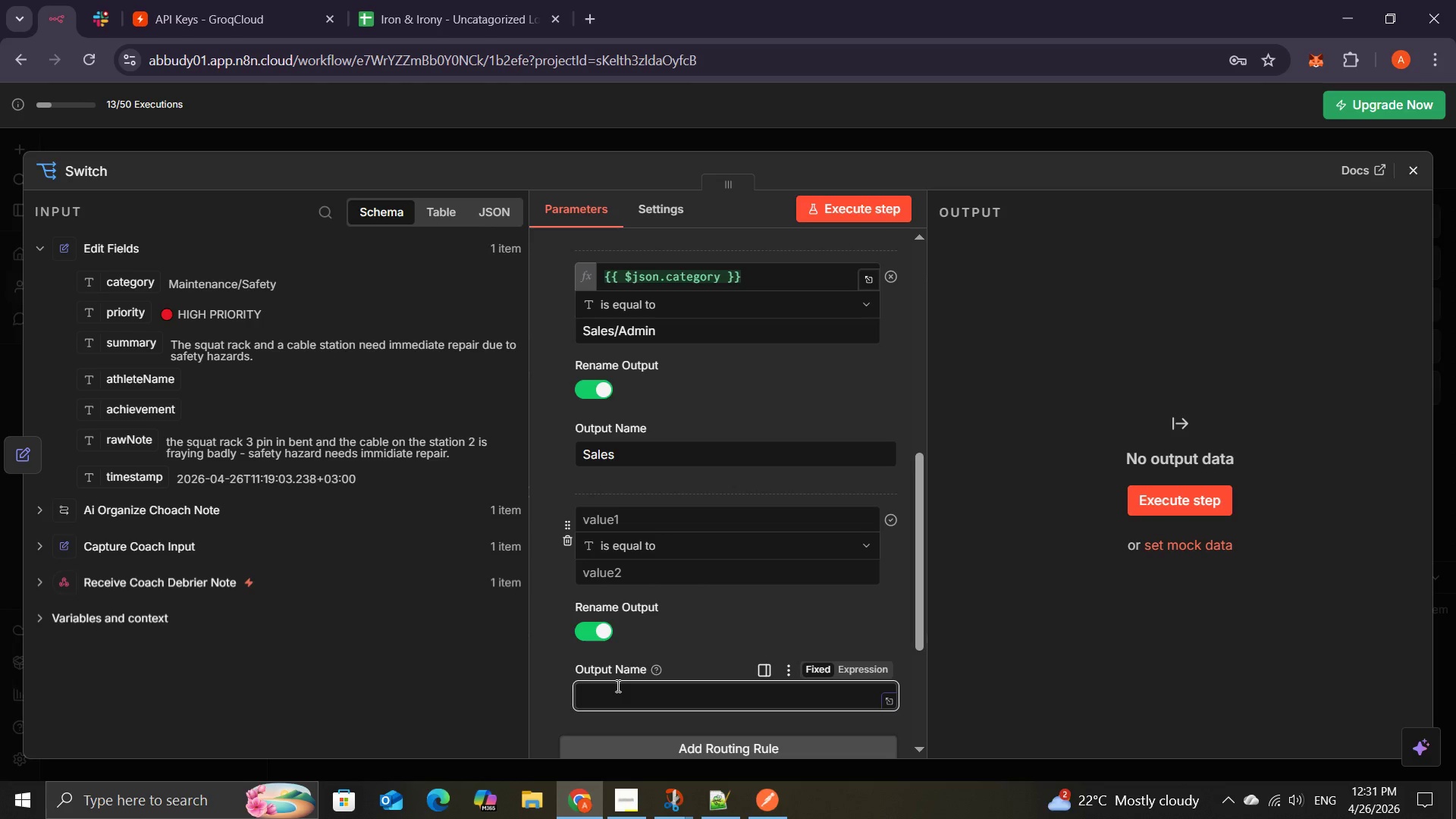 
wait(8.86)
 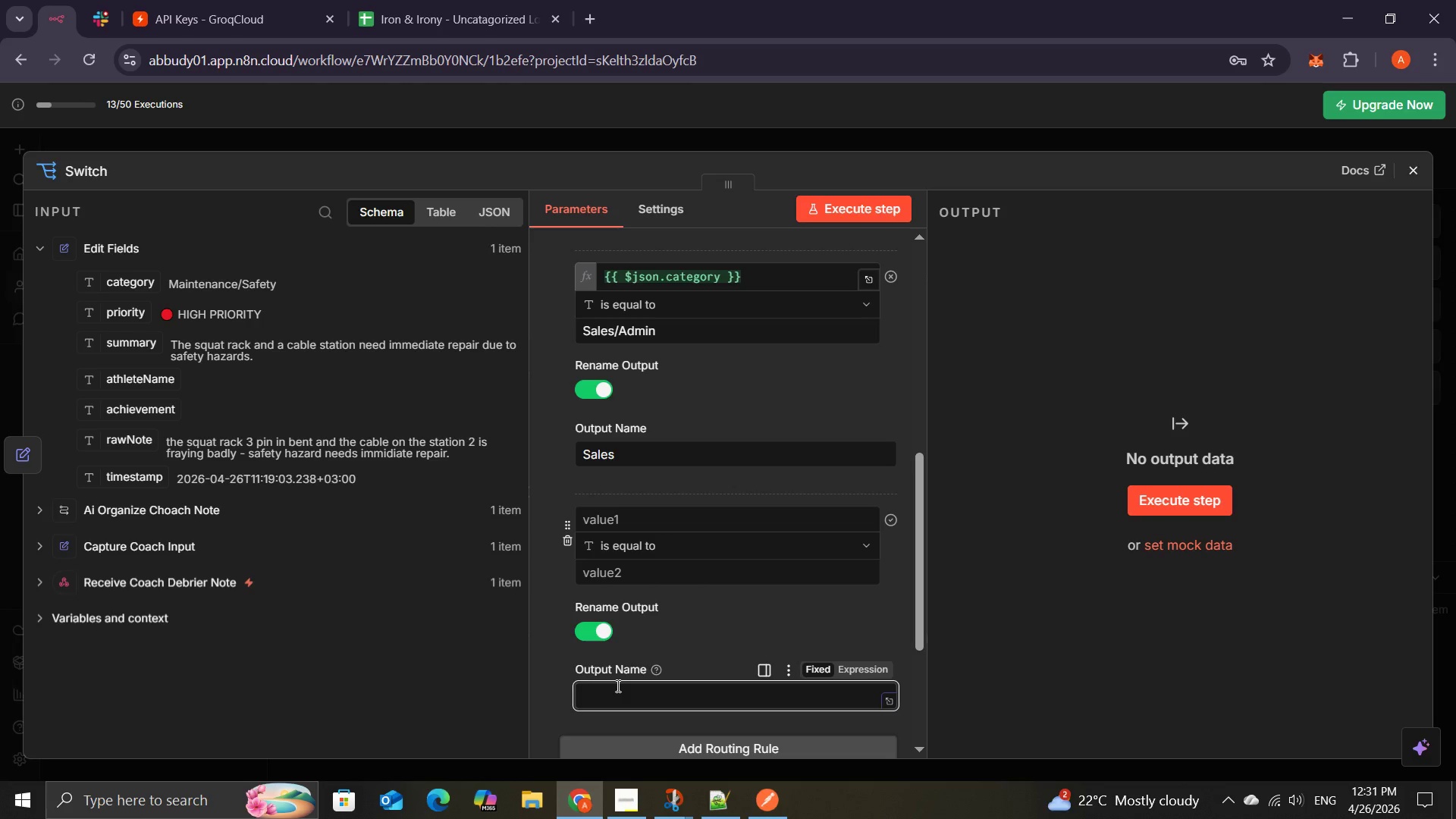 
type(Catch)
 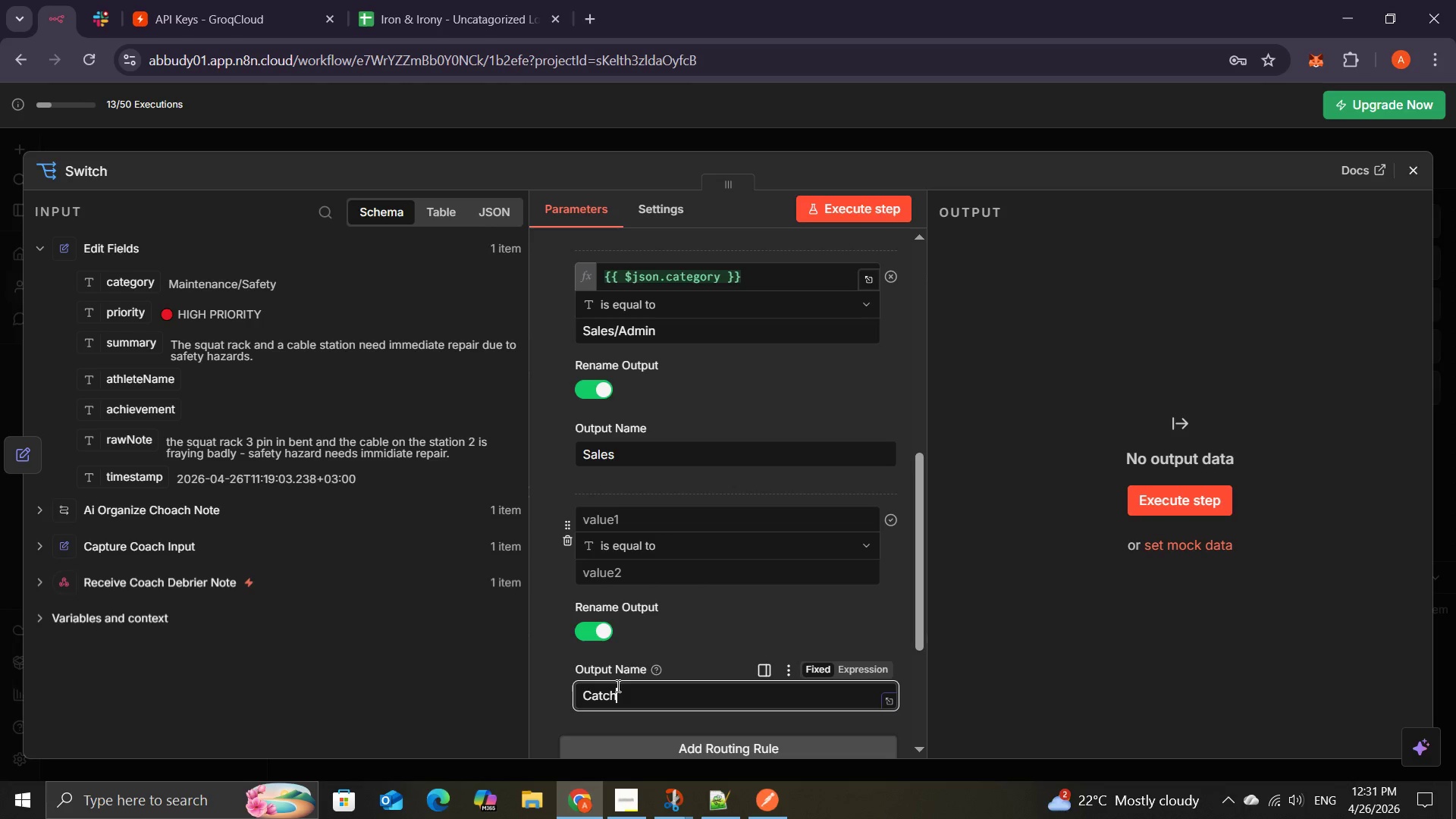 
wait(5.94)
 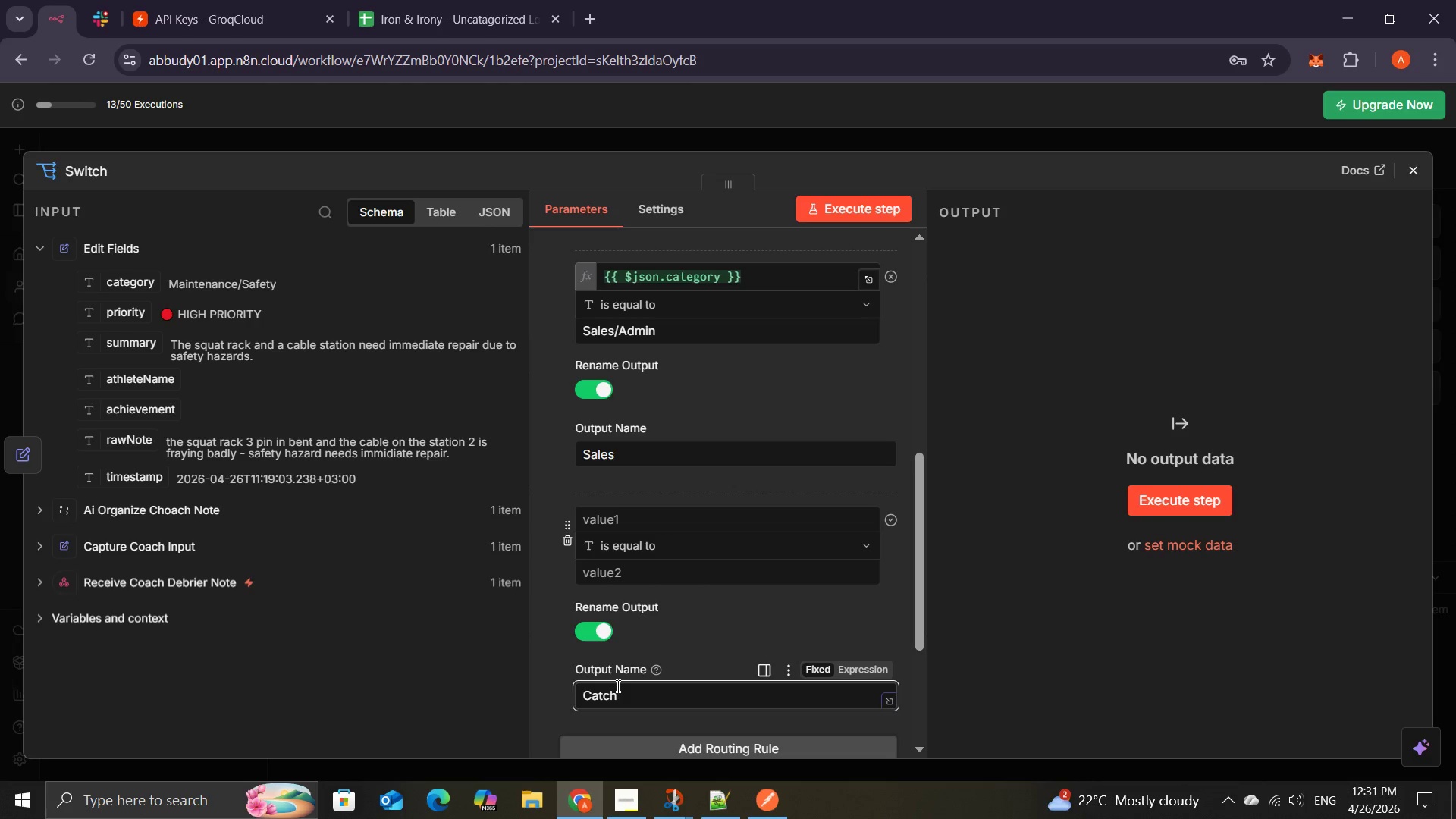 
type(all)
 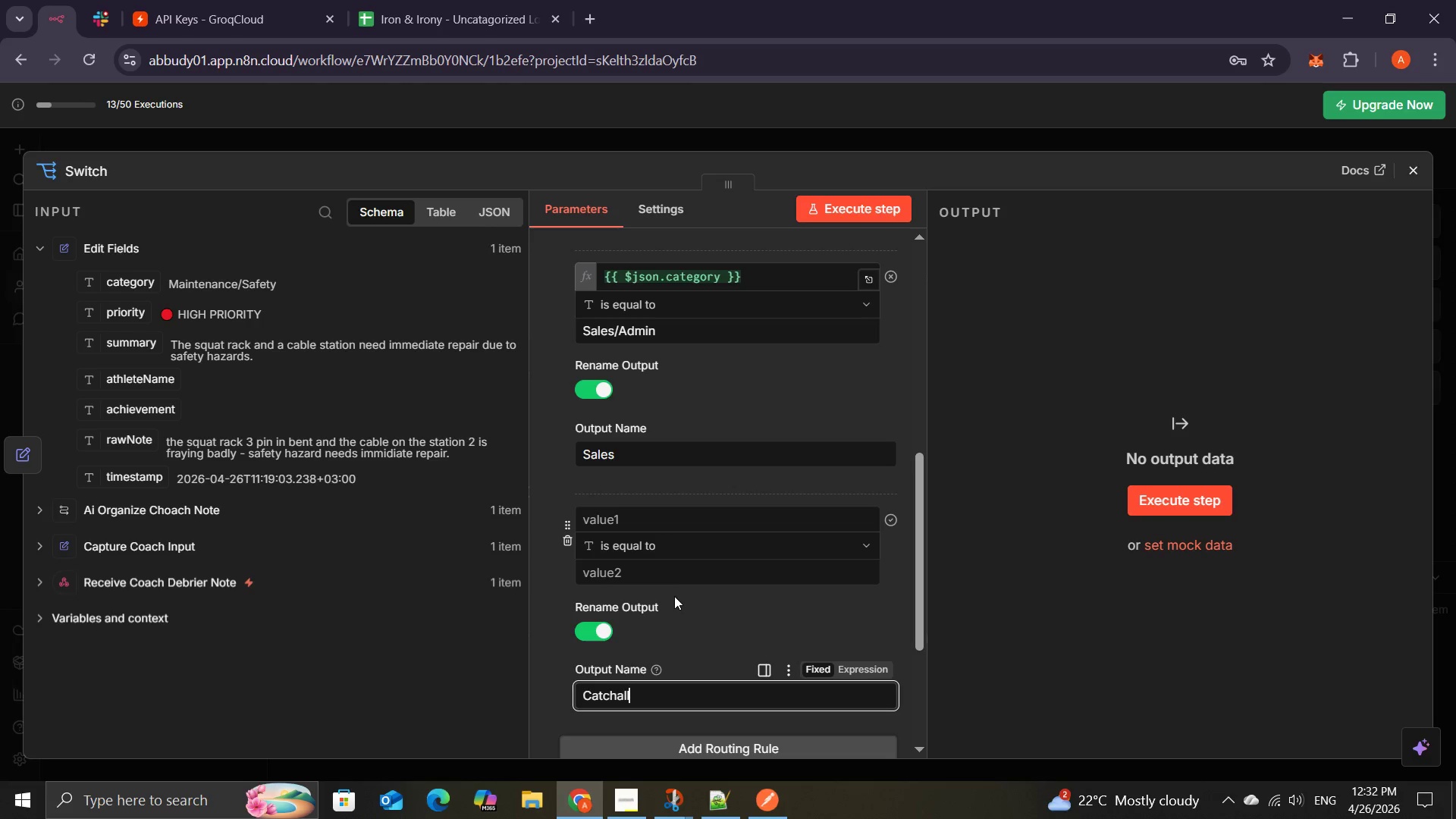 
wait(5.52)
 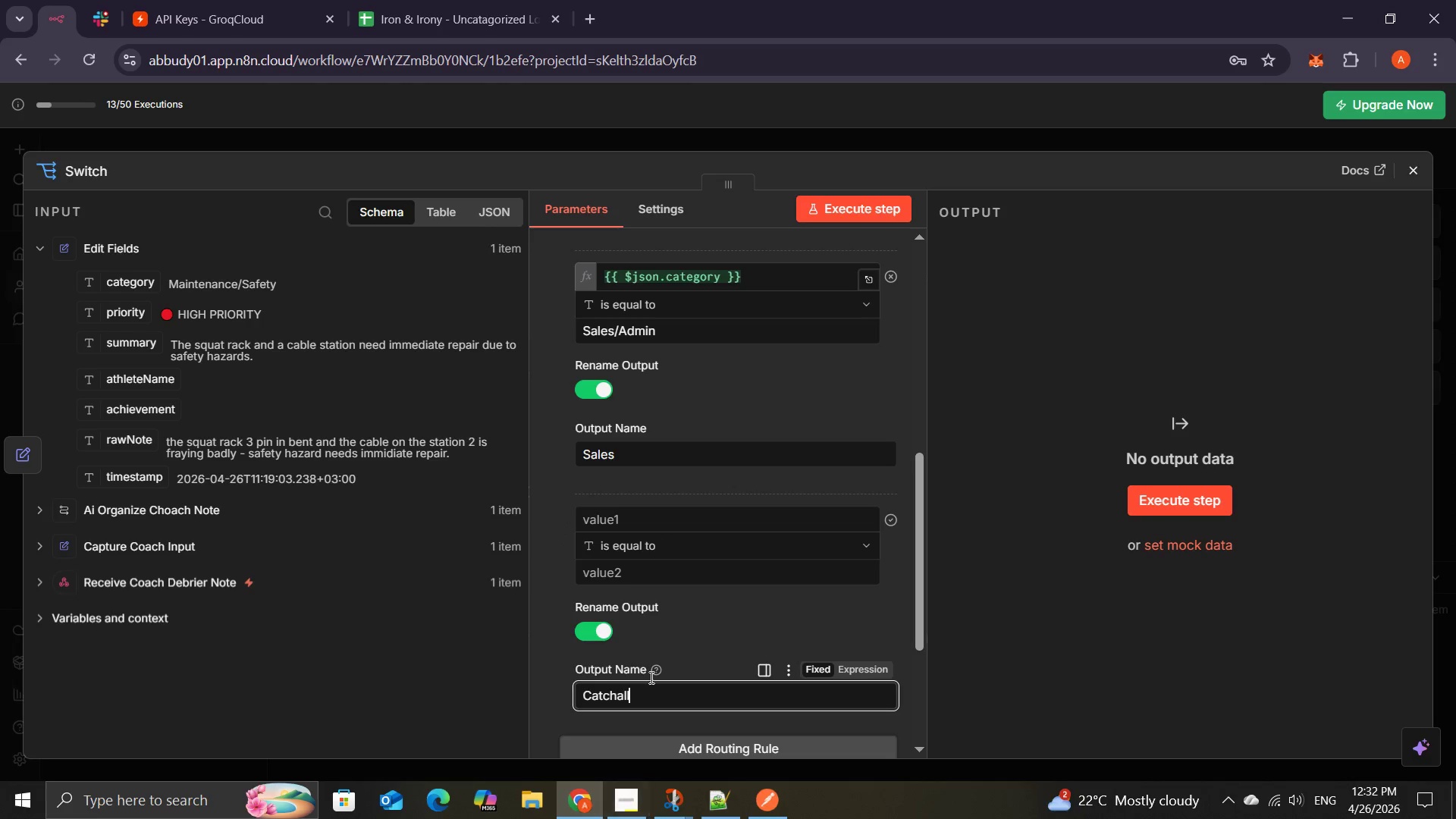 
key(ArrowLeft)
 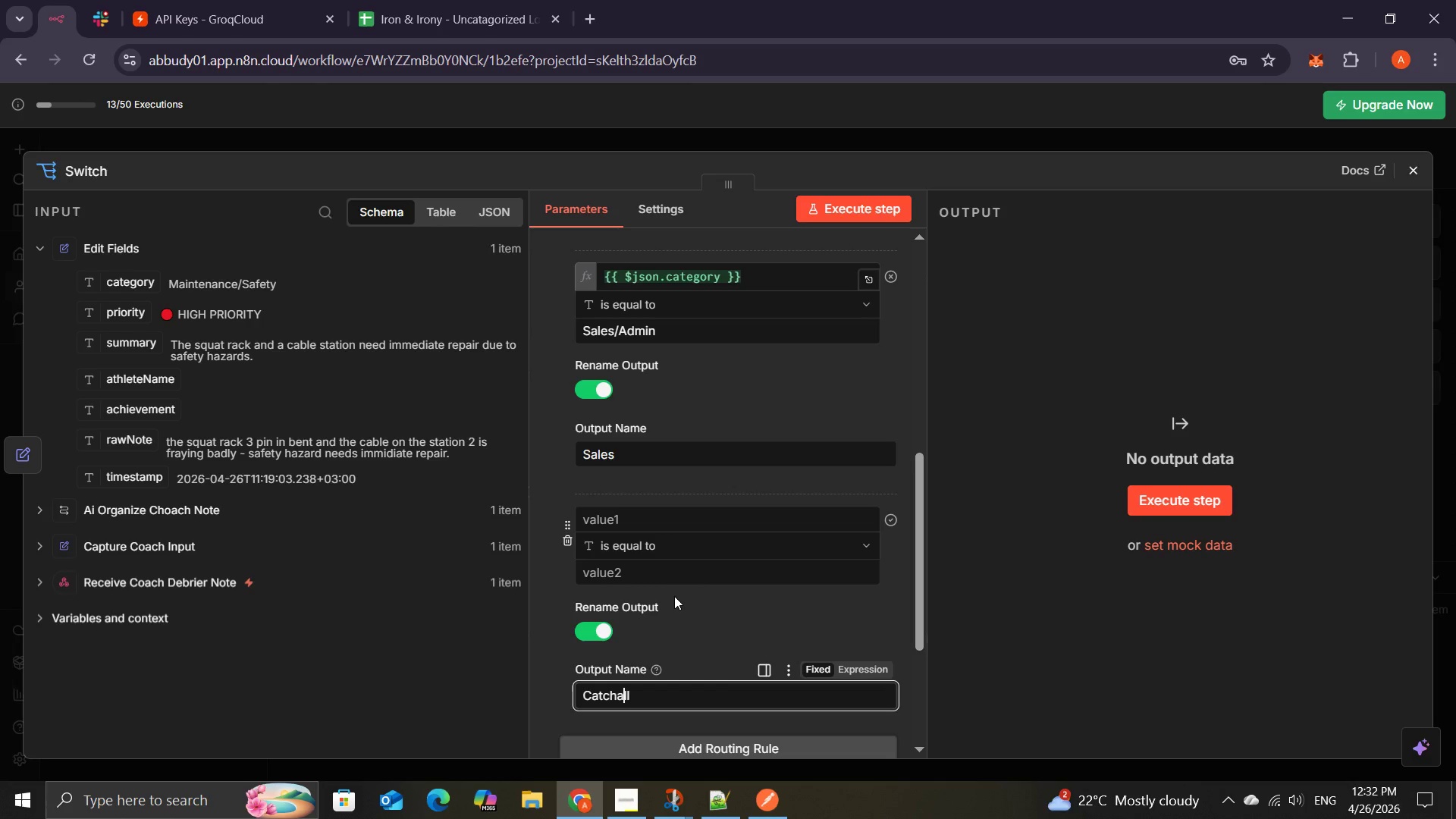 
key(ArrowLeft)
 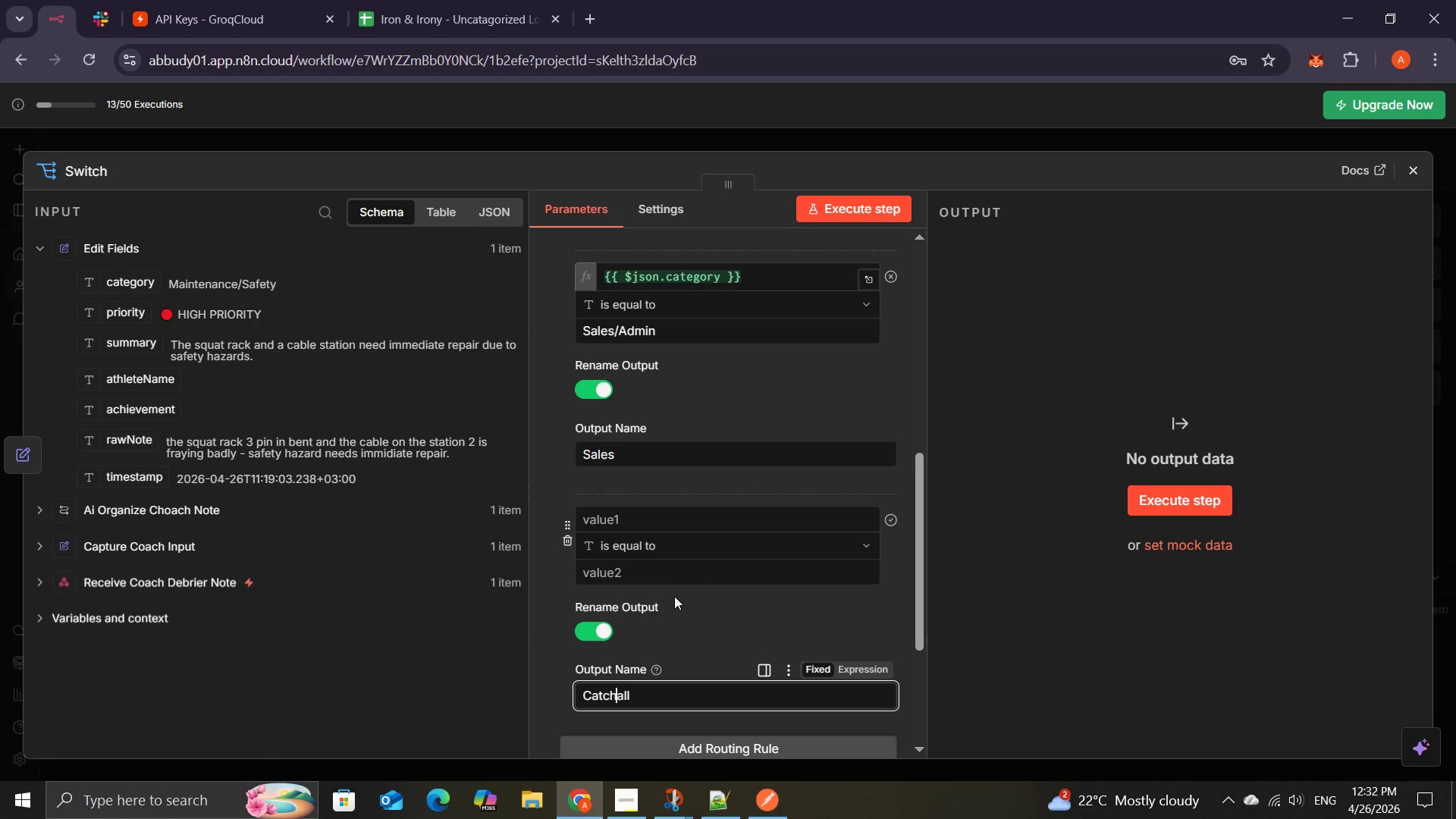 
key(ArrowLeft)
 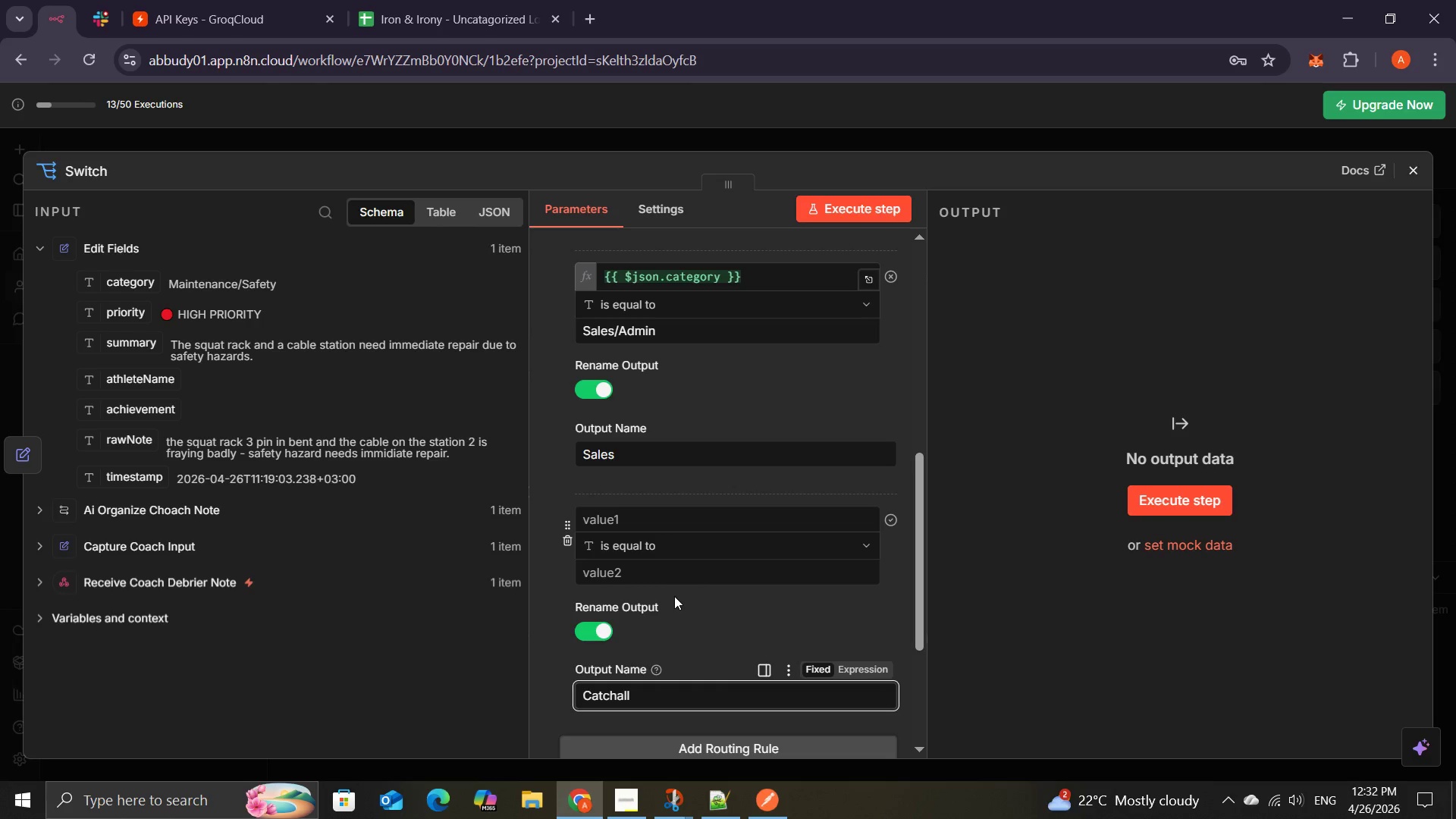 
key(ArrowRight)
 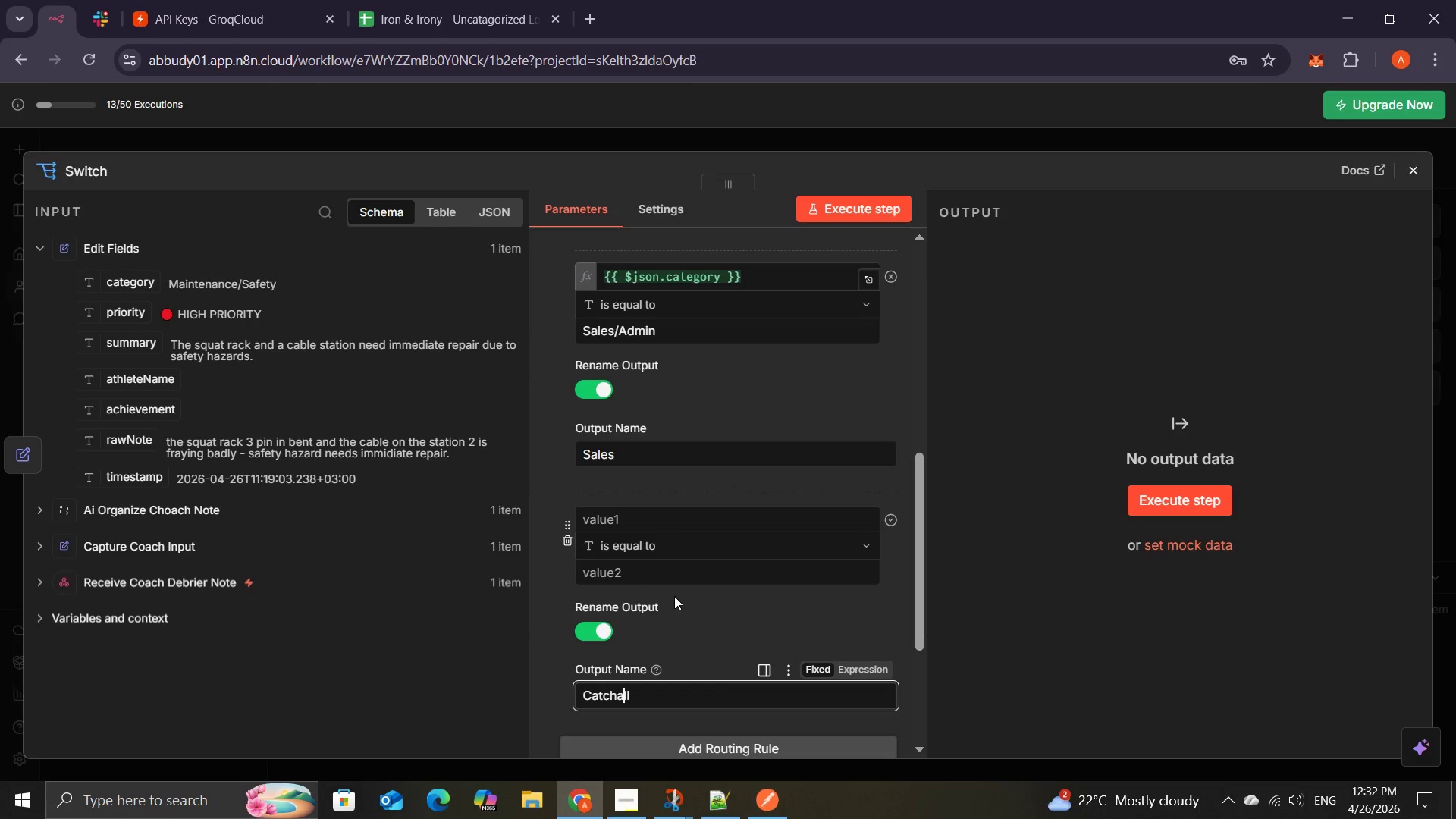 
key(Backspace)
 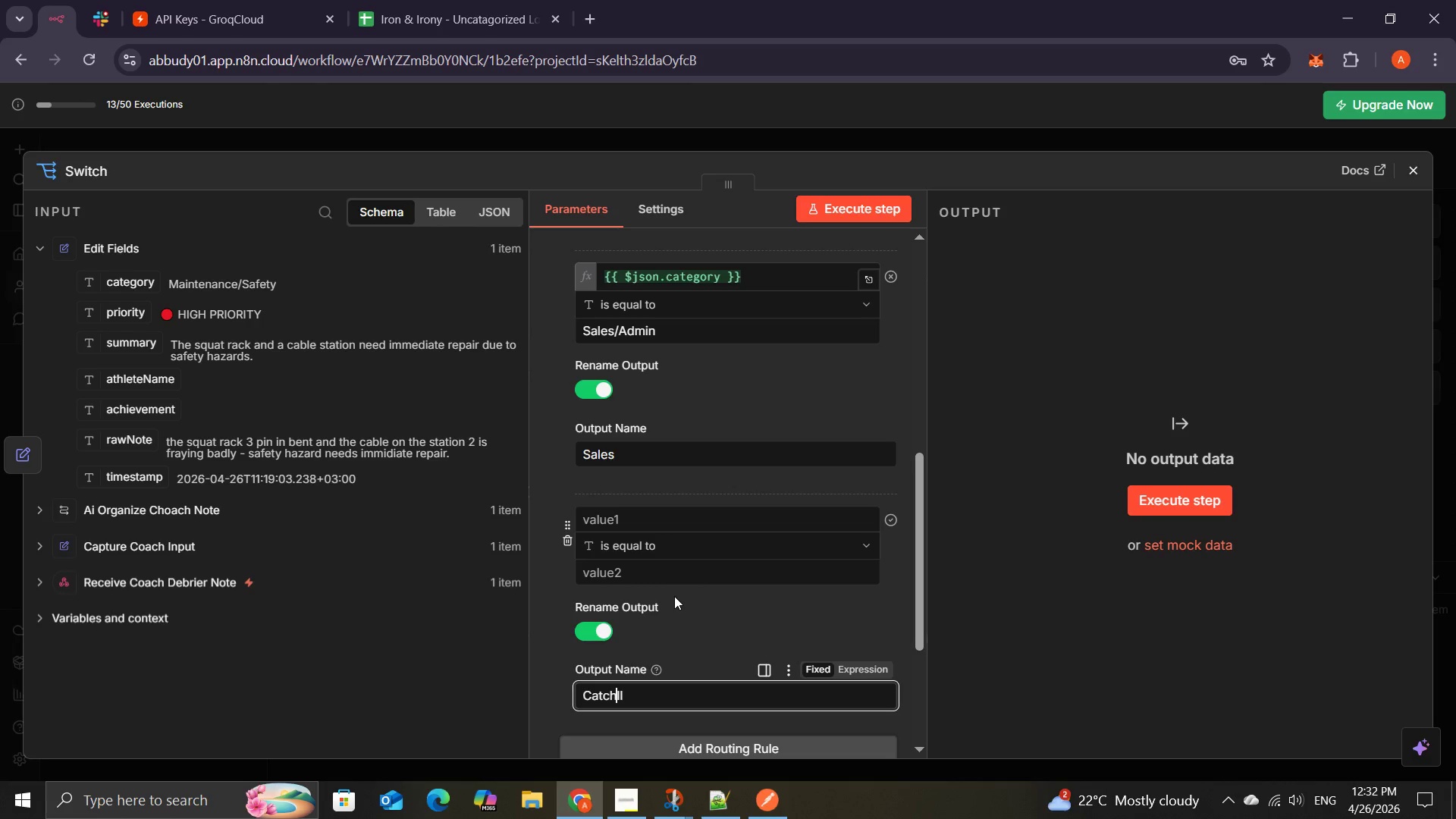 
key(Shift+A)
 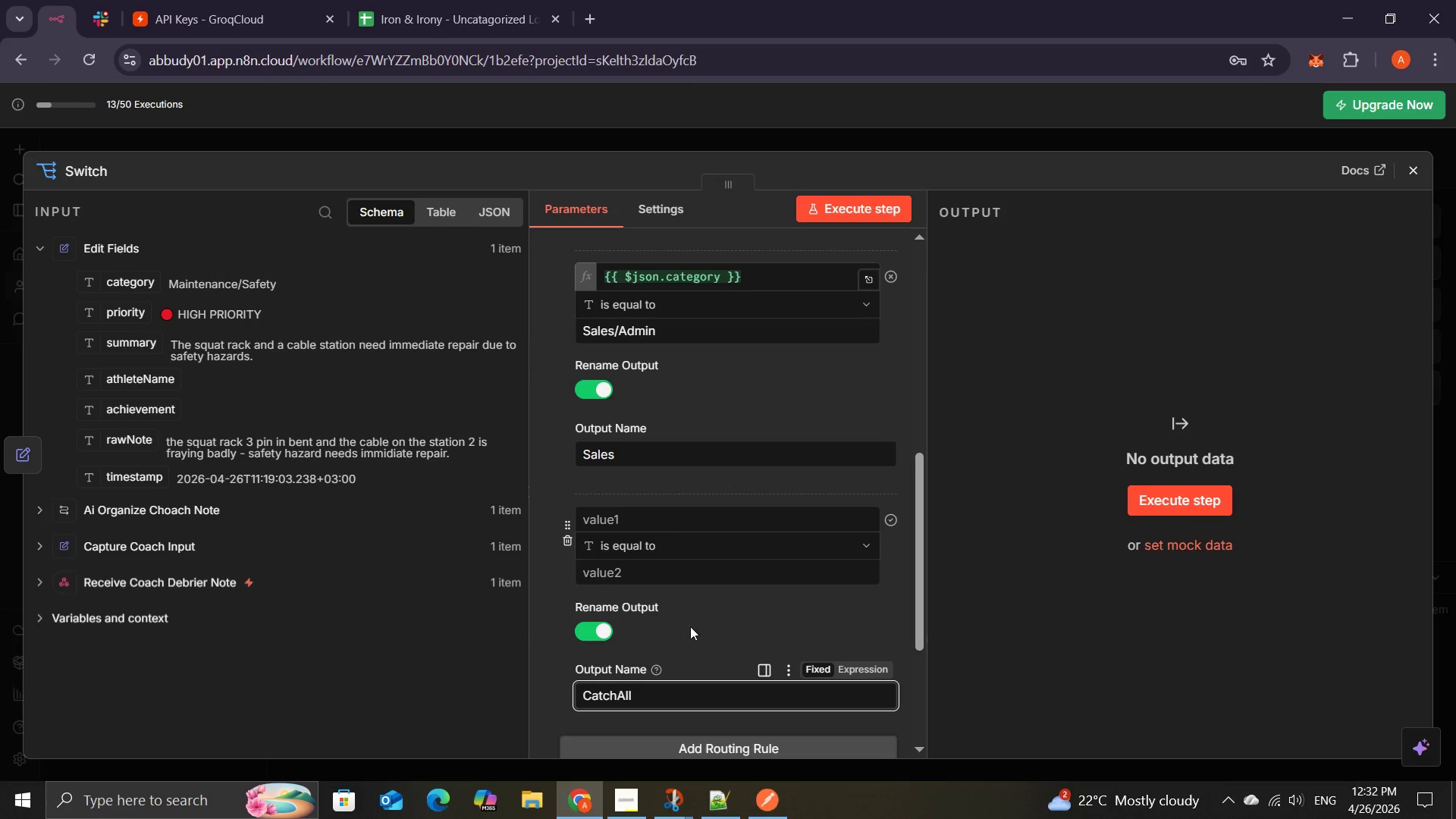 
mouse_move([675, 694])
 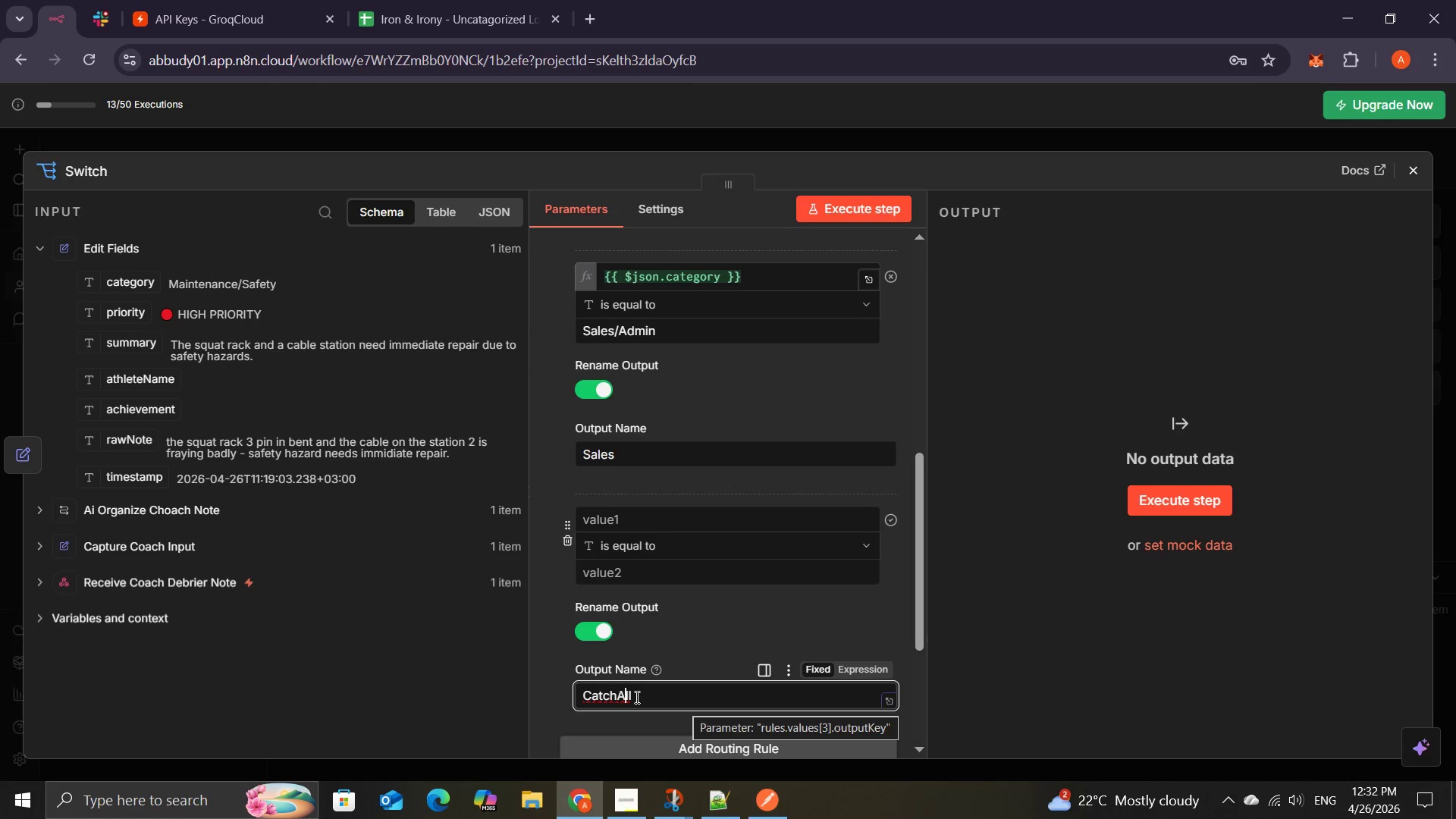 
left_click([635, 697])
 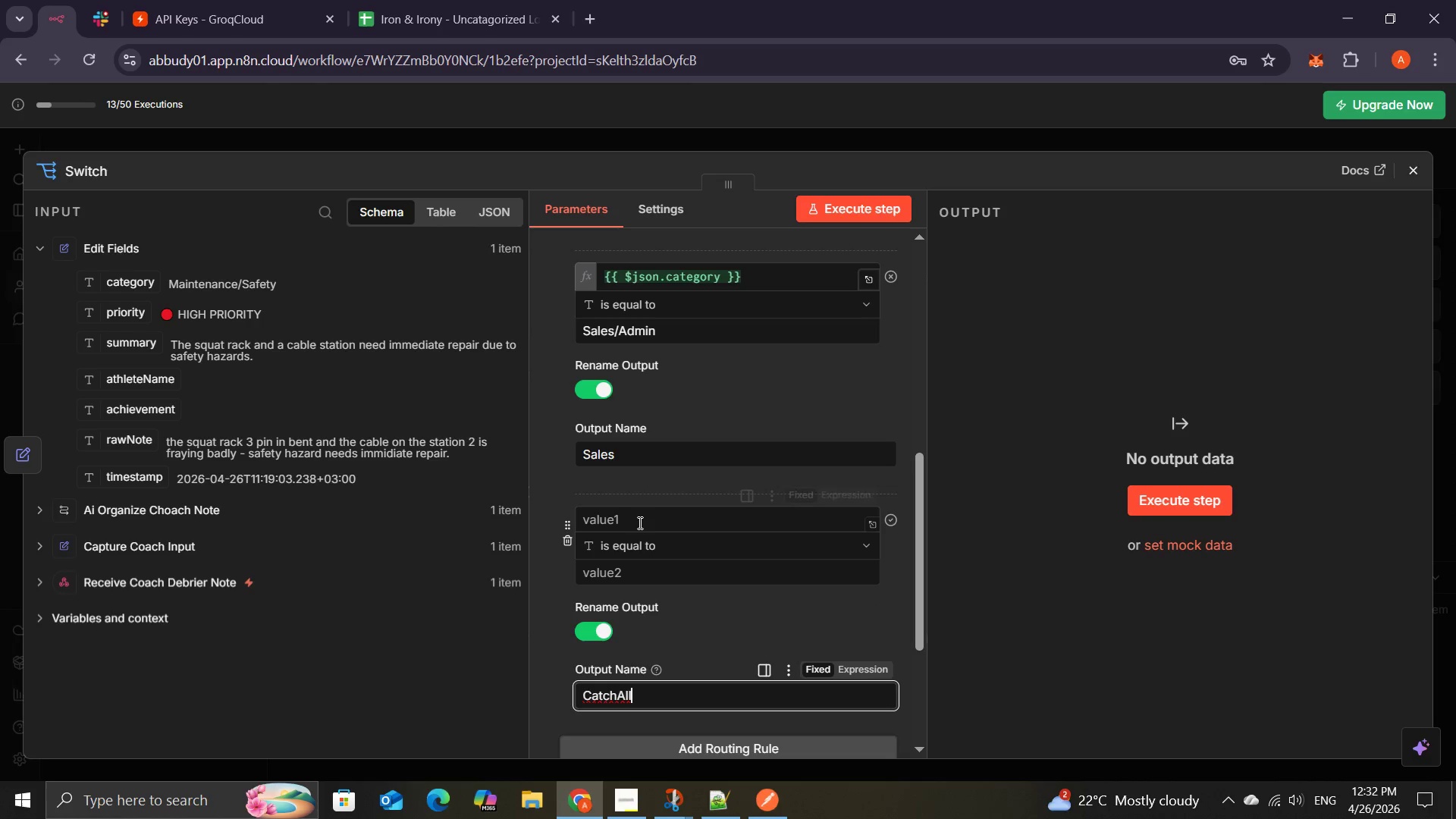 
left_click([635, 519])
 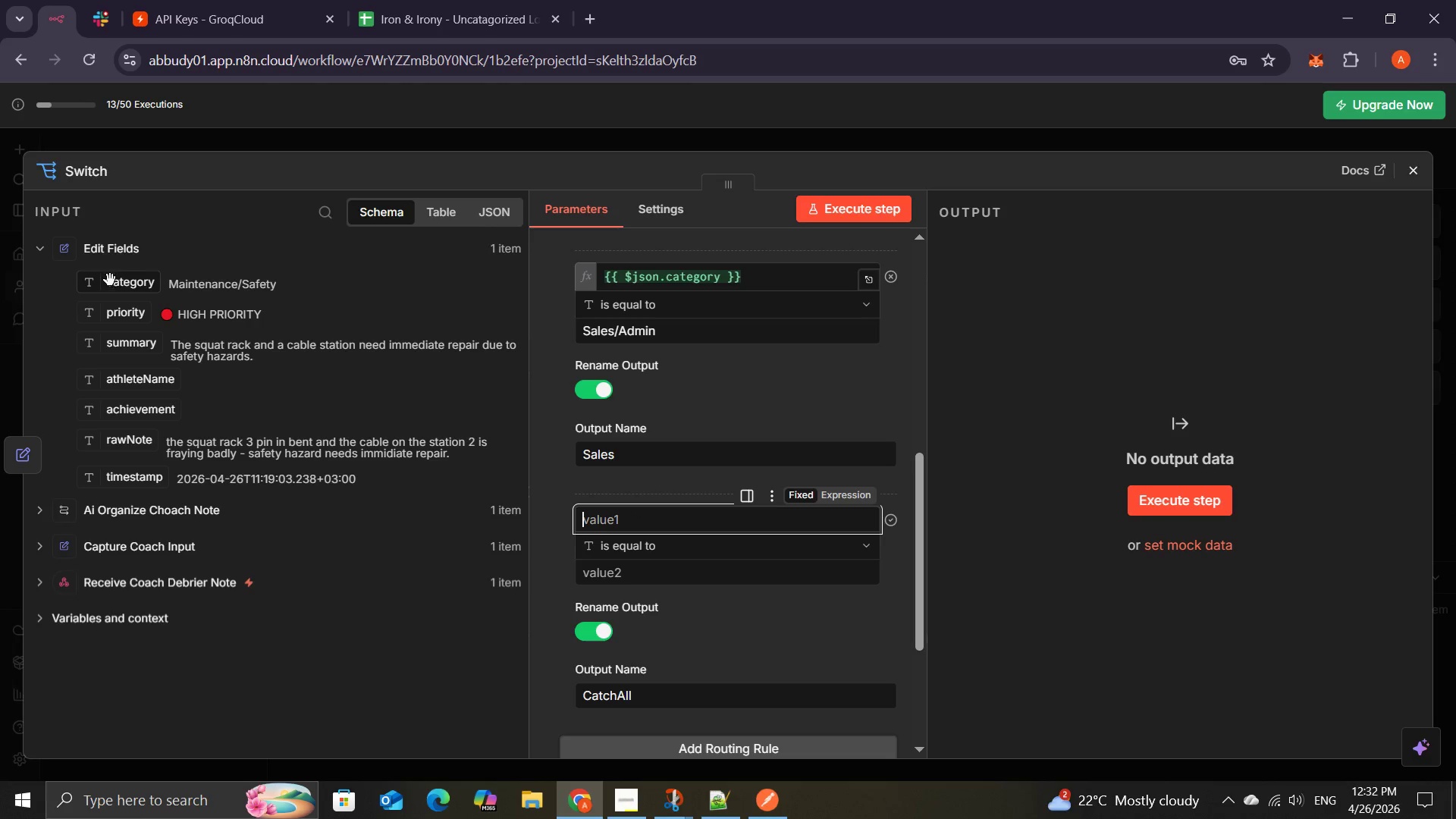 
left_click_drag(start_coordinate=[112, 283], to_coordinate=[628, 513])
 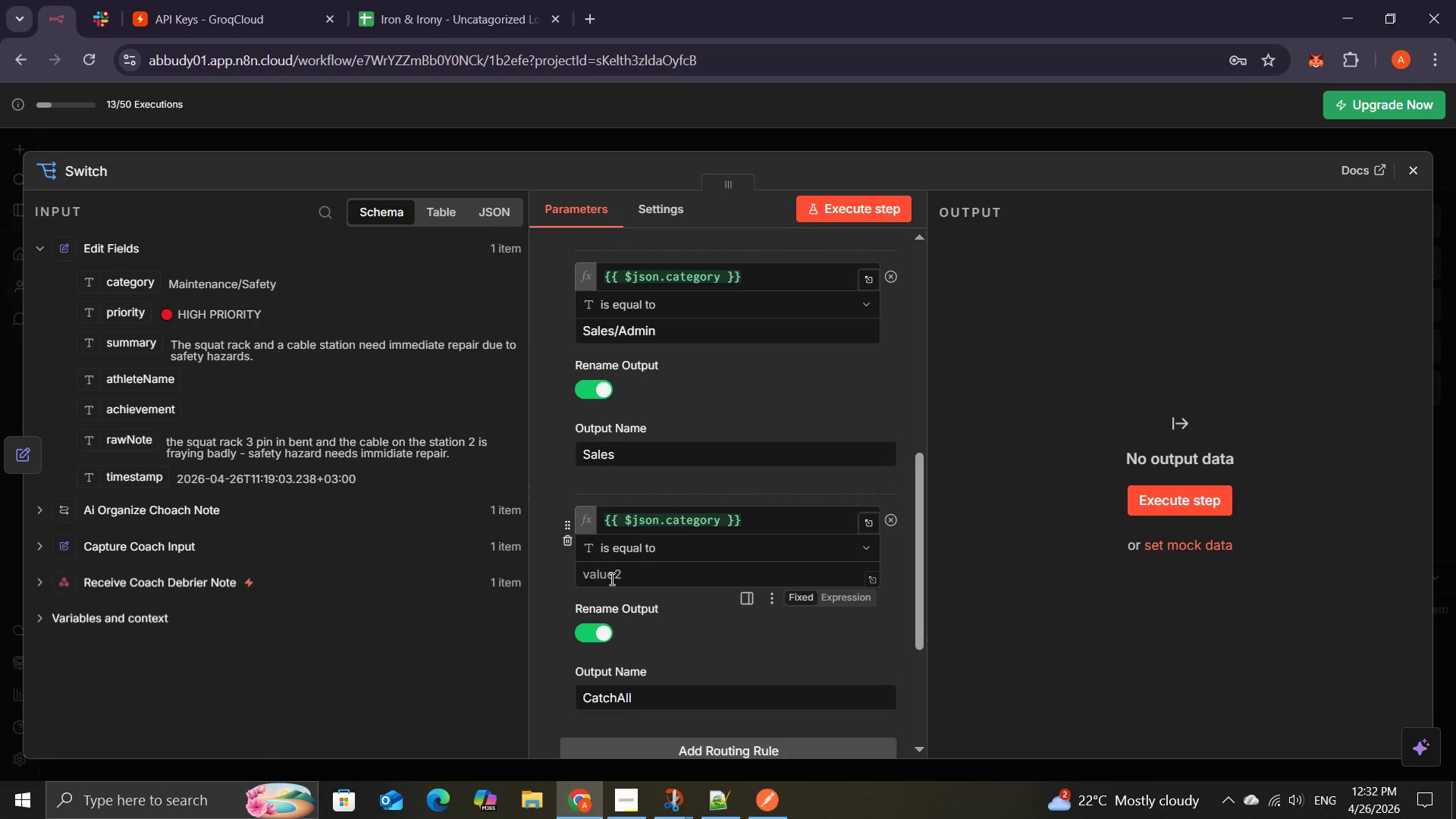 
left_click([609, 573])
 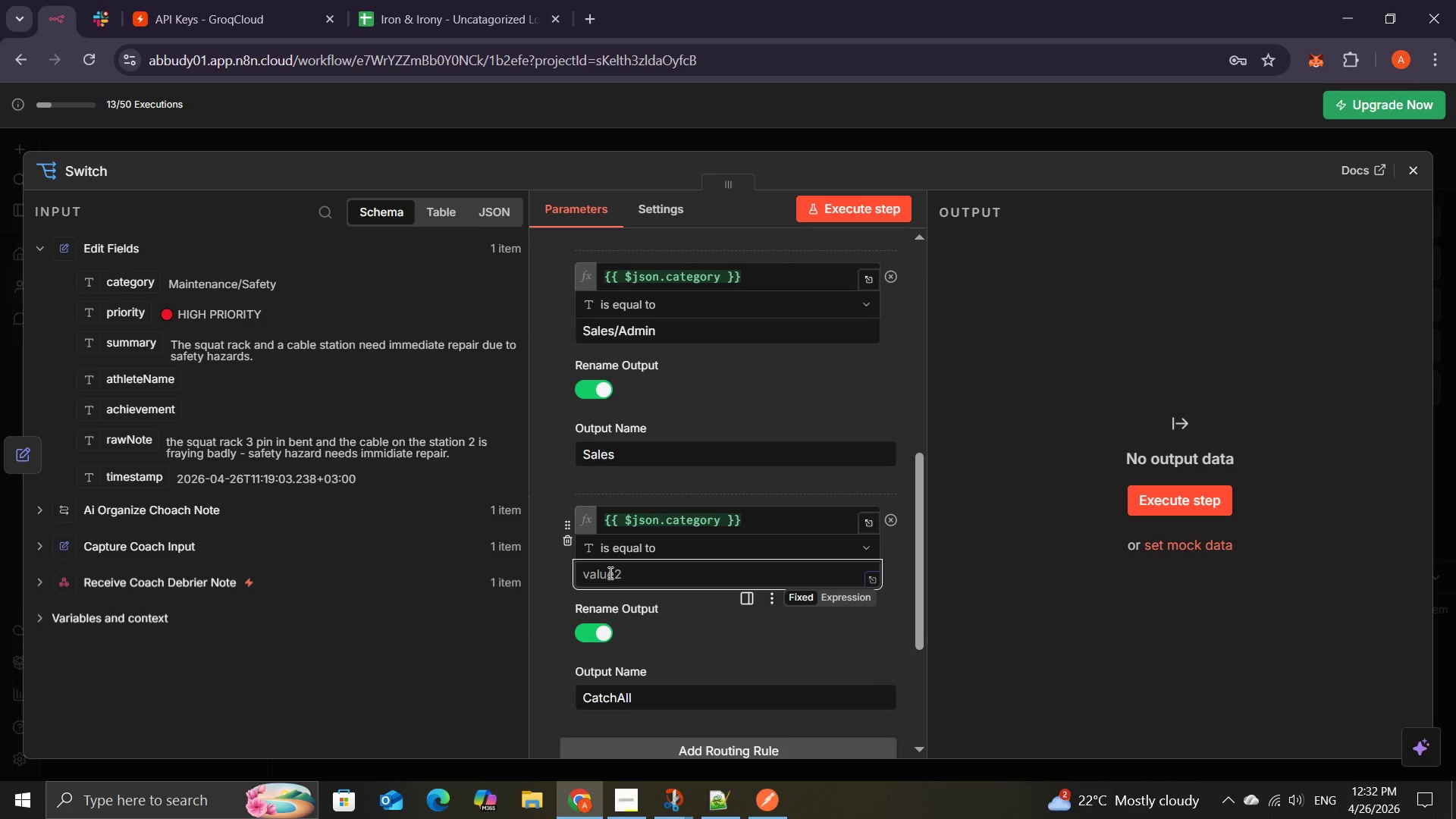 
wait(6.27)
 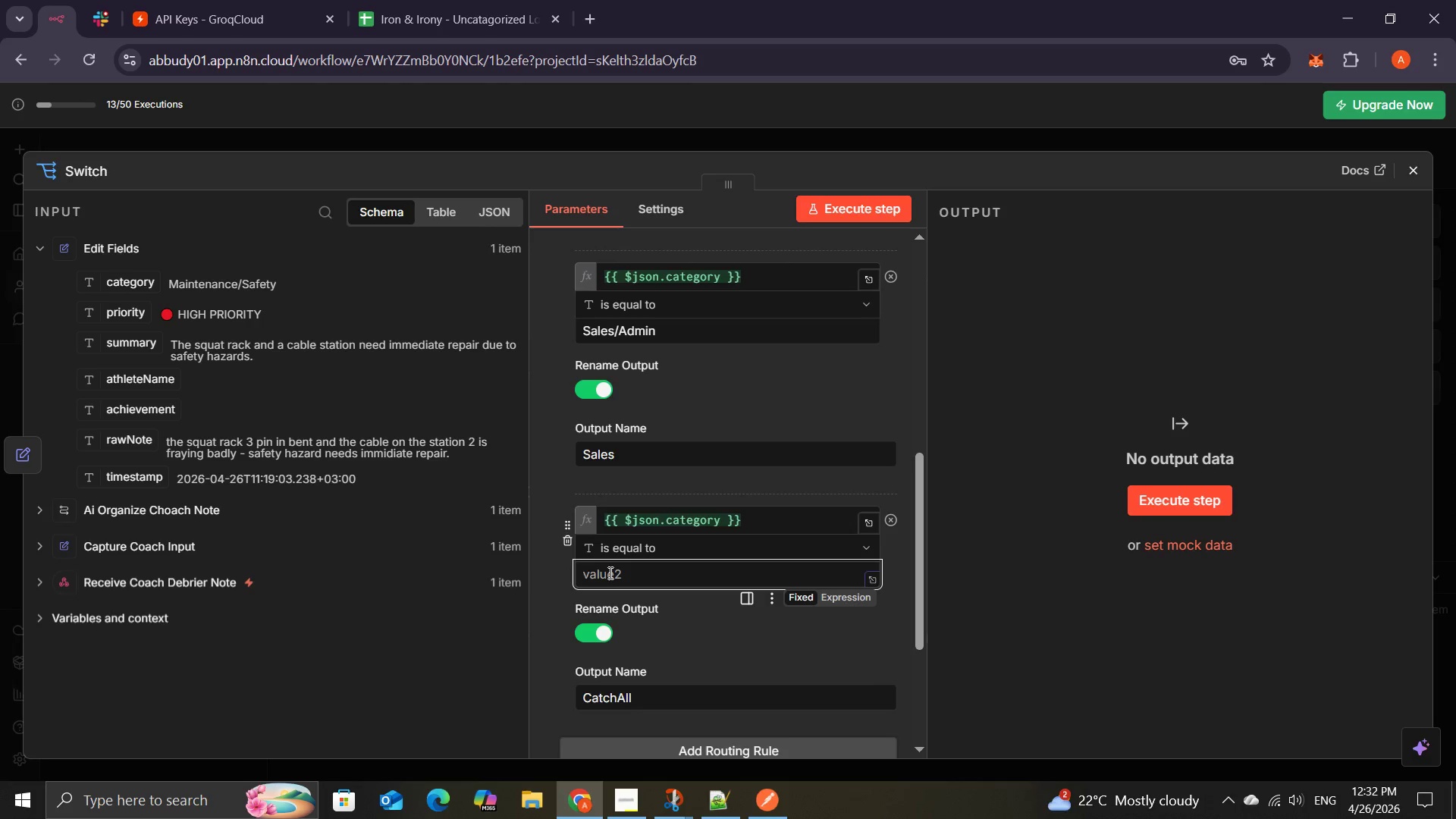 
type(UN)
key(Backspace)
type(ncatagorized )
 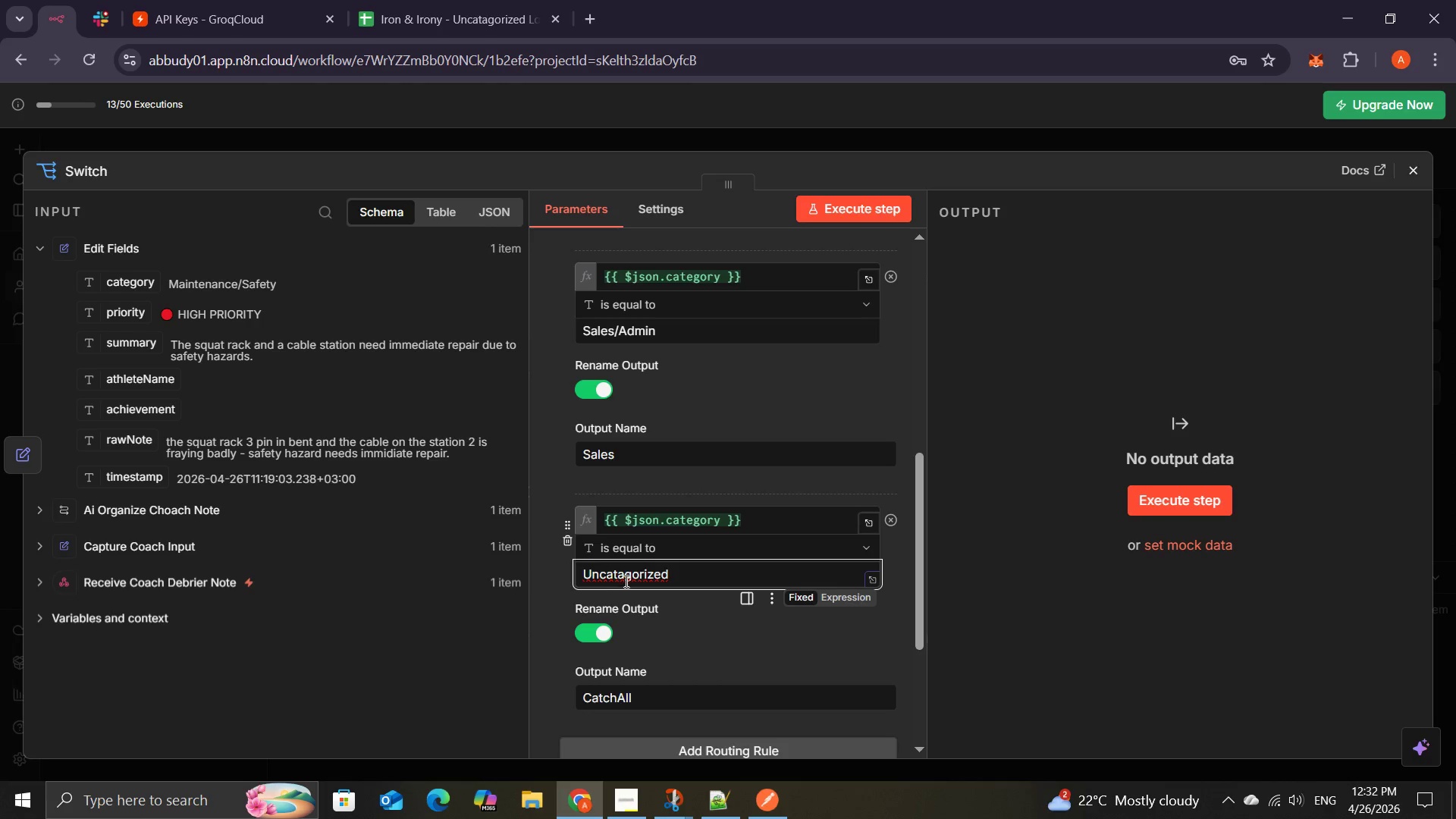 
wait(5.56)
 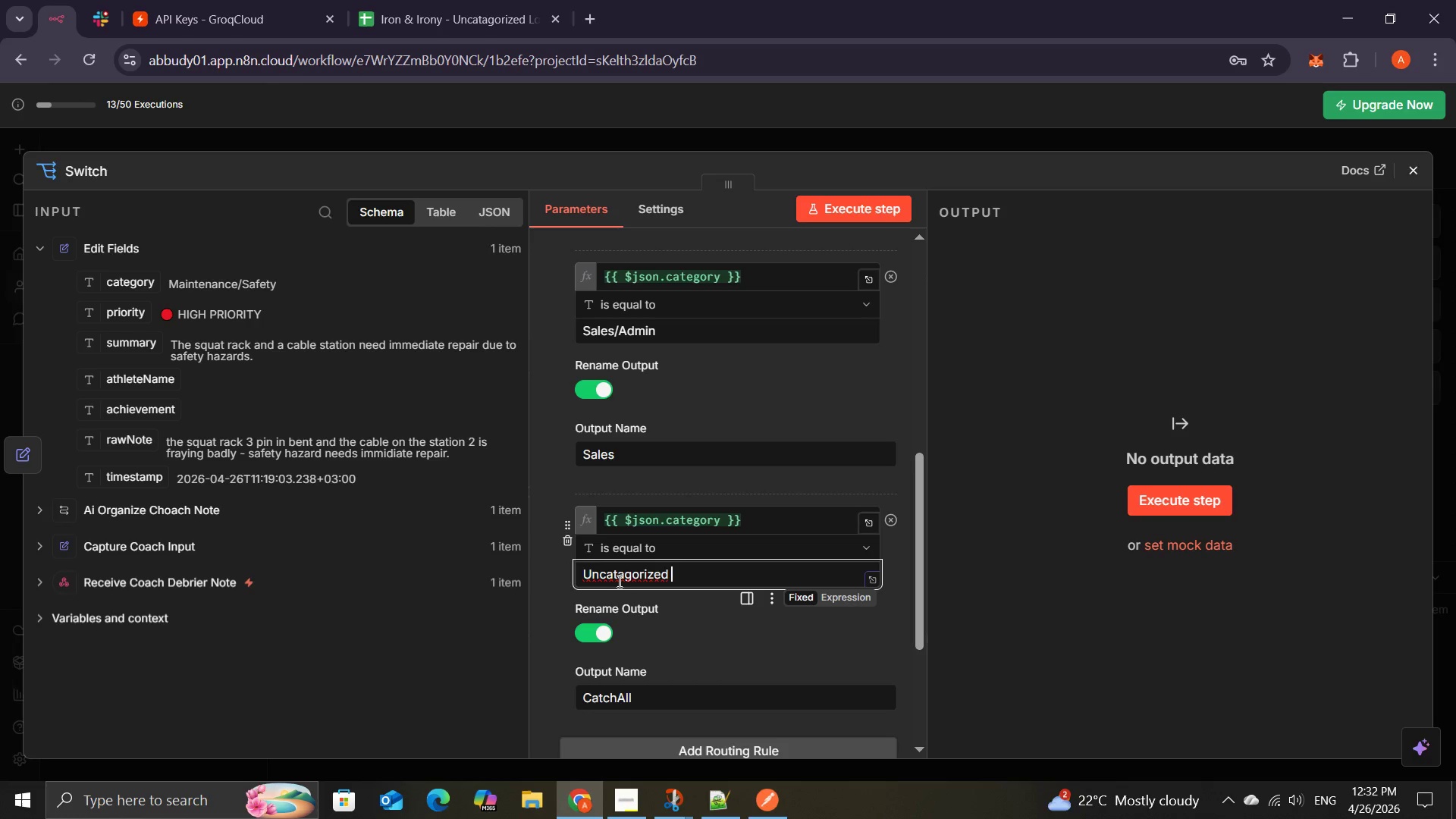 
left_click([626, 573])
 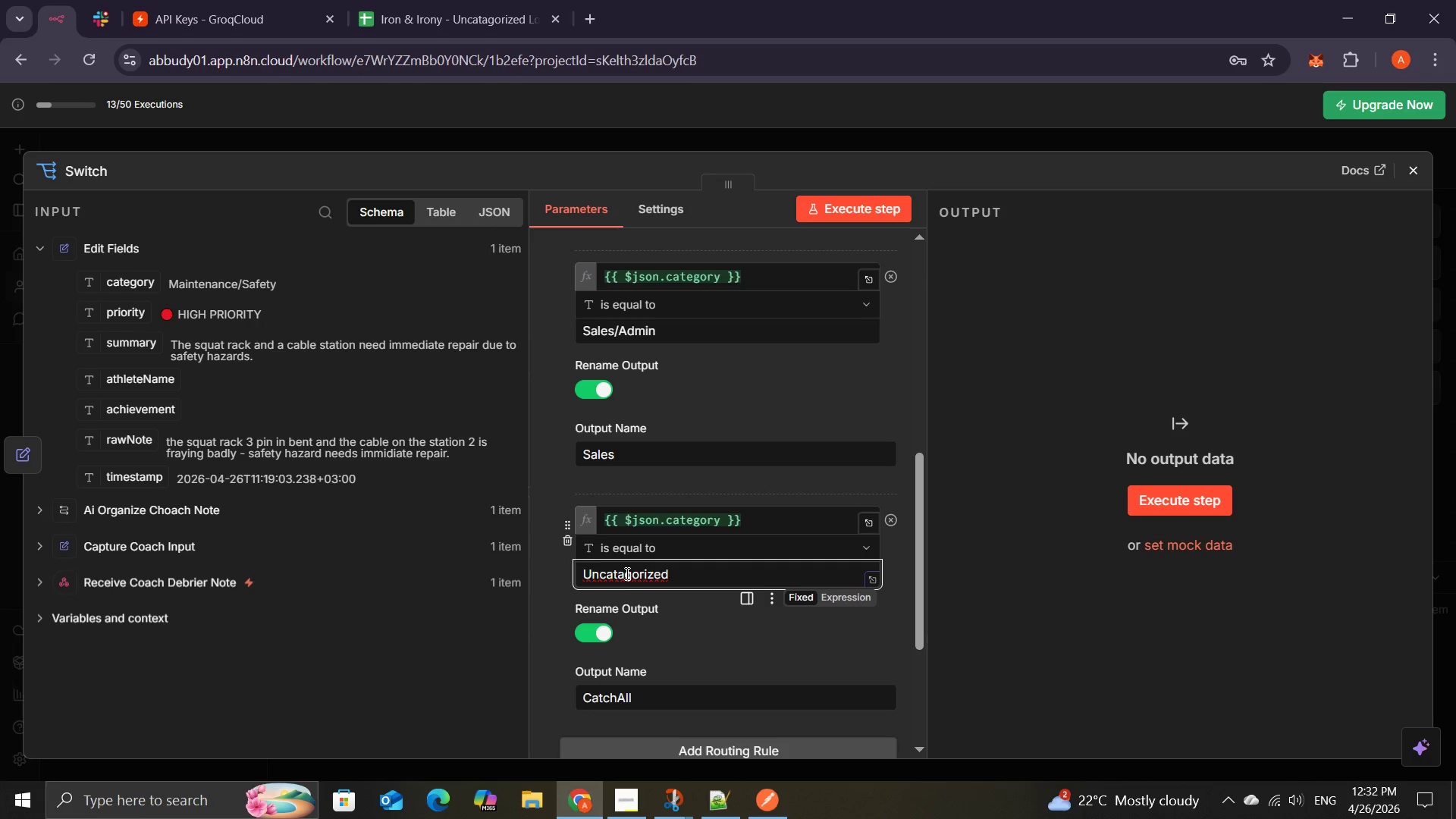 
key(Backspace)
 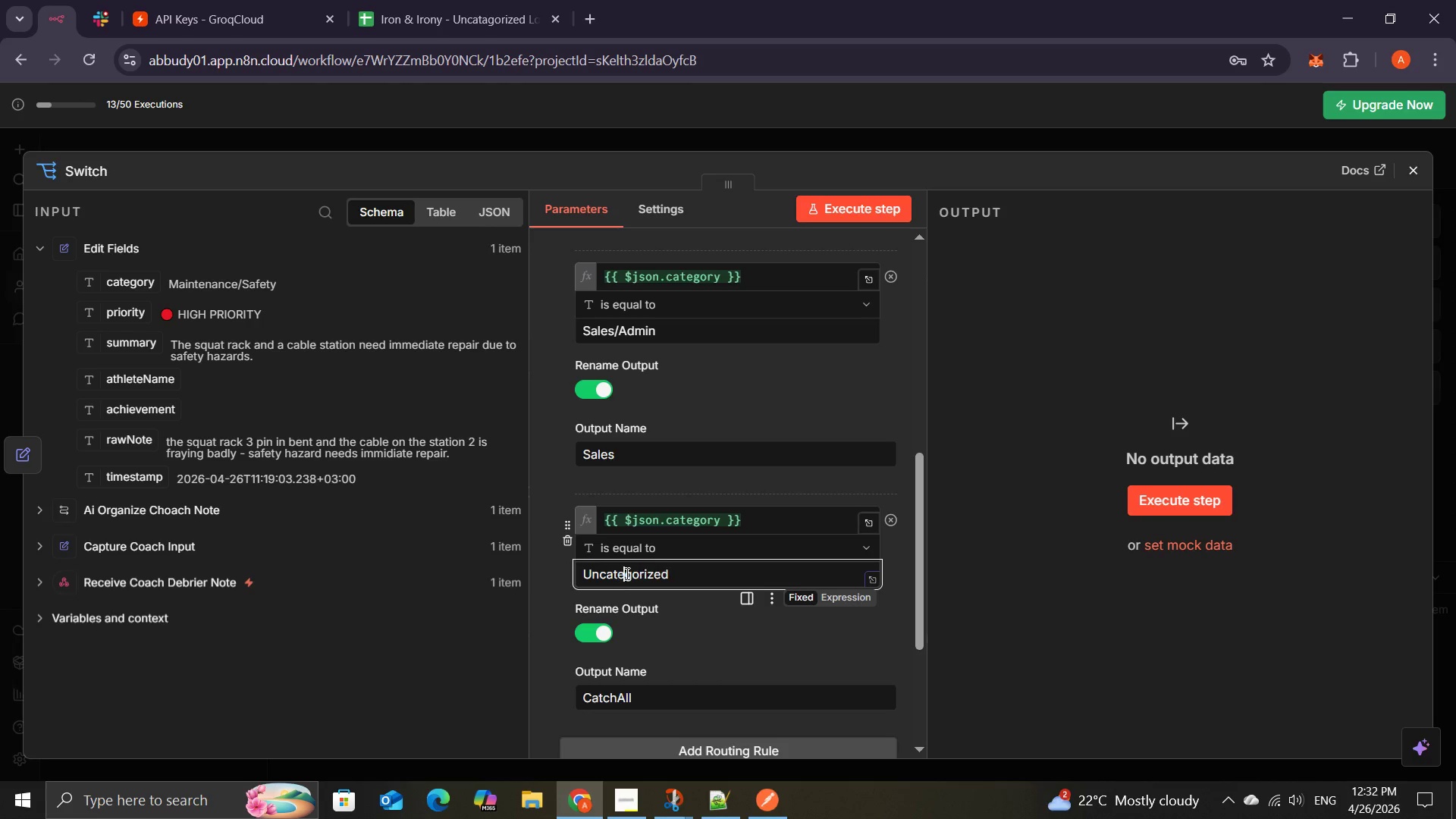 
key(E)
 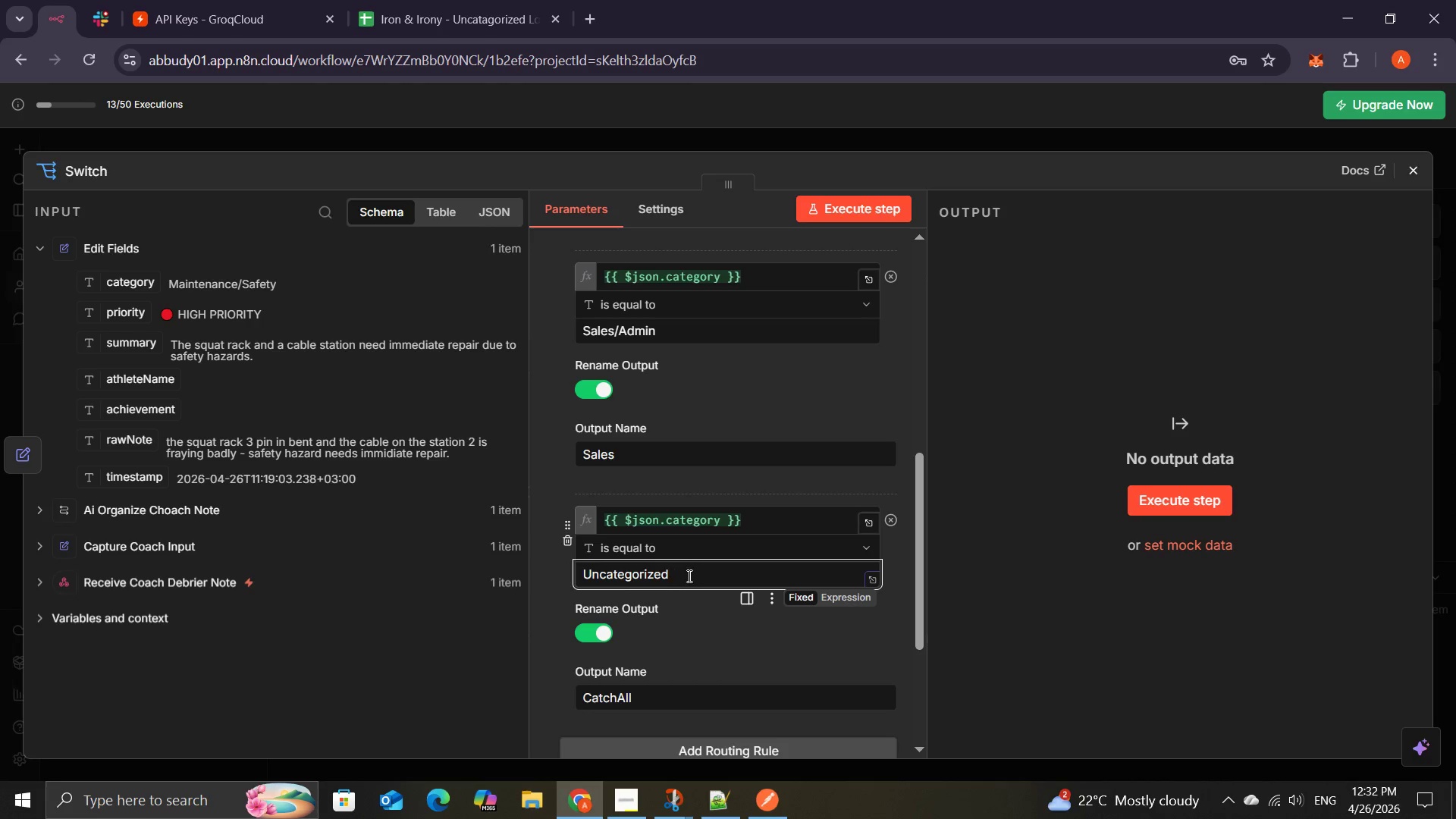 
left_click([688, 576])
 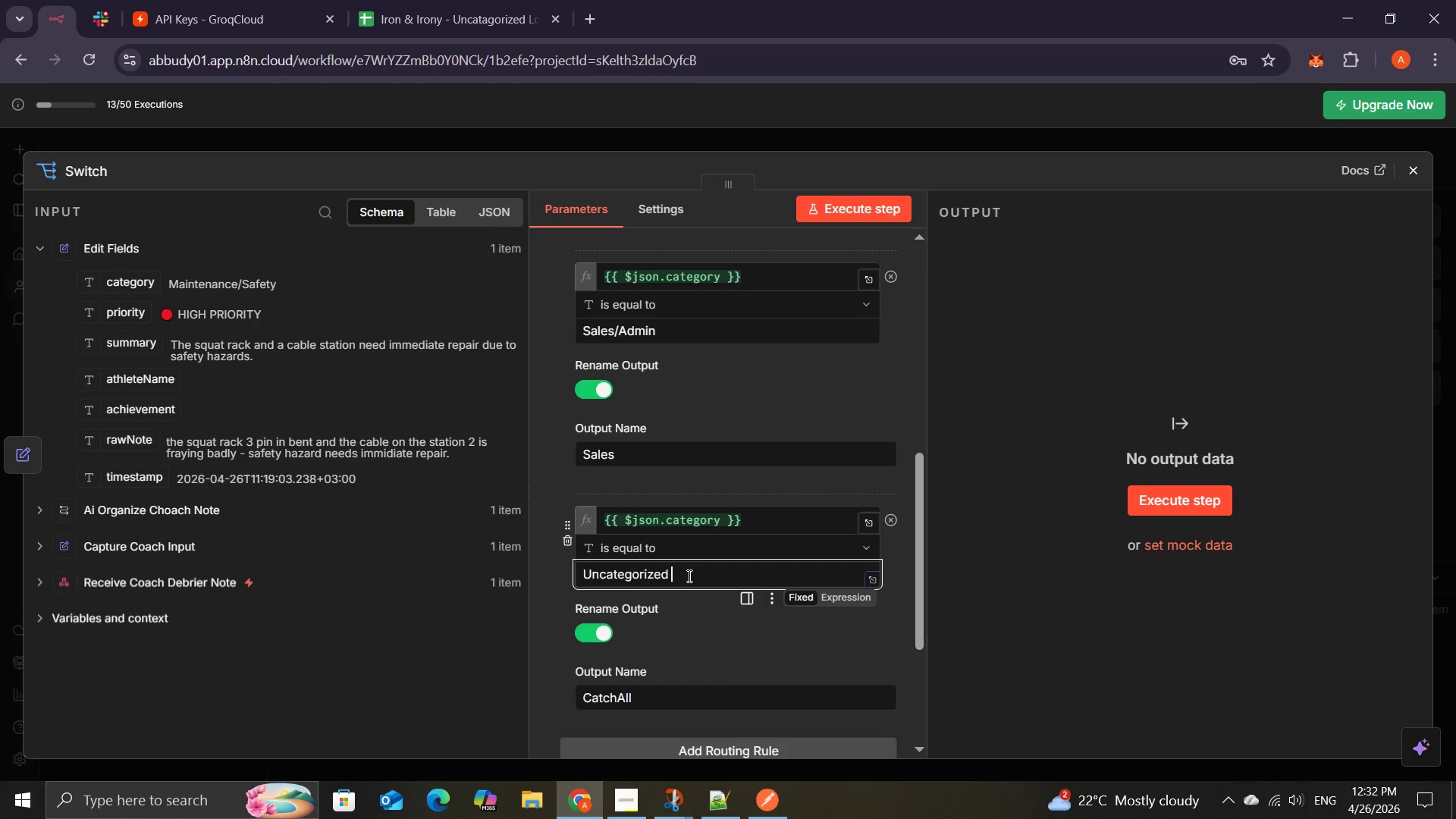 
key(Backspace)
 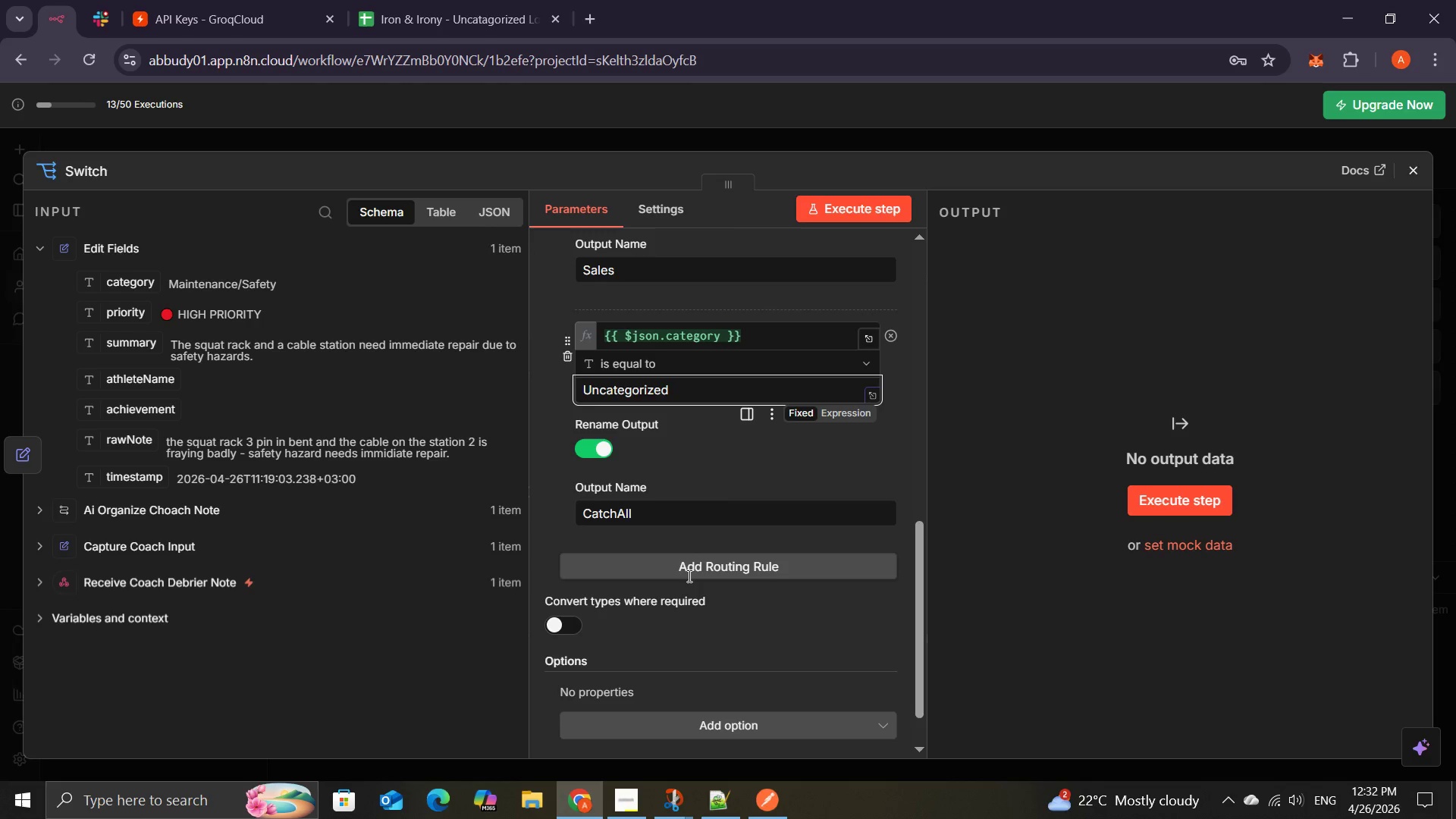 
wait(8.05)
 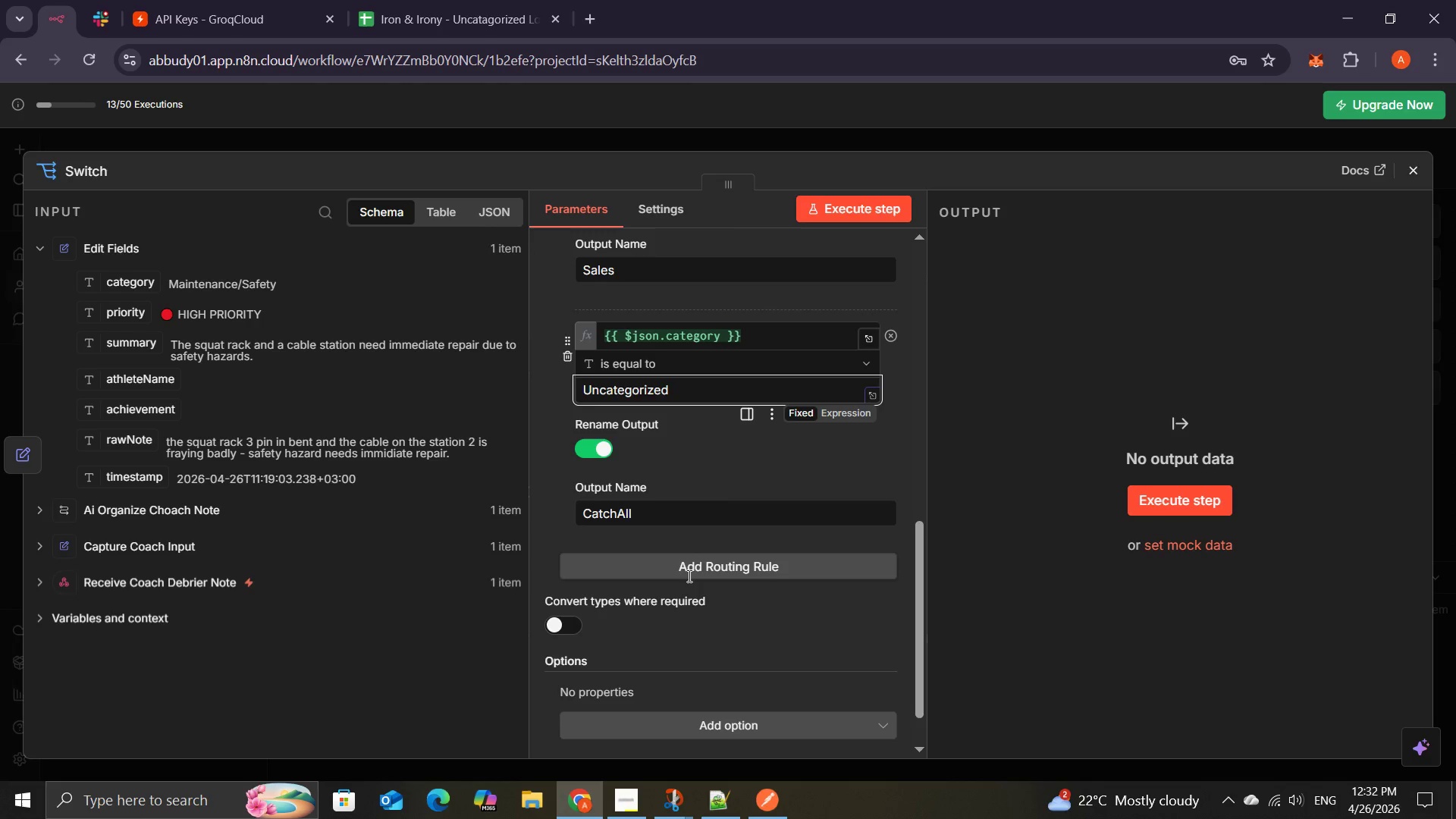 
left_click([986, 460])
 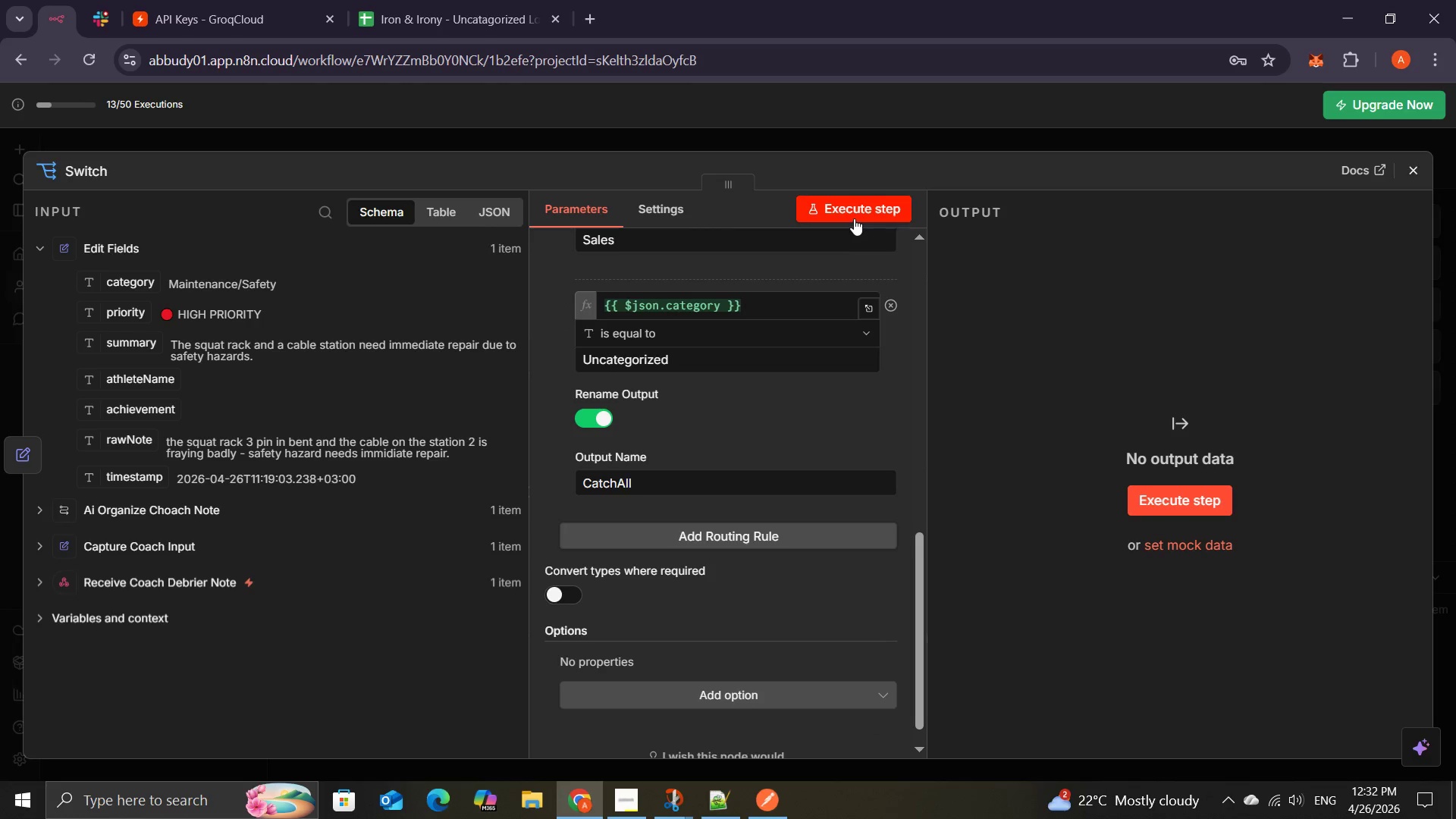 
left_click([854, 218])
 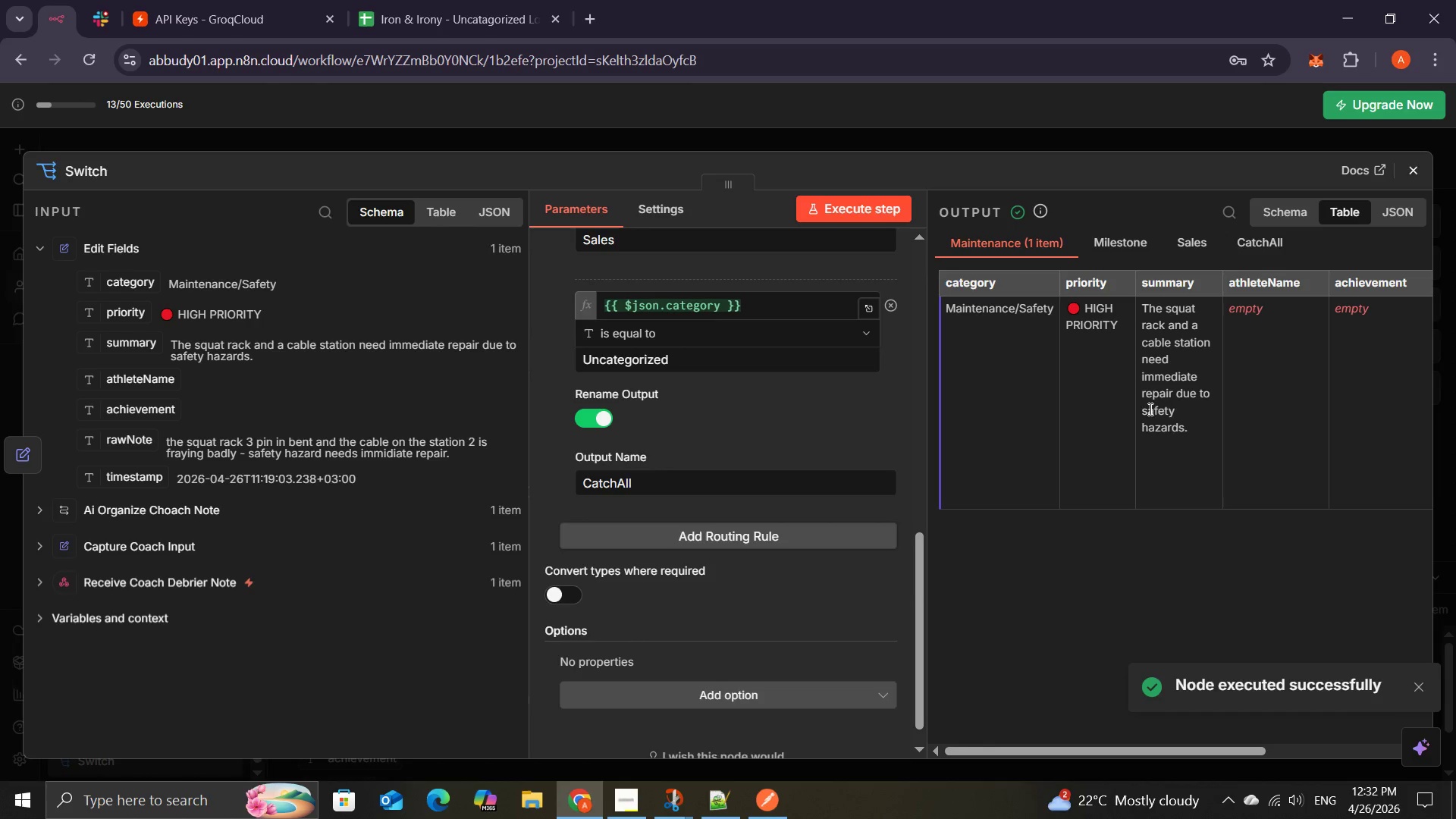 
wait(9.19)
 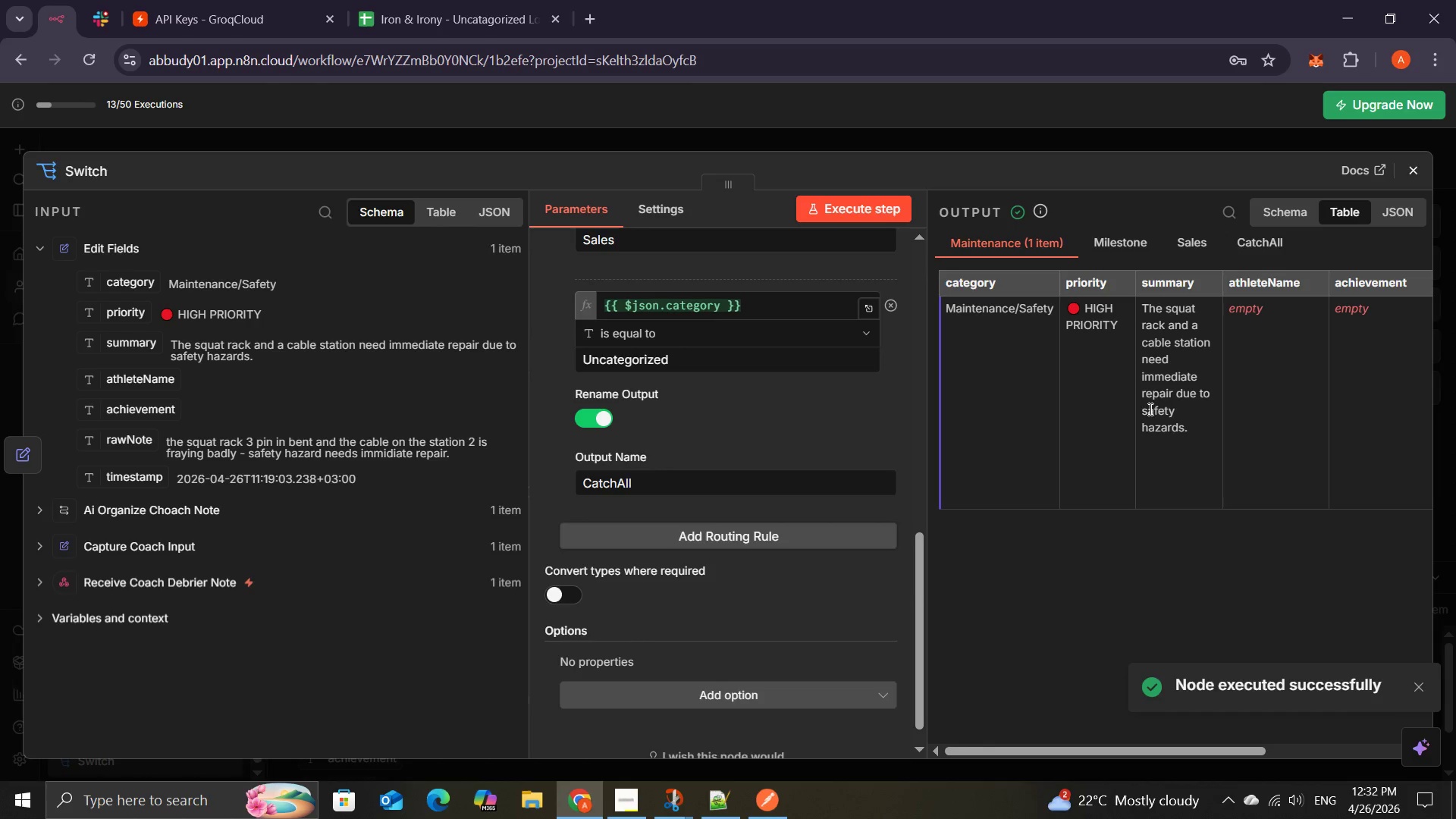 
mouse_move([867, 418])
 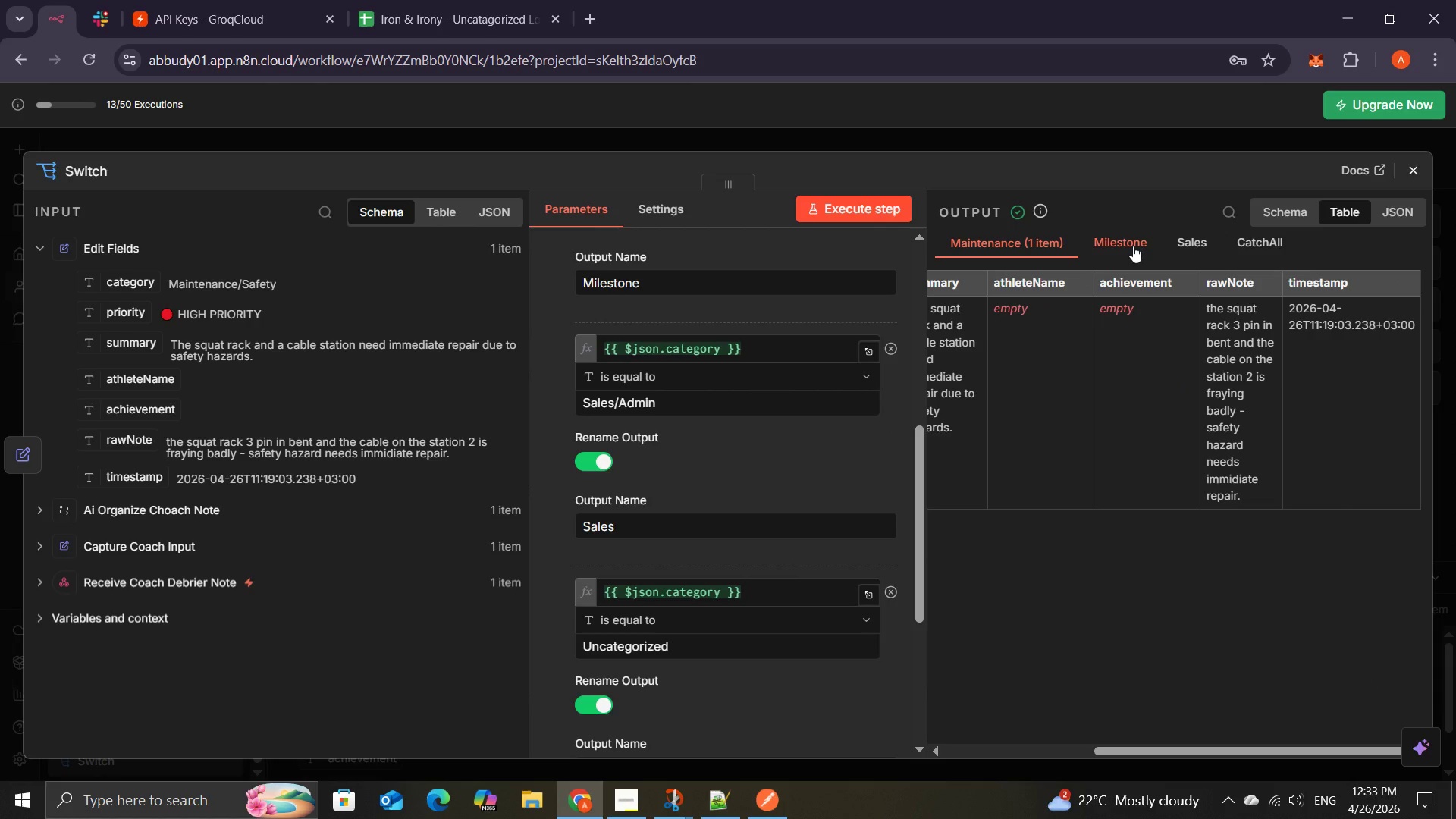 
left_click([1133, 246])
 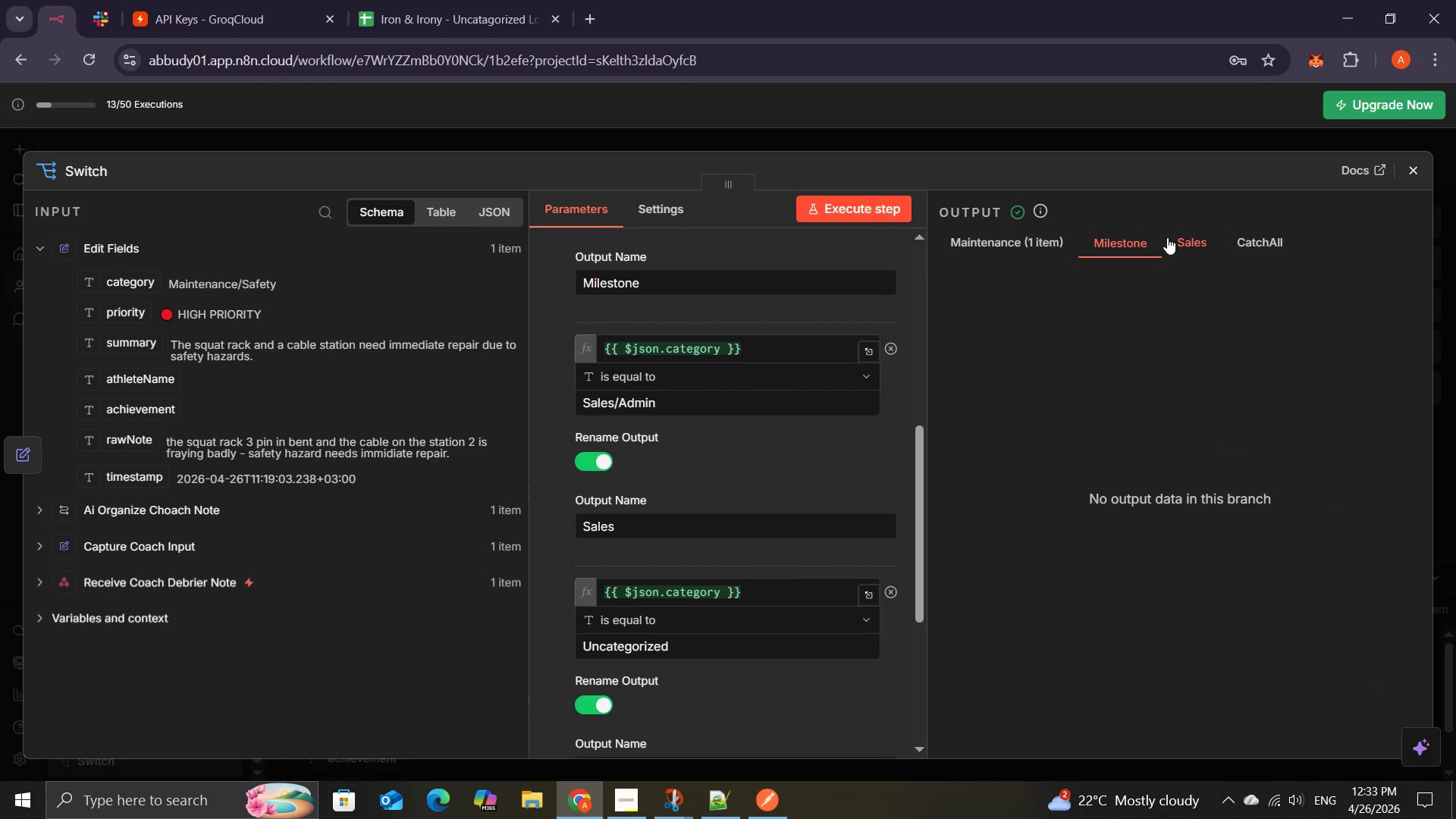 
left_click([1176, 243])
 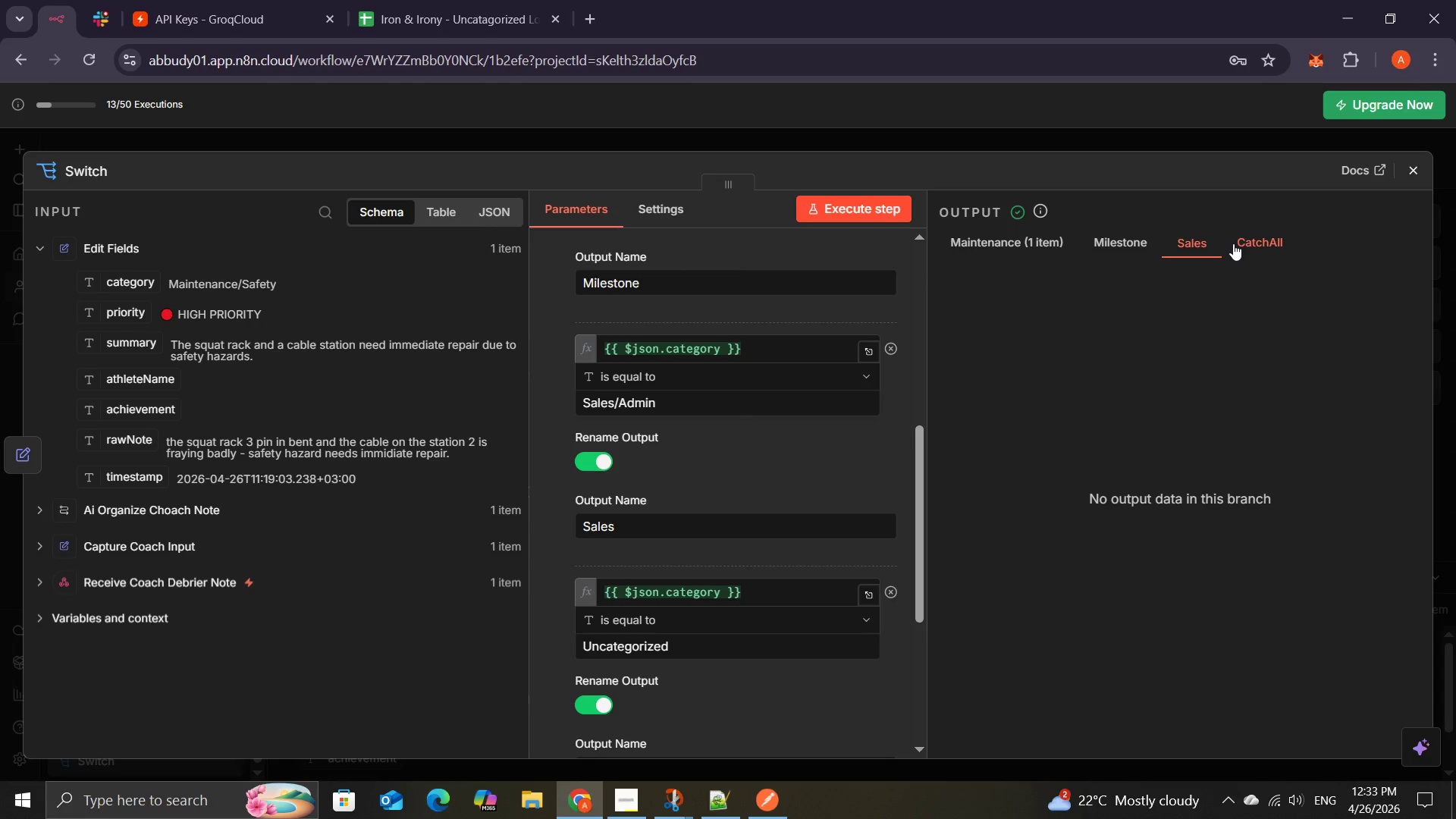 
left_click([1236, 243])
 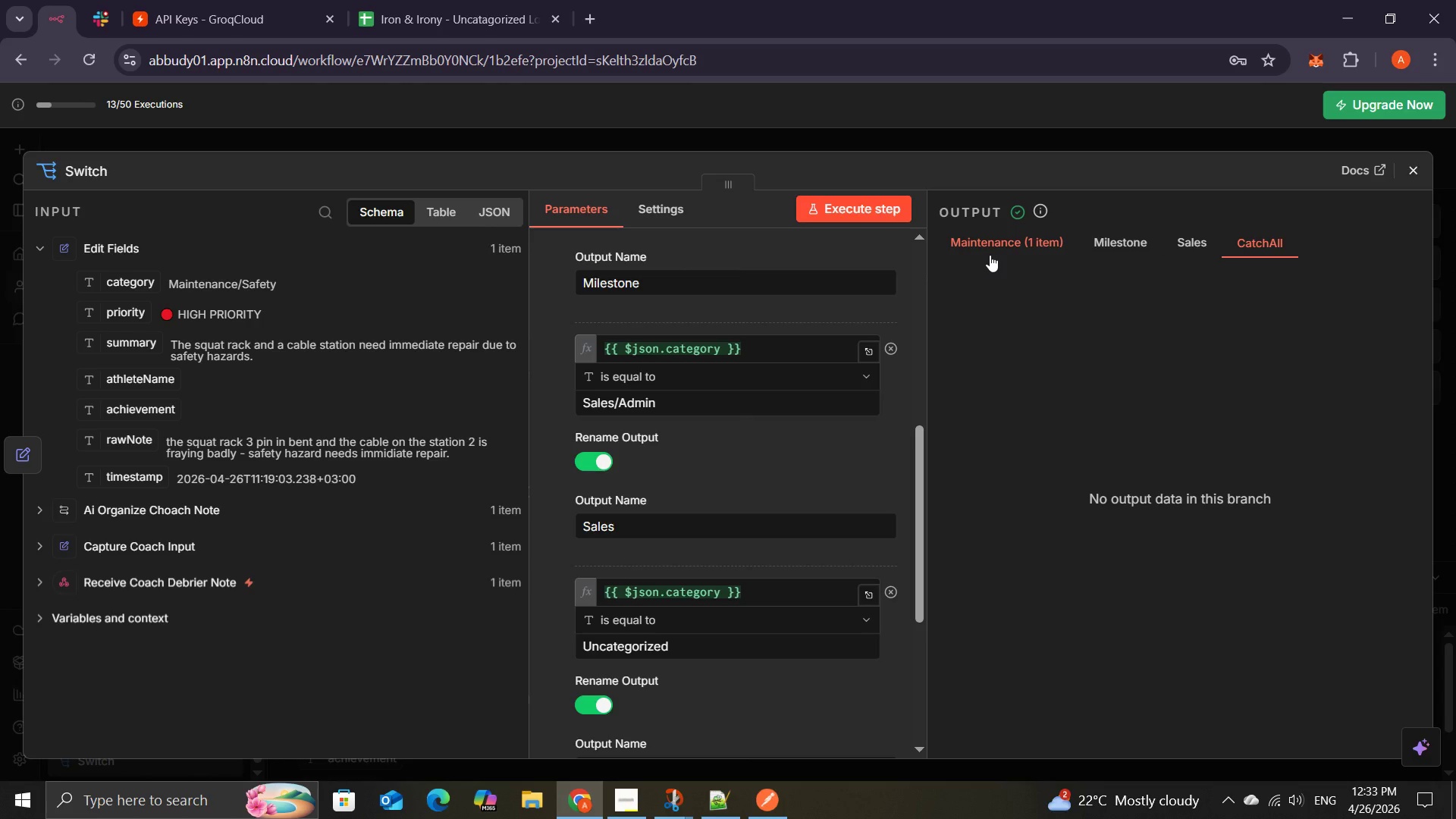 
left_click([990, 255])
 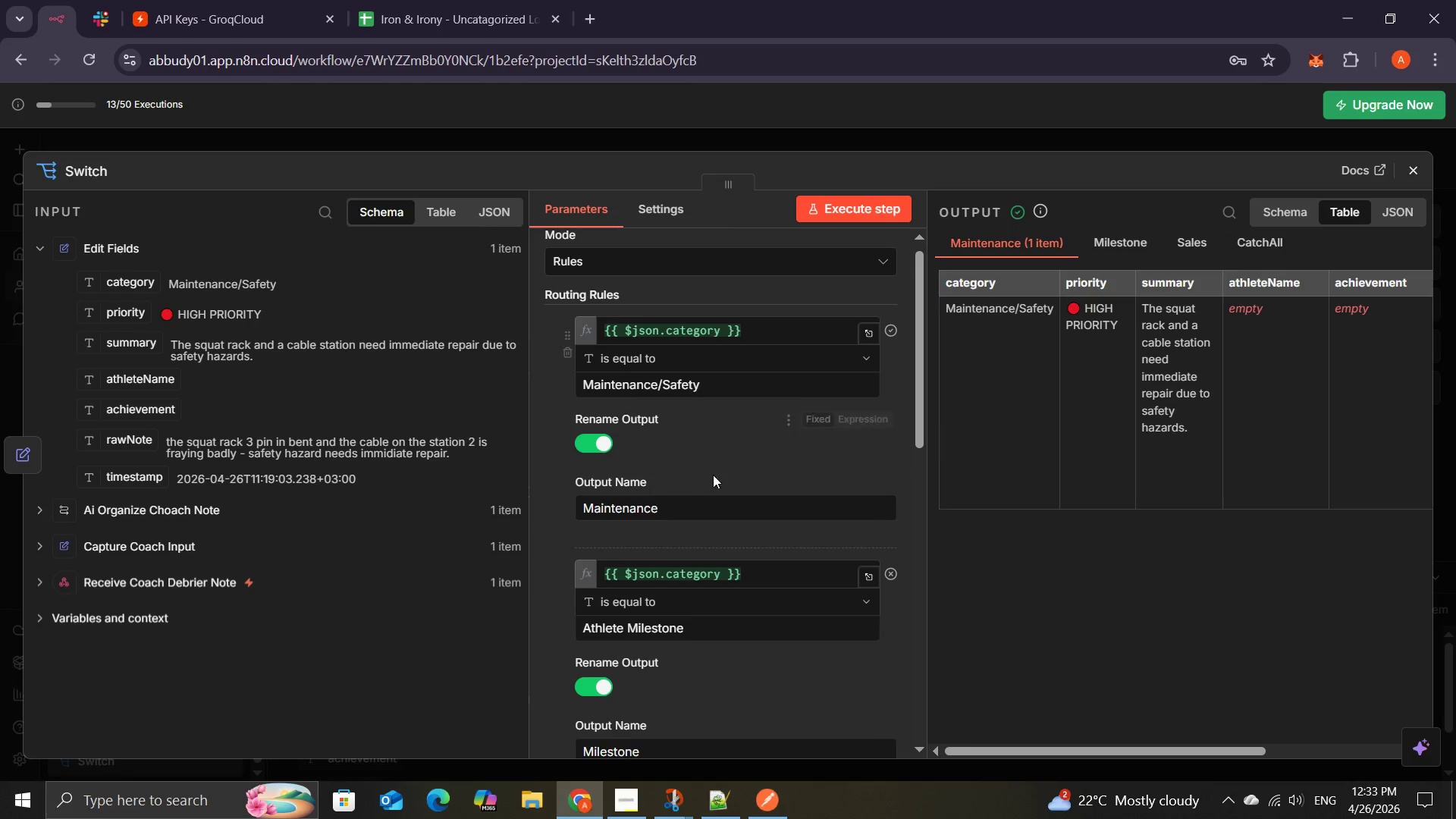 
wait(18.62)
 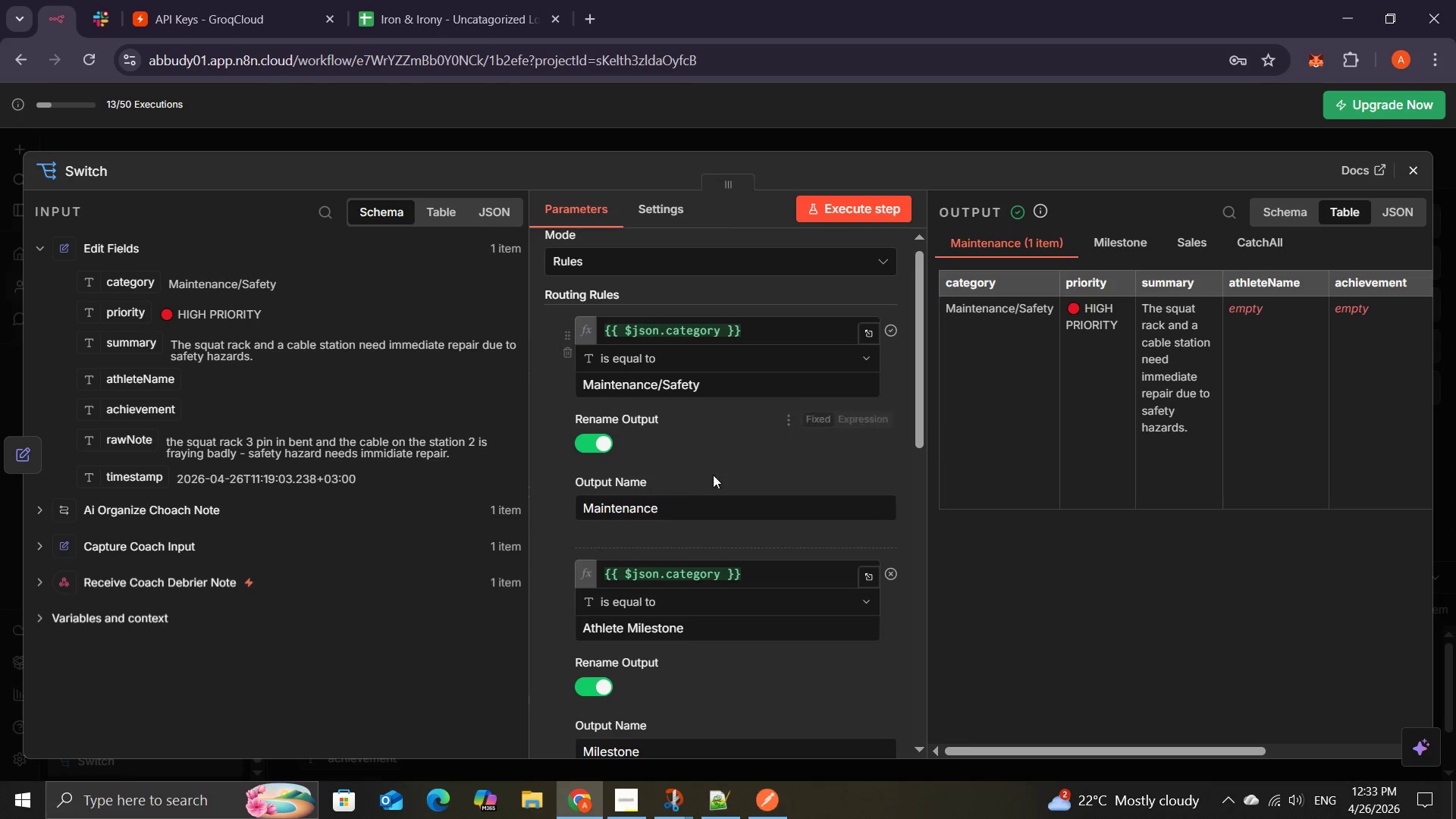 
left_click([1111, 242])
 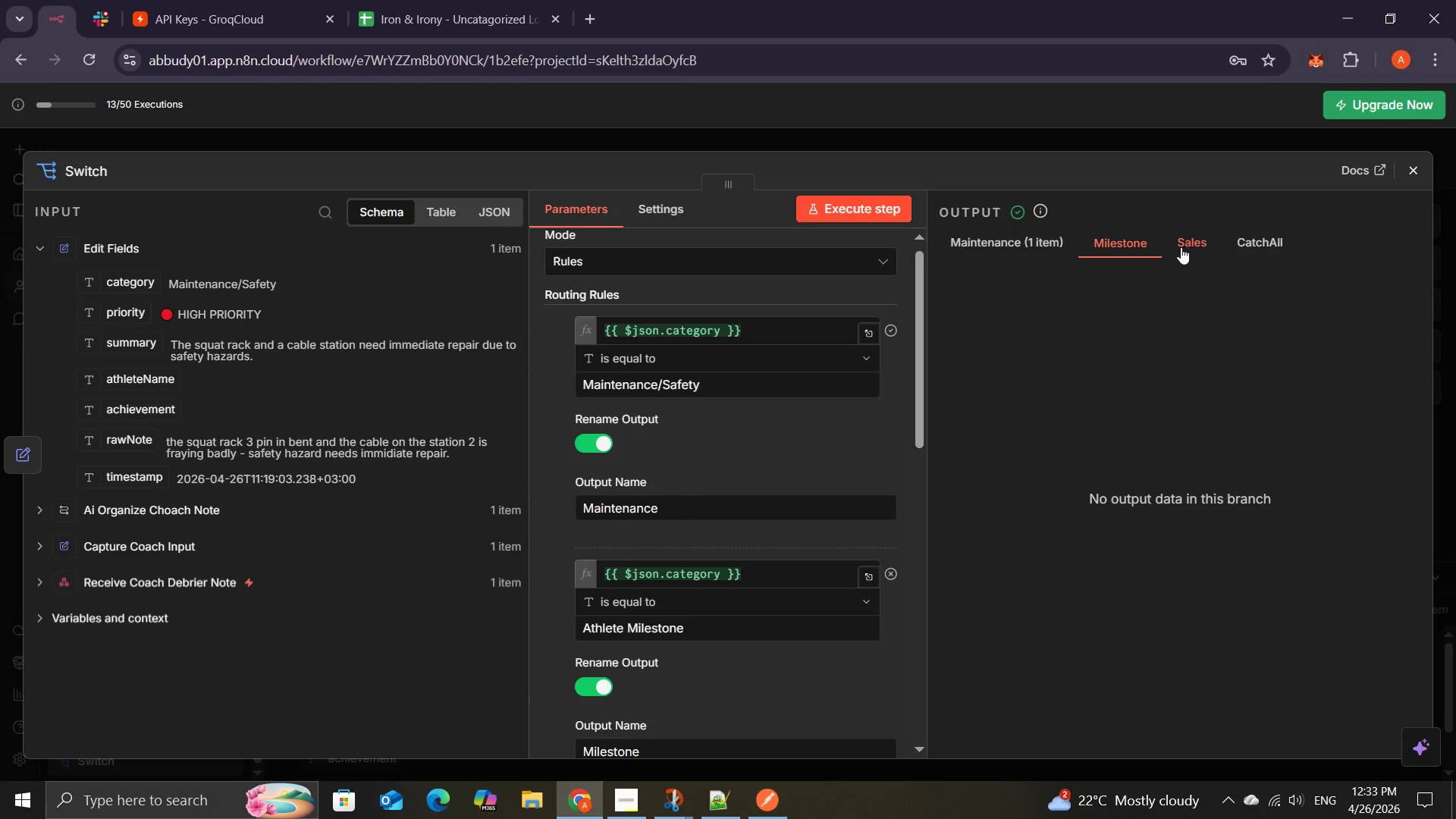 
left_click([1181, 247])
 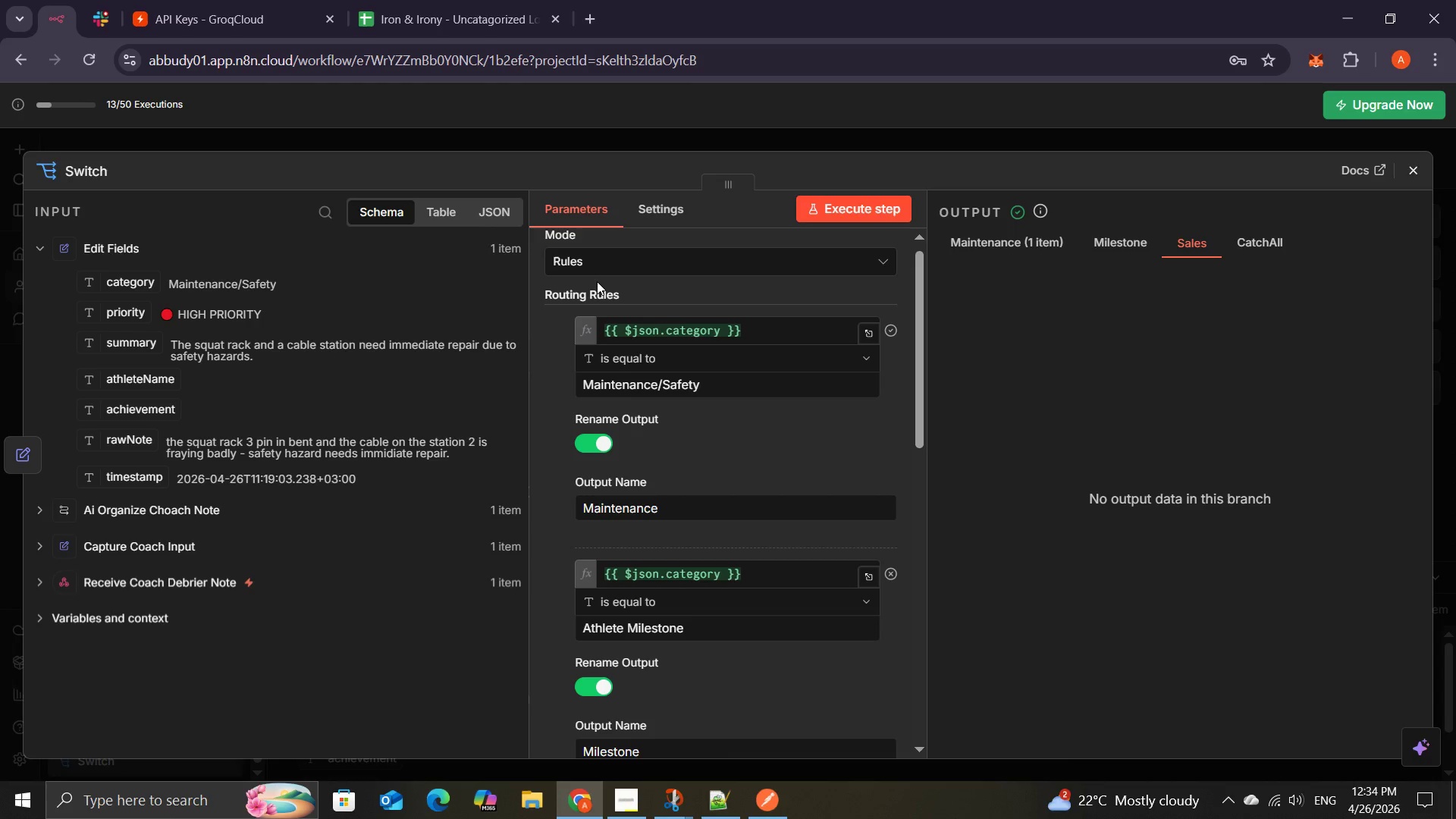 
wait(53.45)
 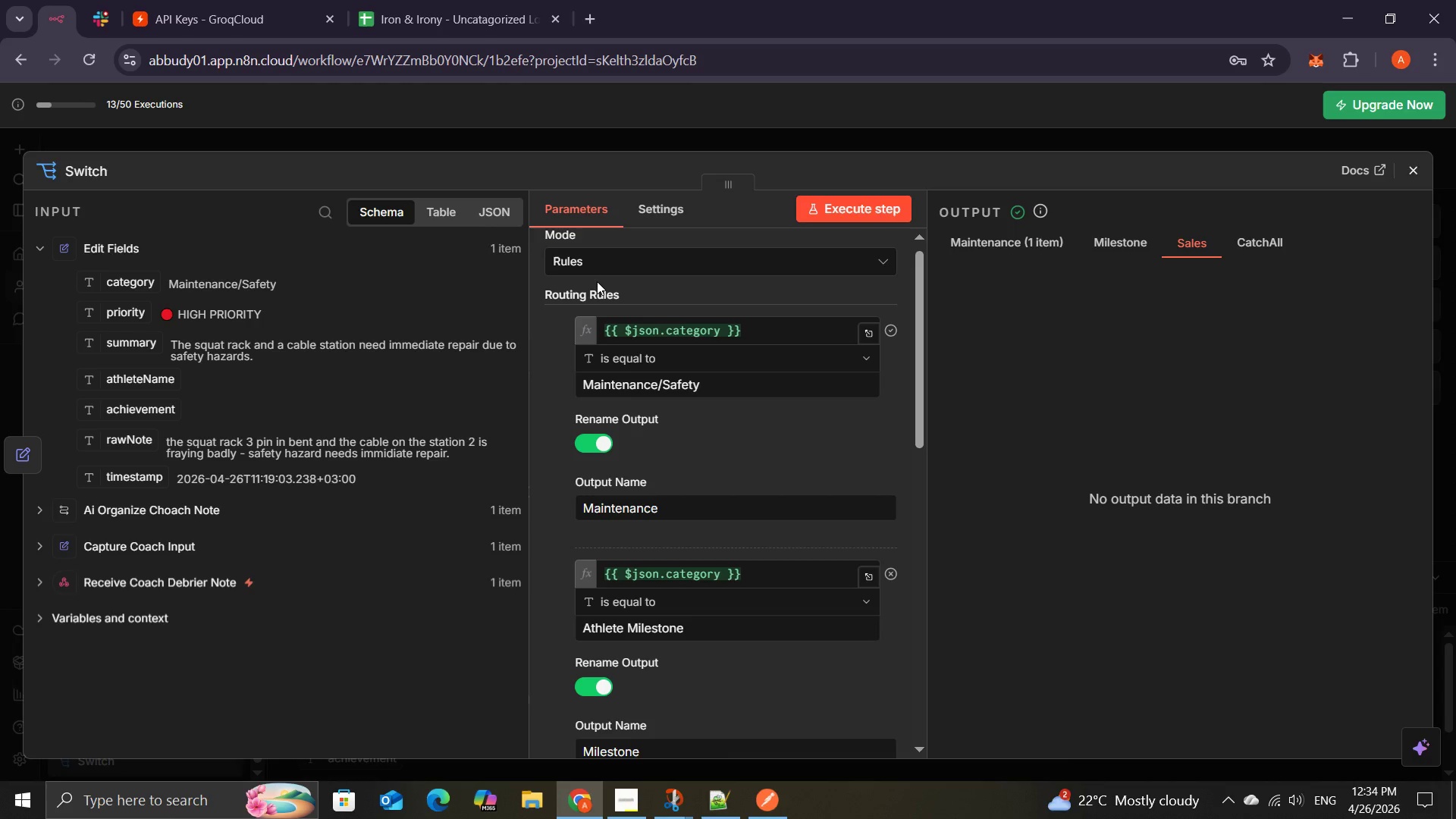 
left_click([710, 440])
 